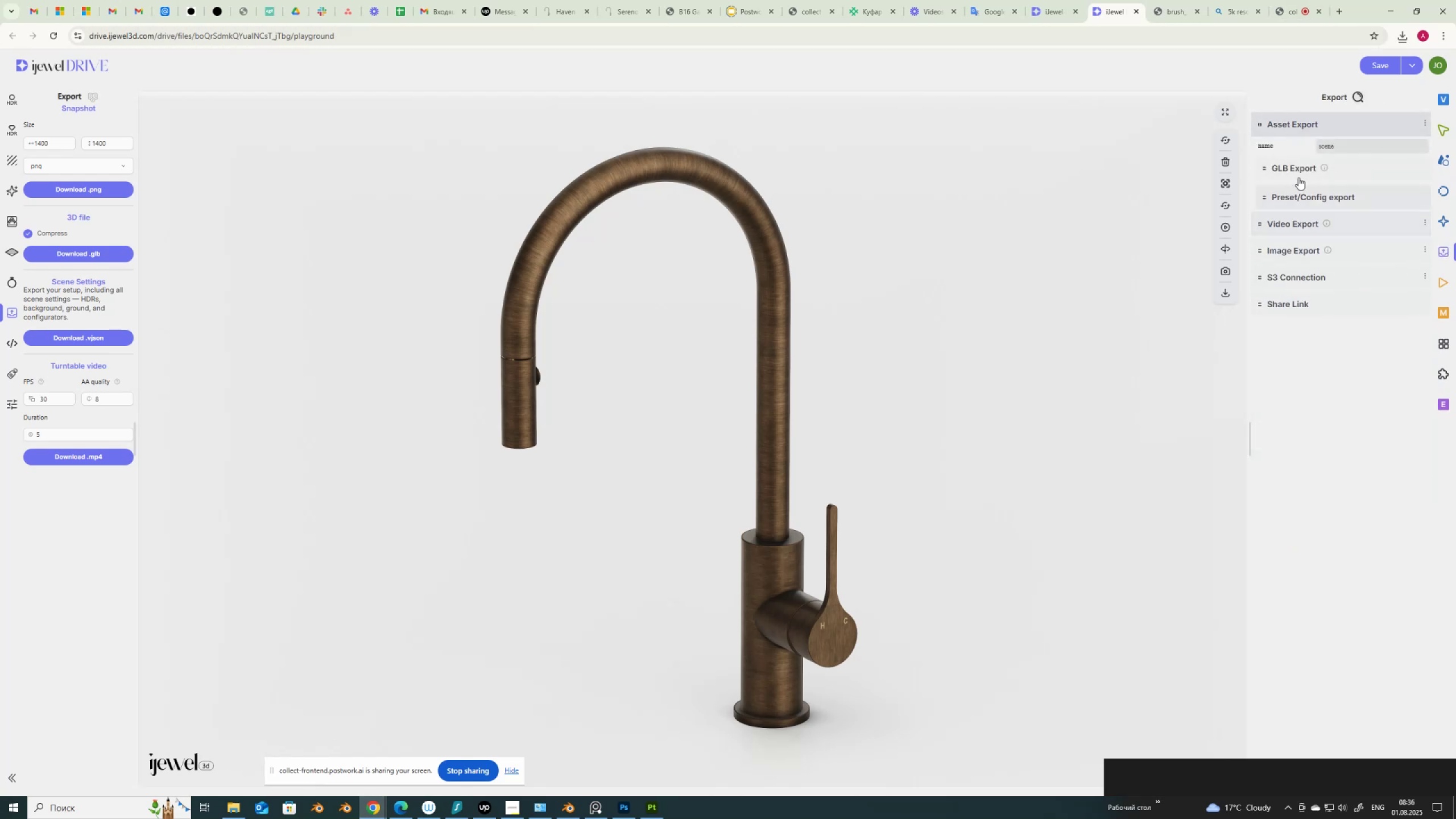 
left_click([1293, 166])
 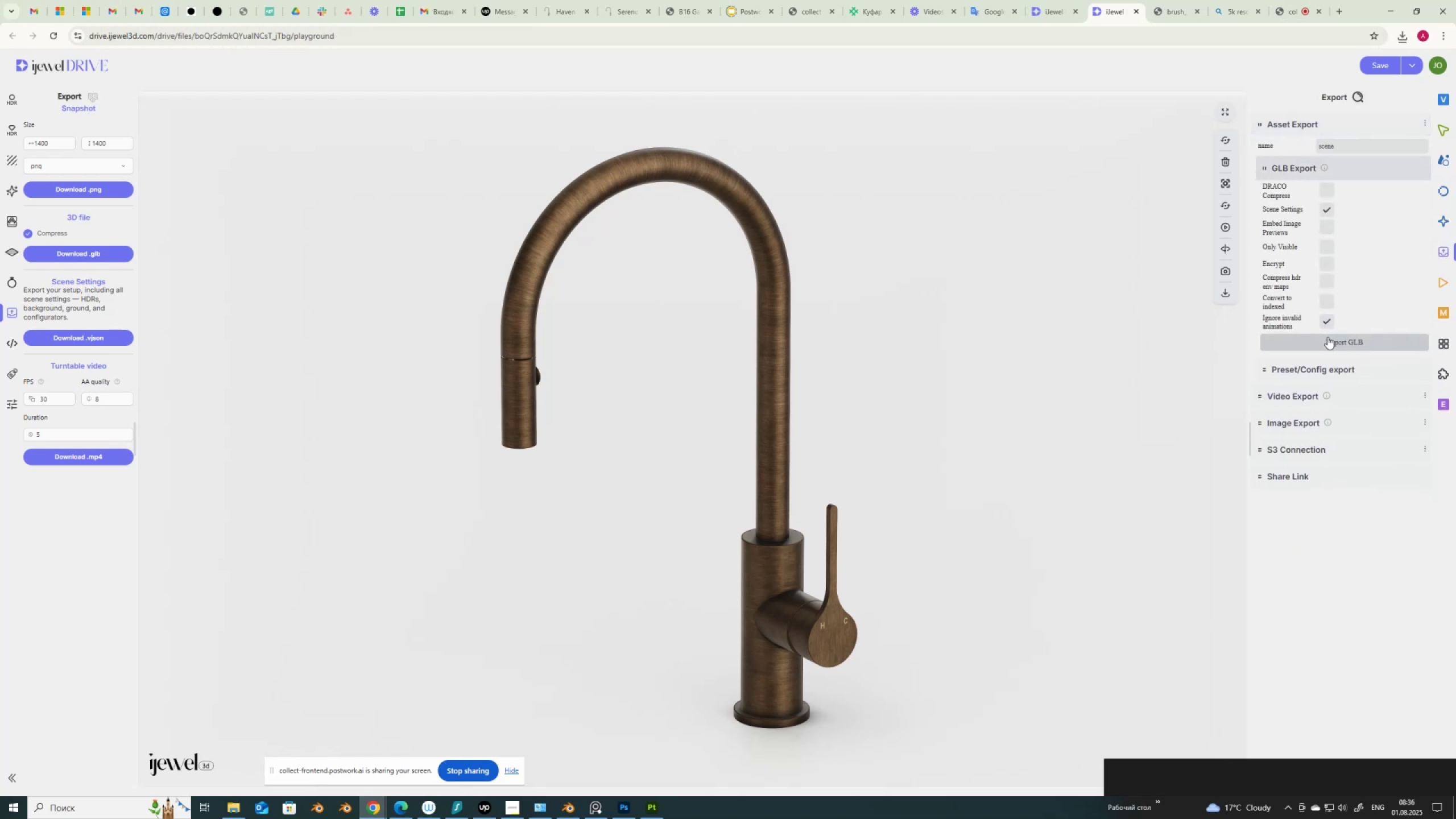 
left_click([1329, 339])
 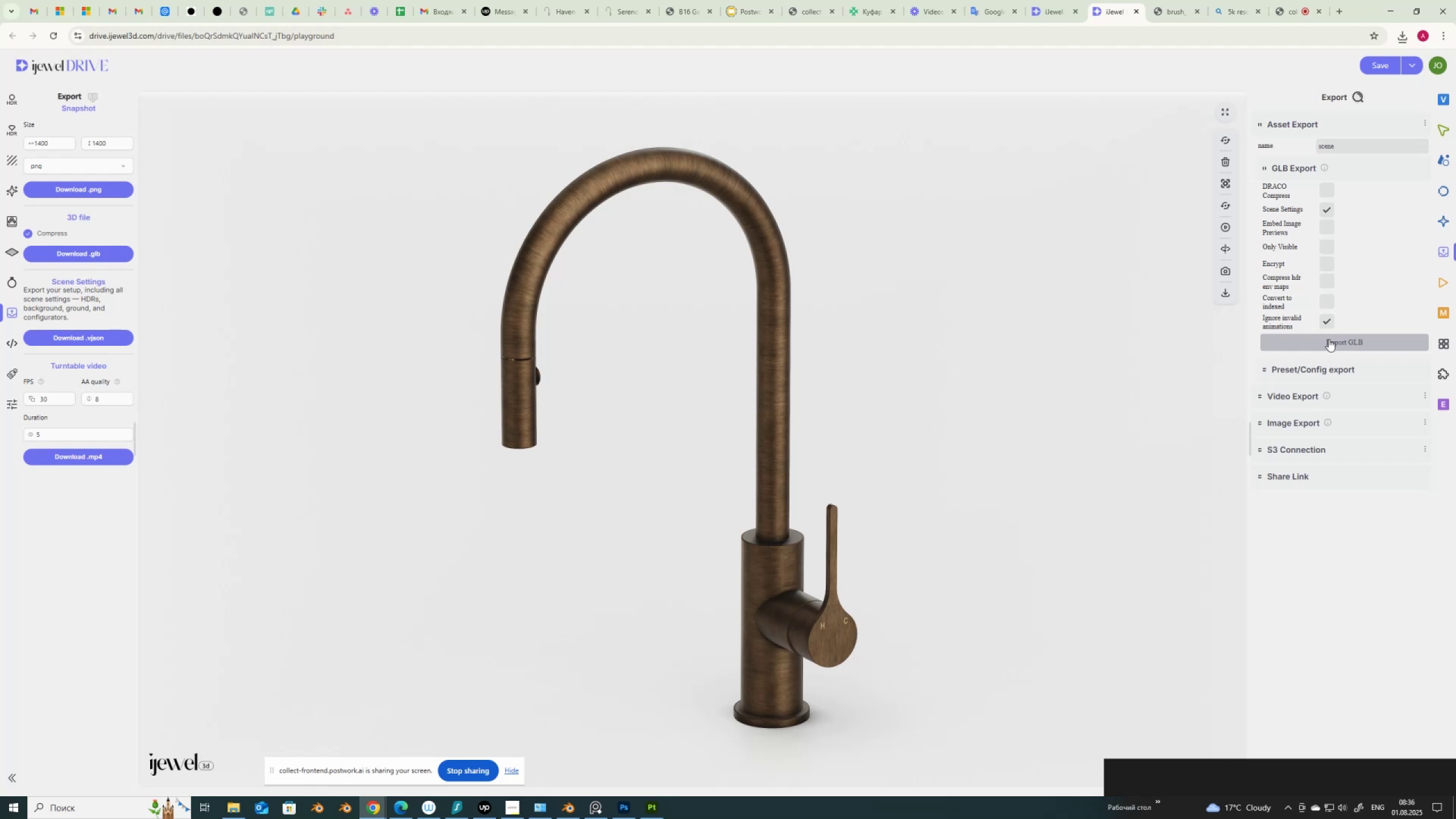 
wait(6.33)
 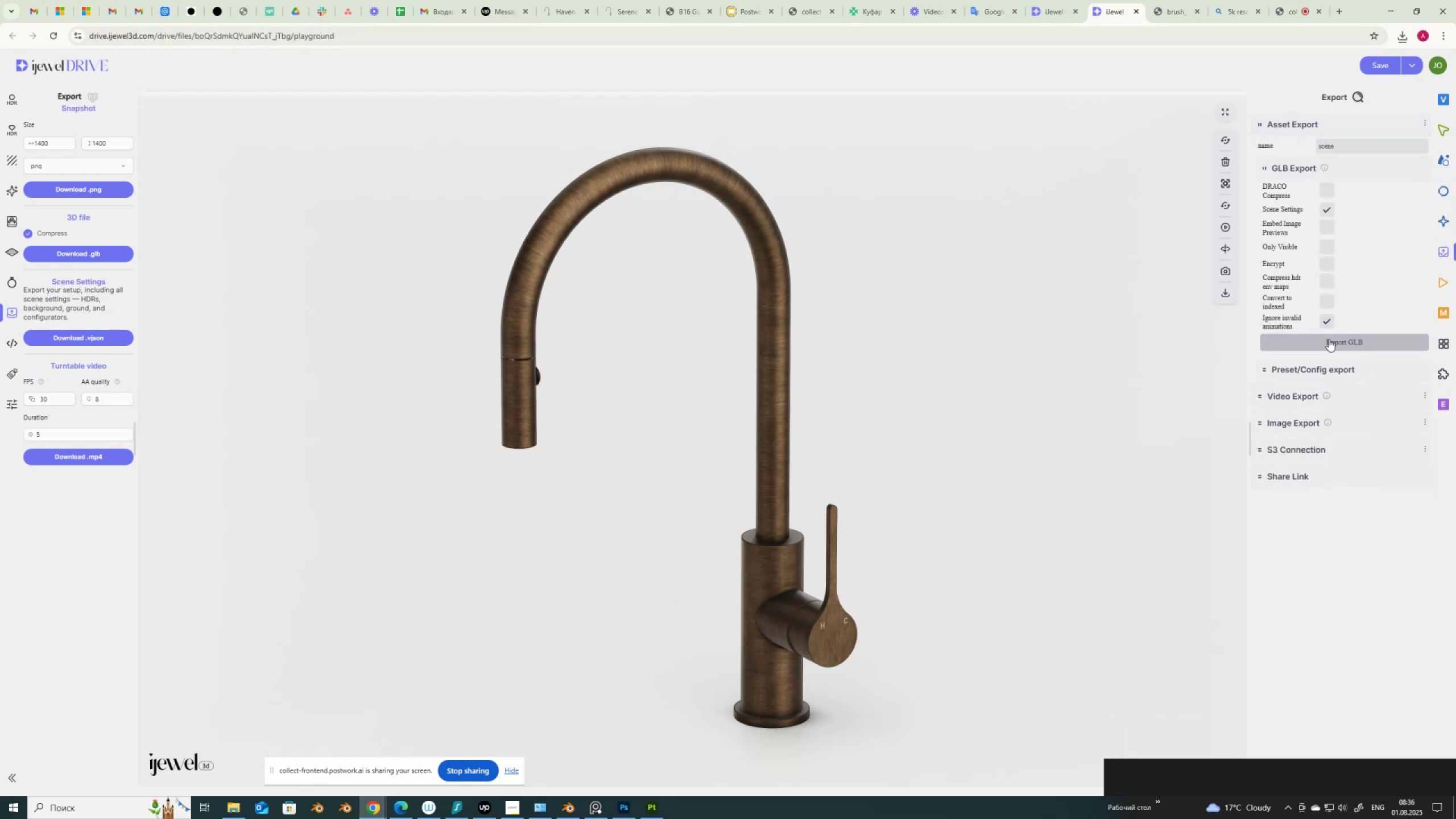 
left_click([1306, 477])
 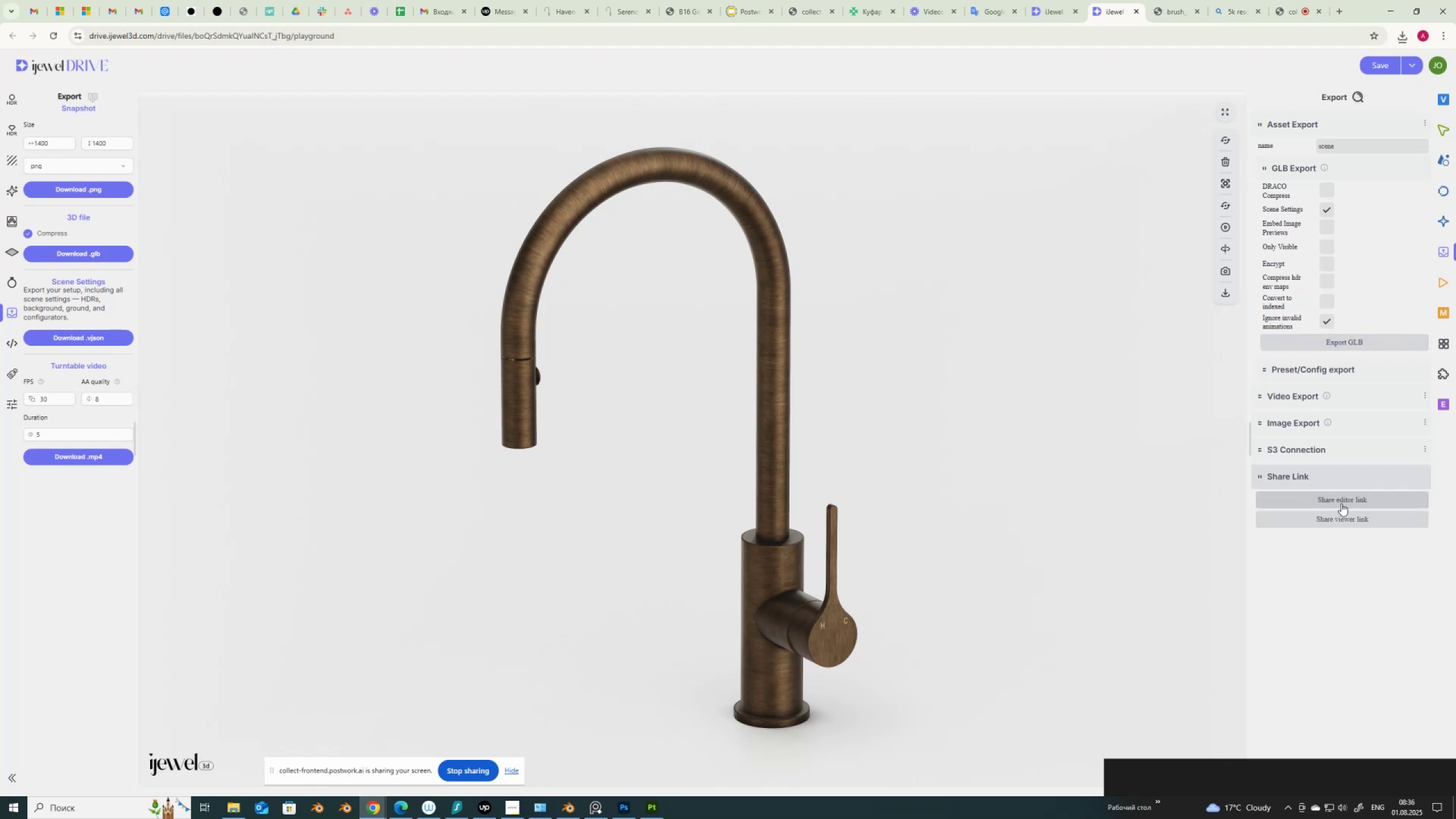 
left_click([1345, 499])
 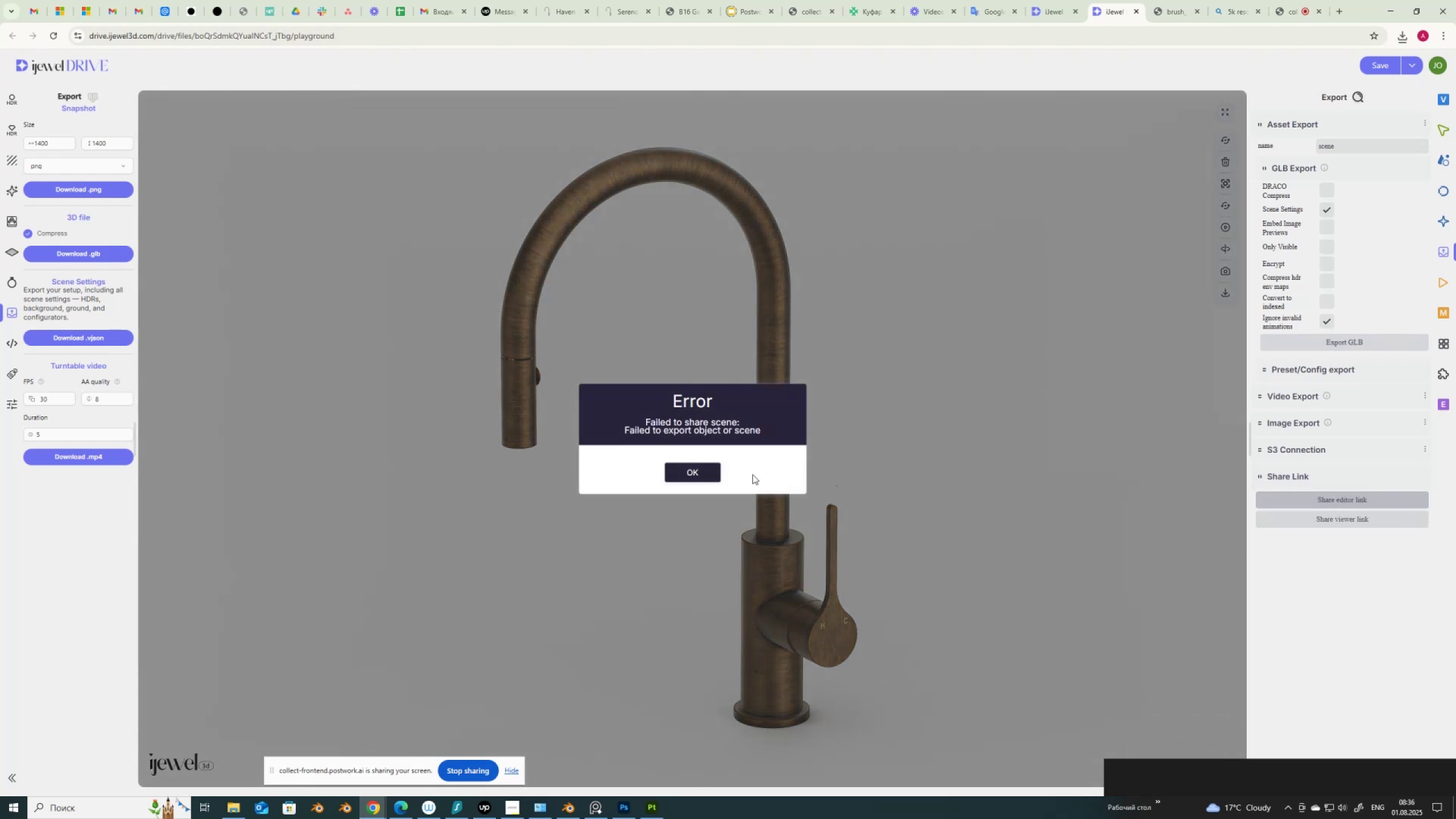 
left_click([704, 477])
 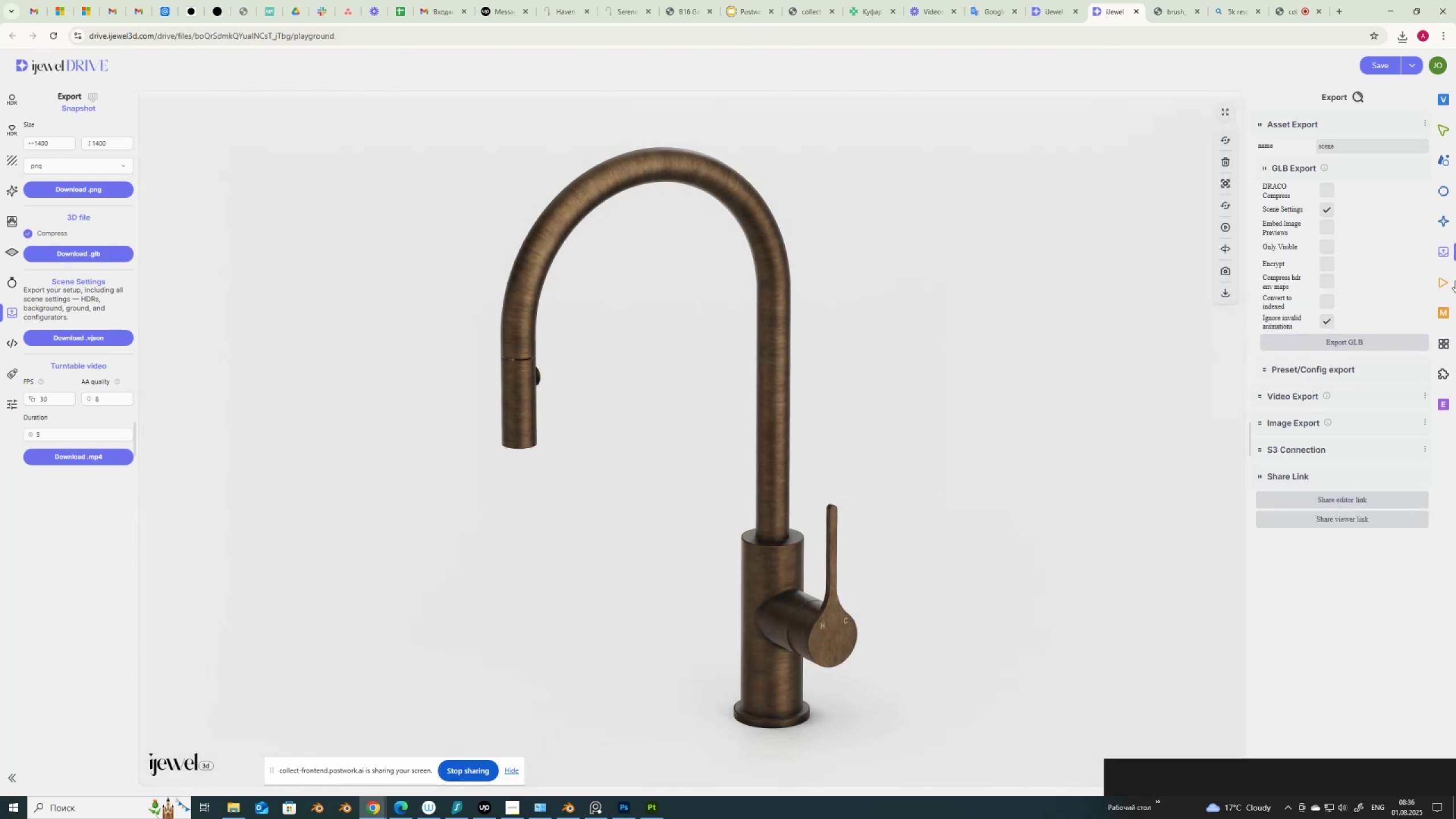 
left_click([771, 255])
 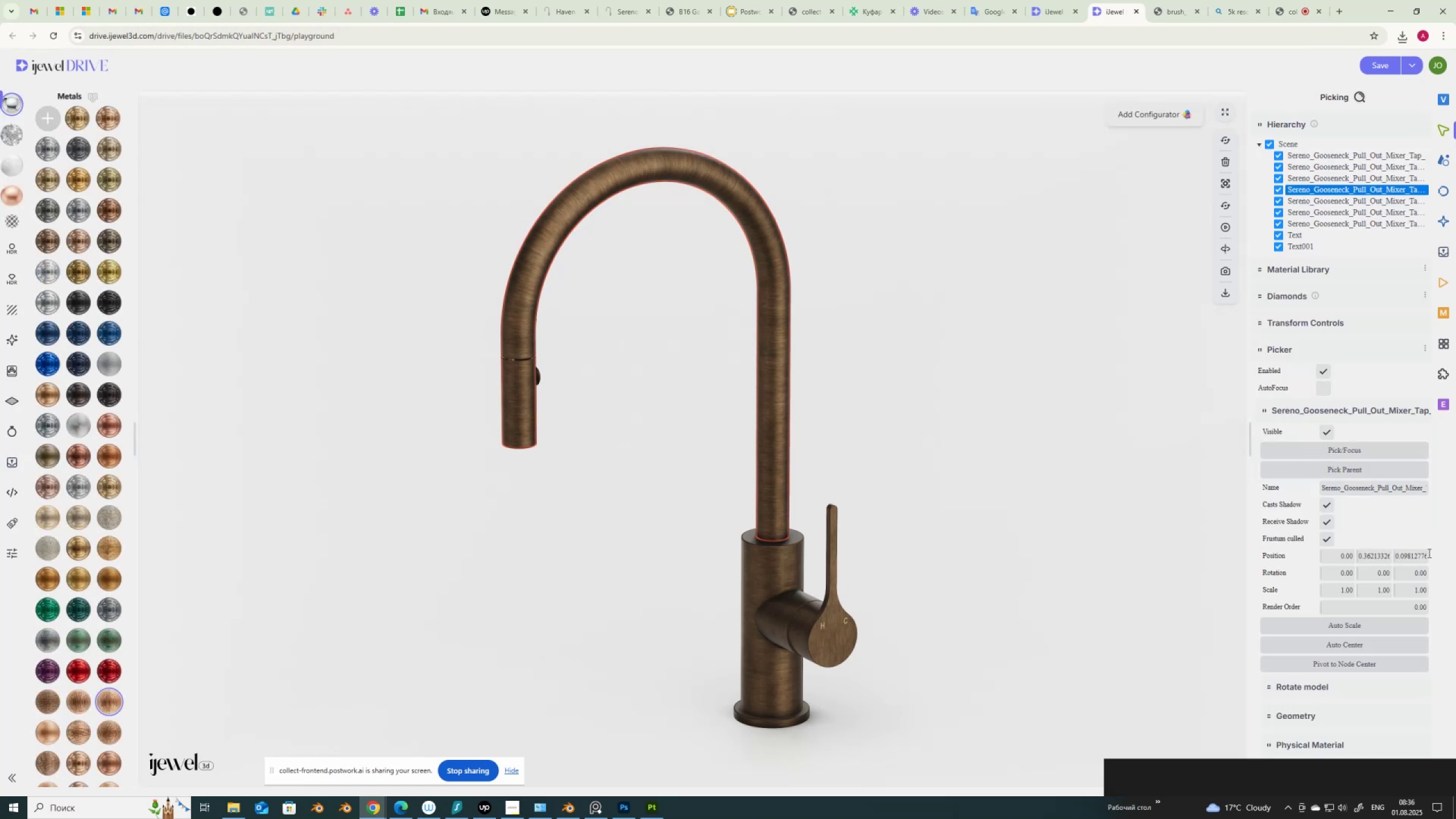 
wait(5.79)
 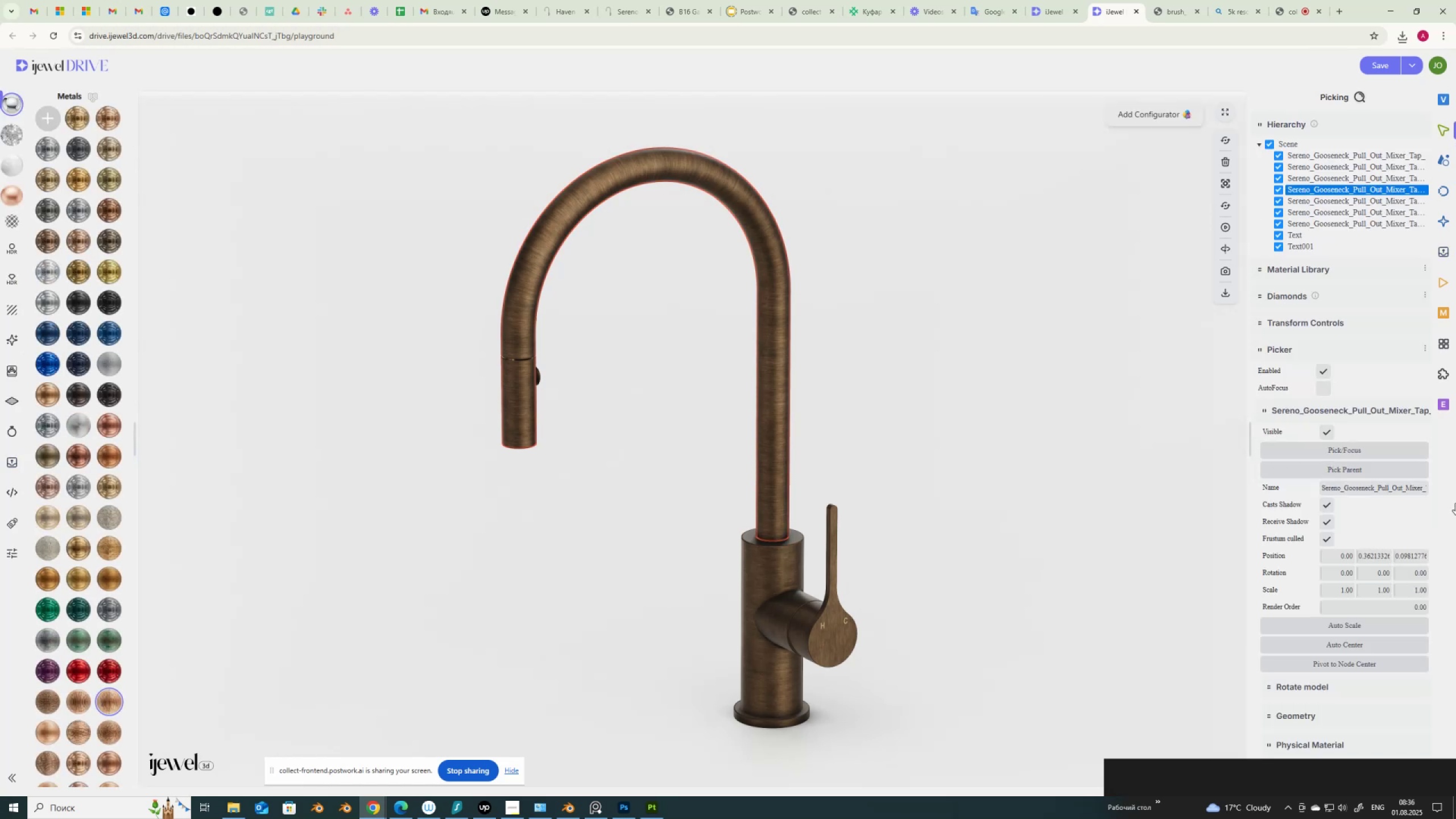 
scroll: coordinate [1378, 582], scroll_direction: down, amount: 23.0
 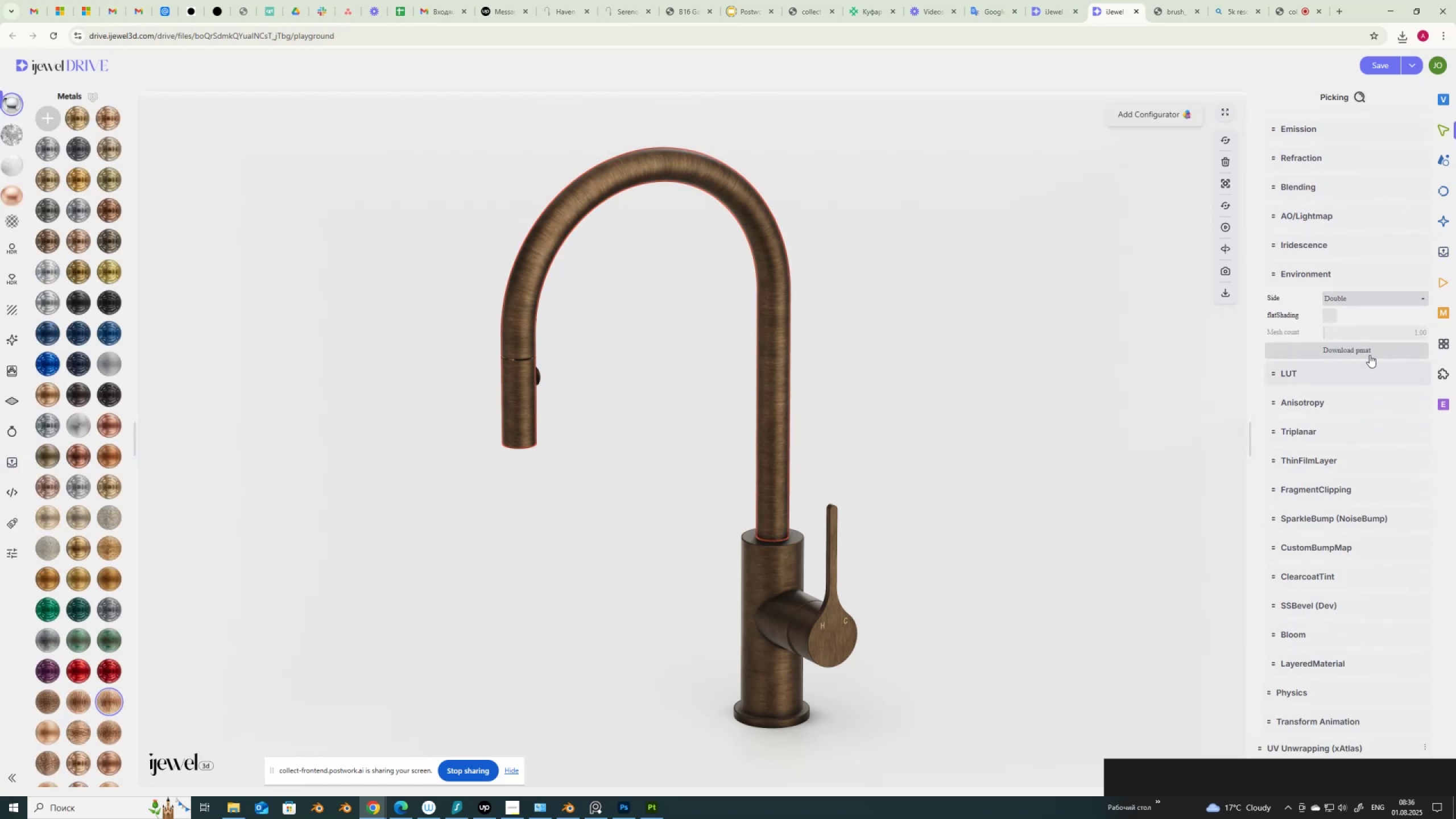 
left_click([1371, 352])
 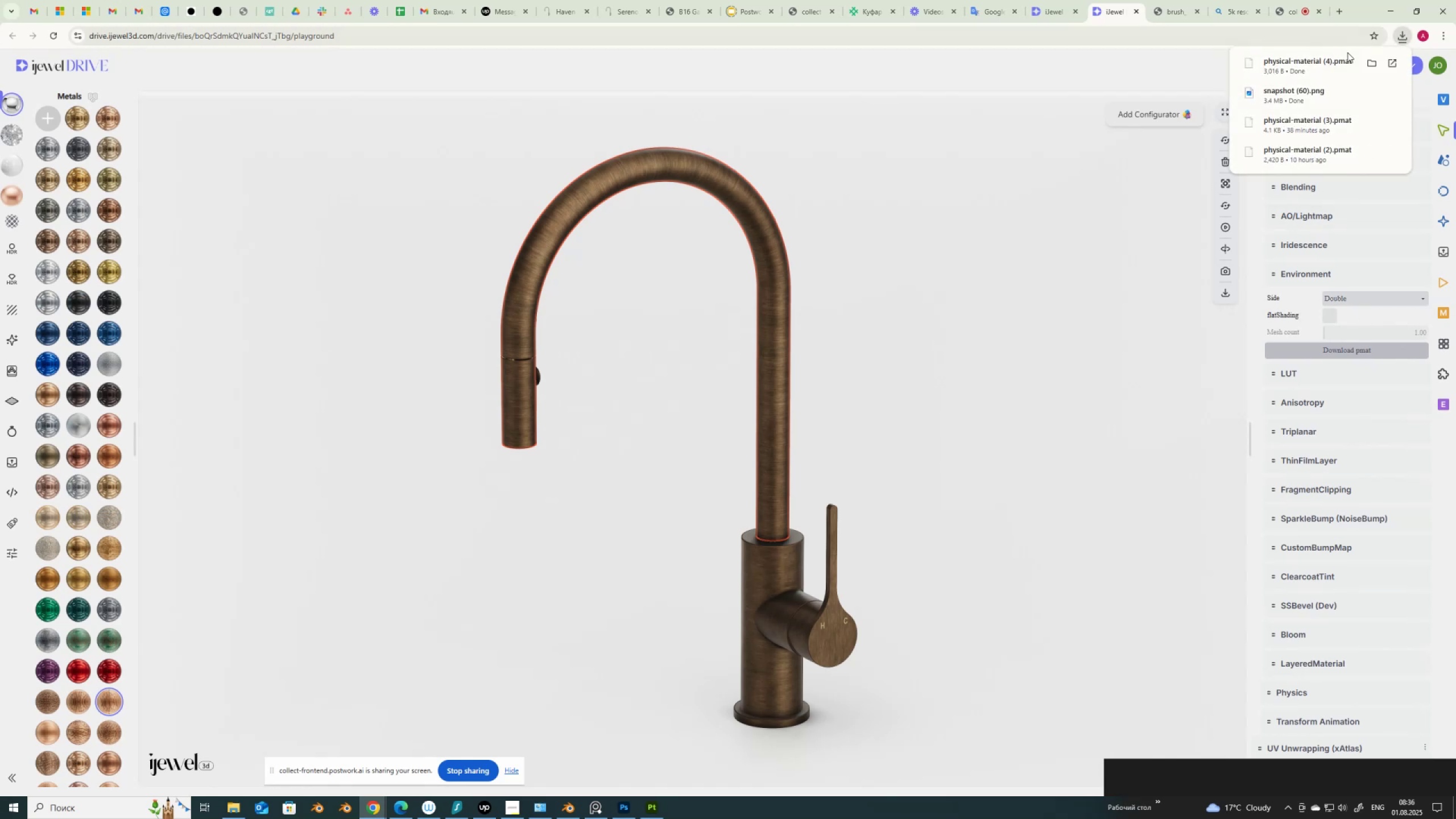 
left_click([1370, 64])
 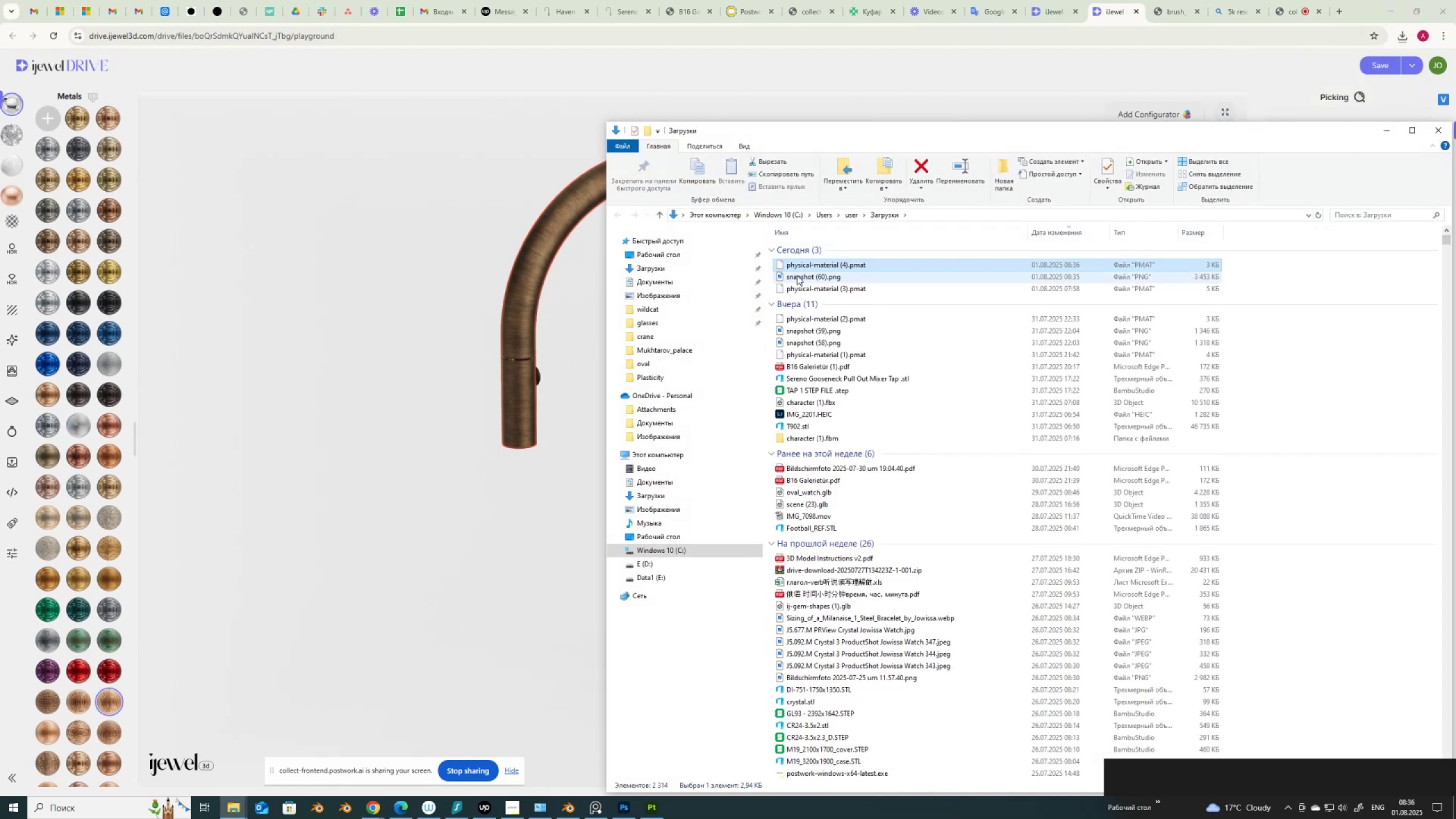 
left_click([805, 291])
 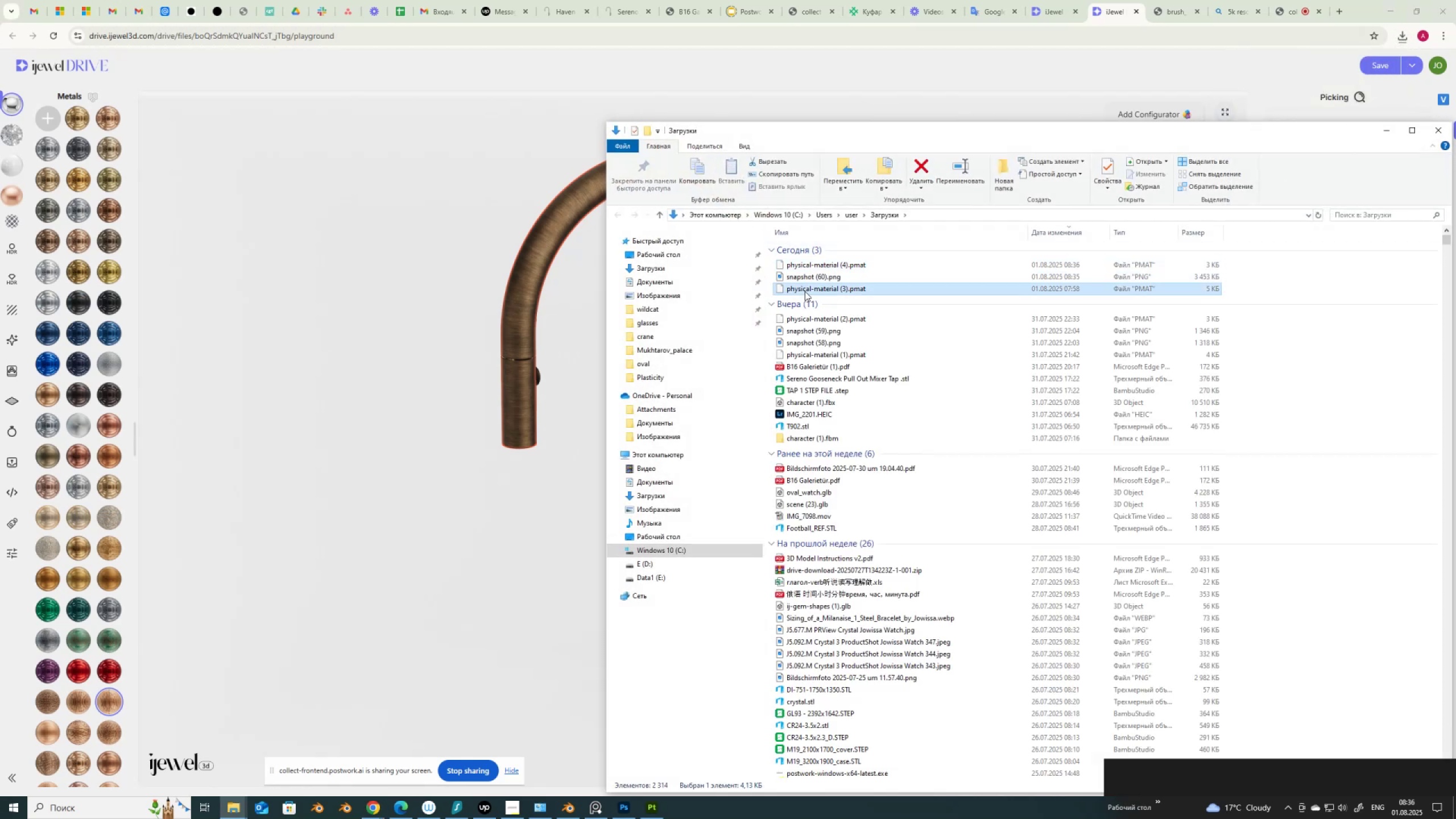 
key(Delete)
 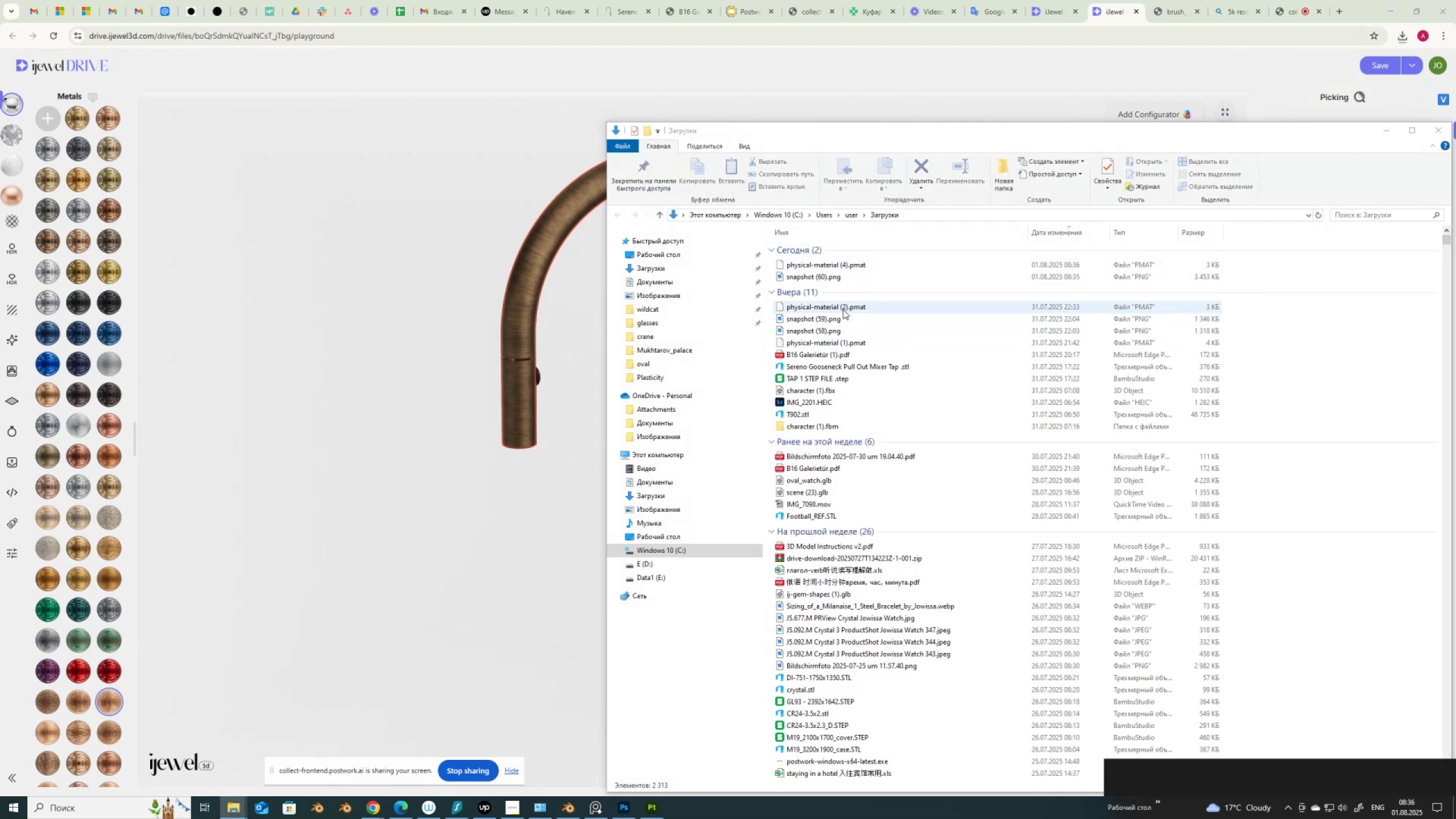 
left_click([843, 309])
 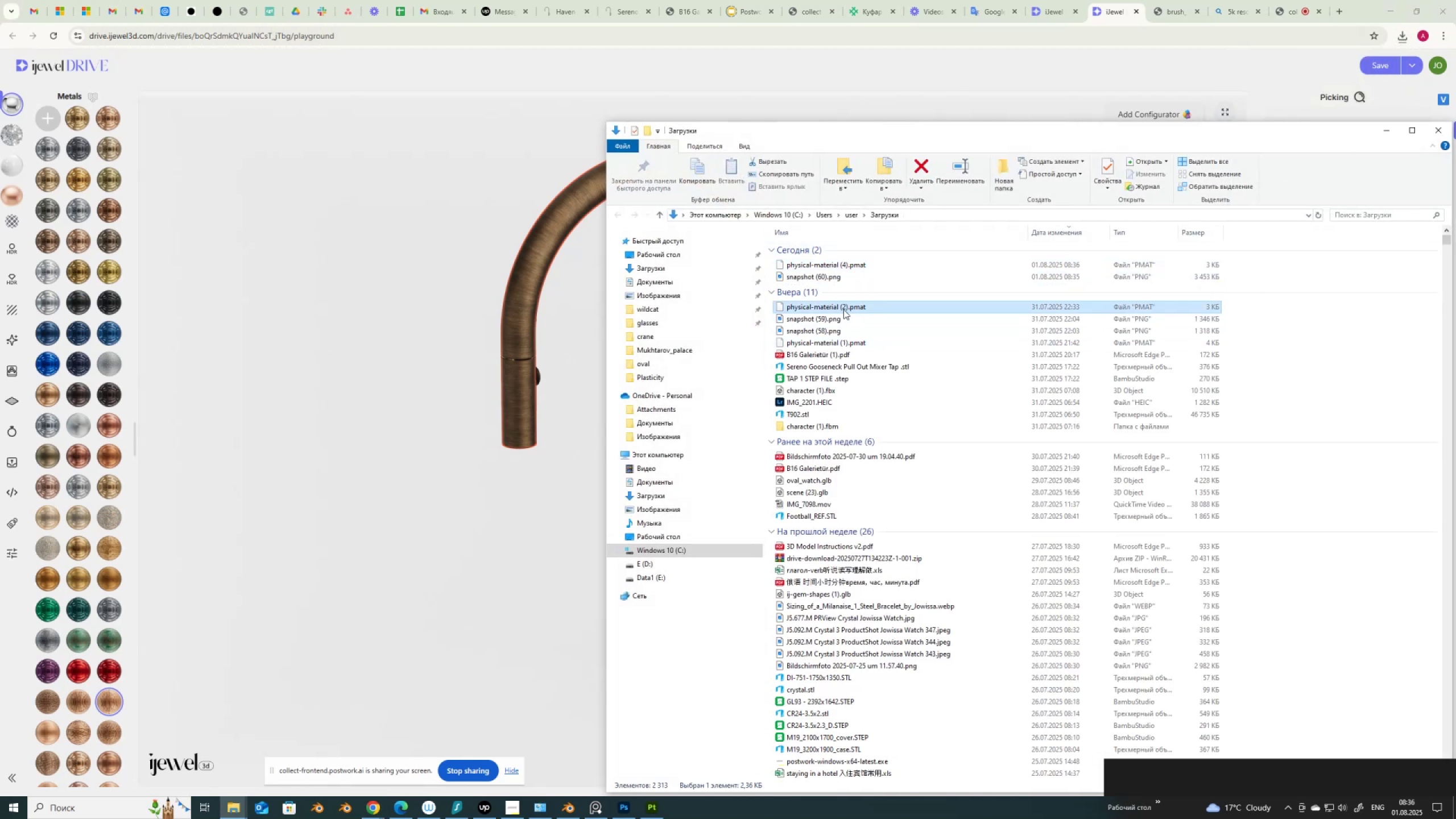 
key(Delete)
 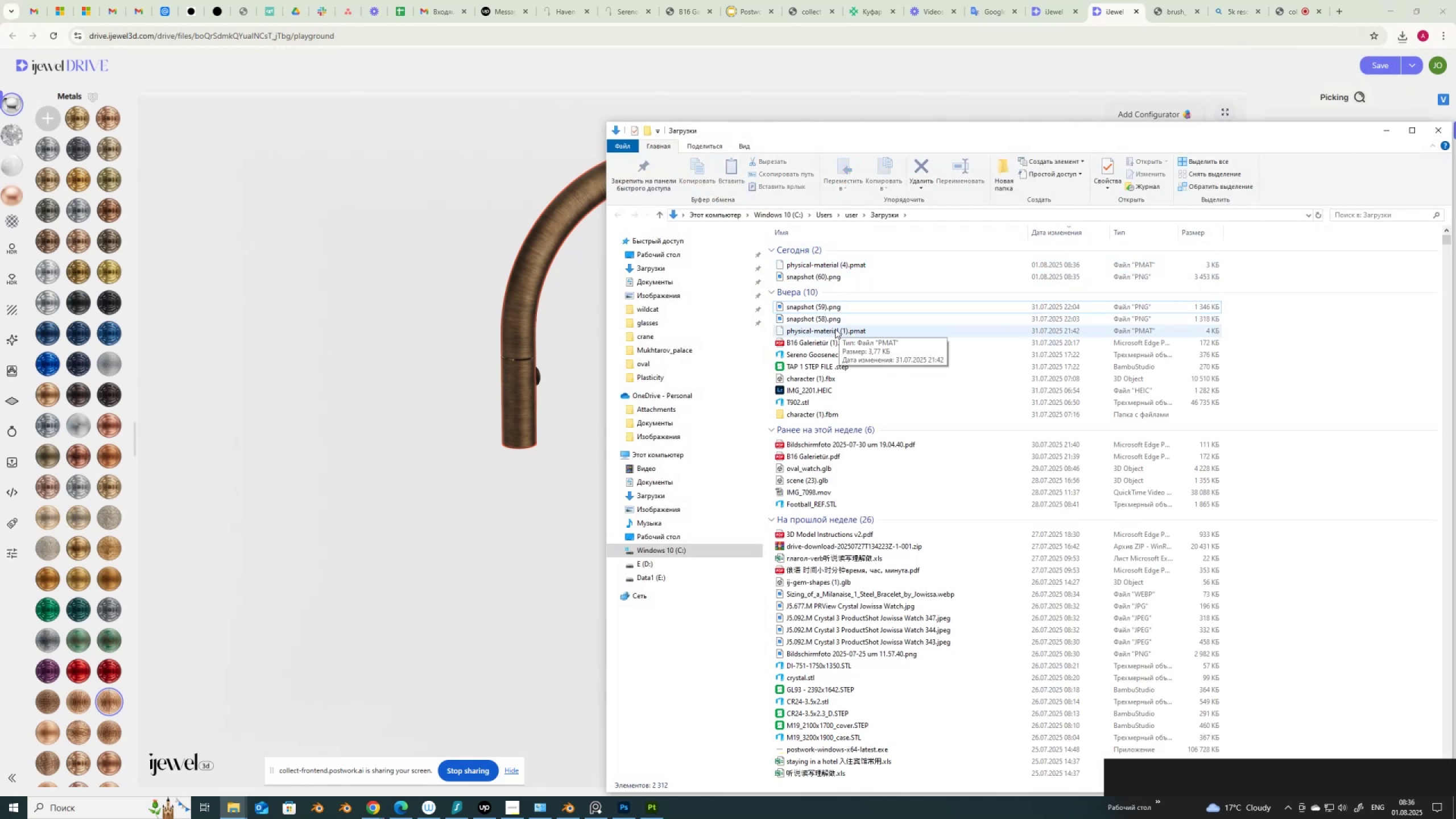 
key(Delete)
 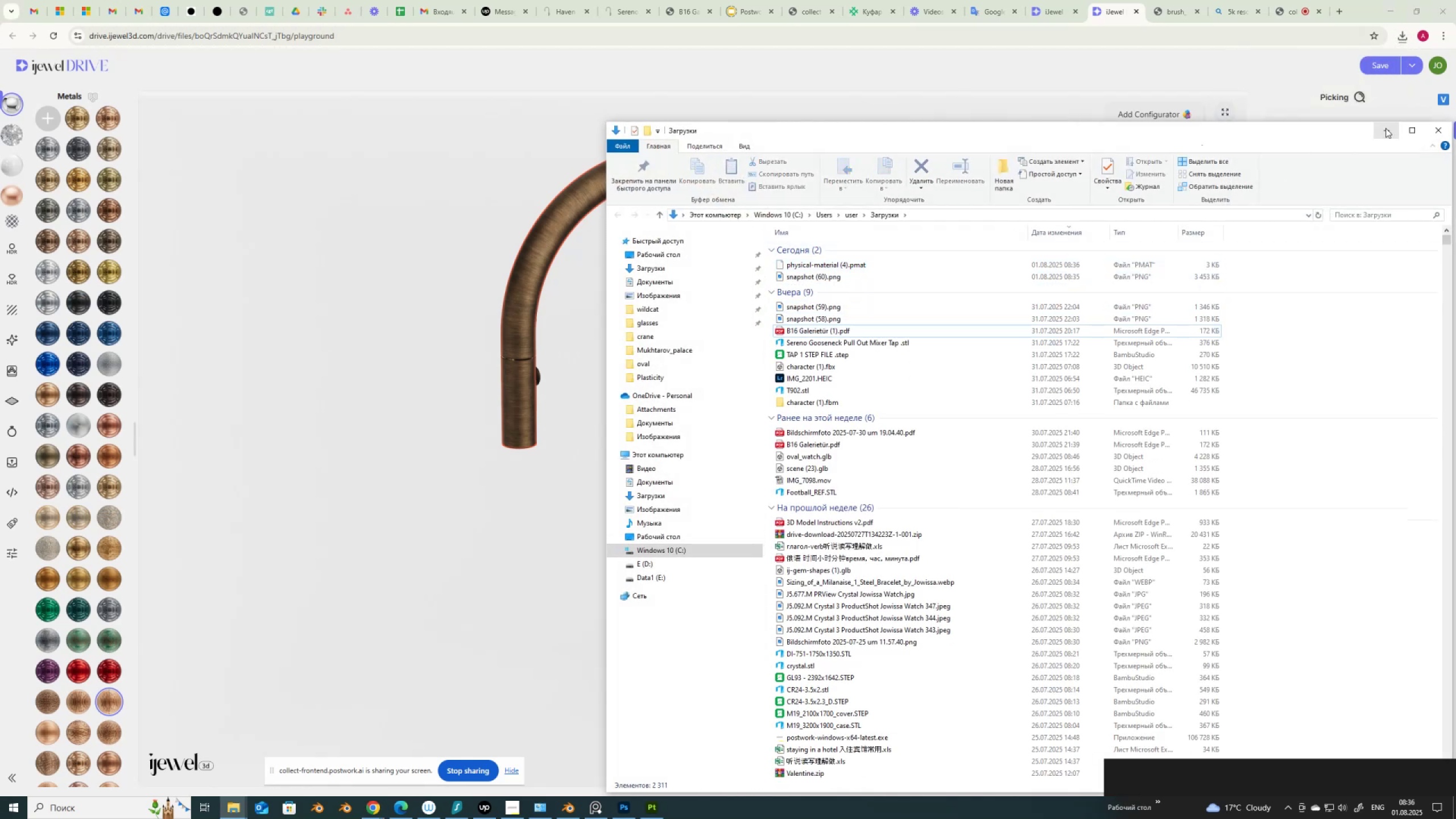 
left_click([1385, 128])
 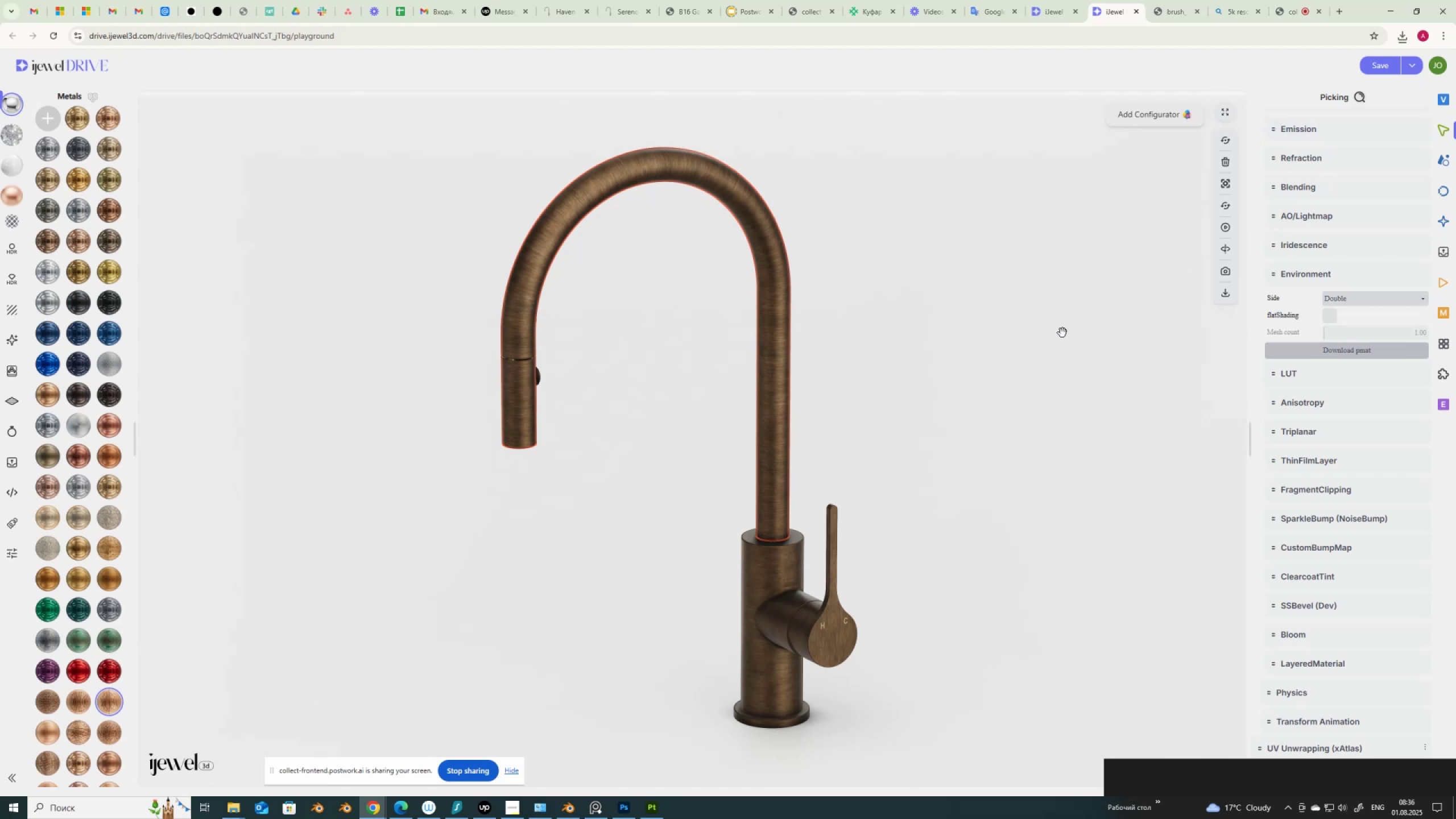 
left_click([992, 344])
 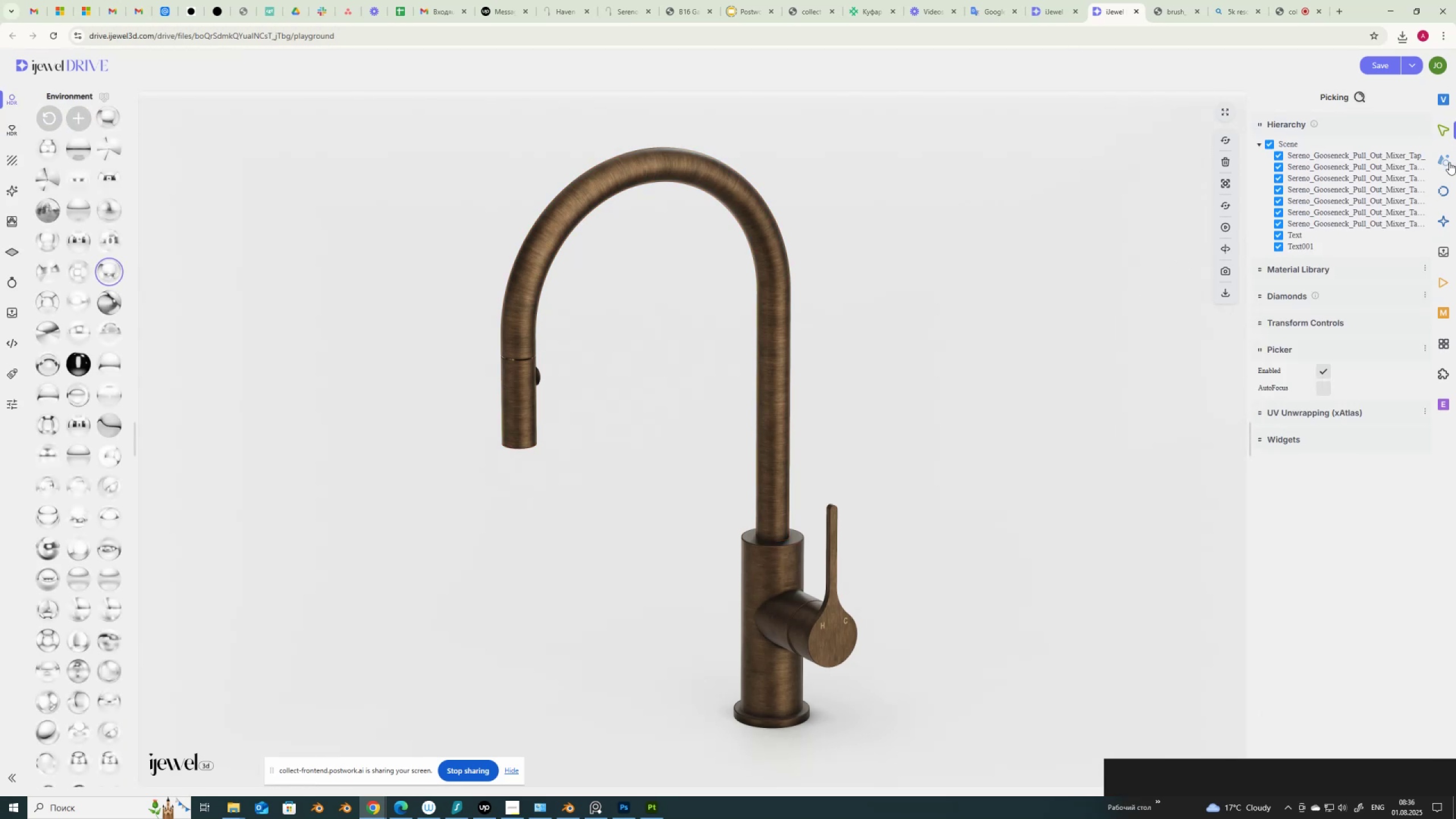 
left_click([1448, 163])
 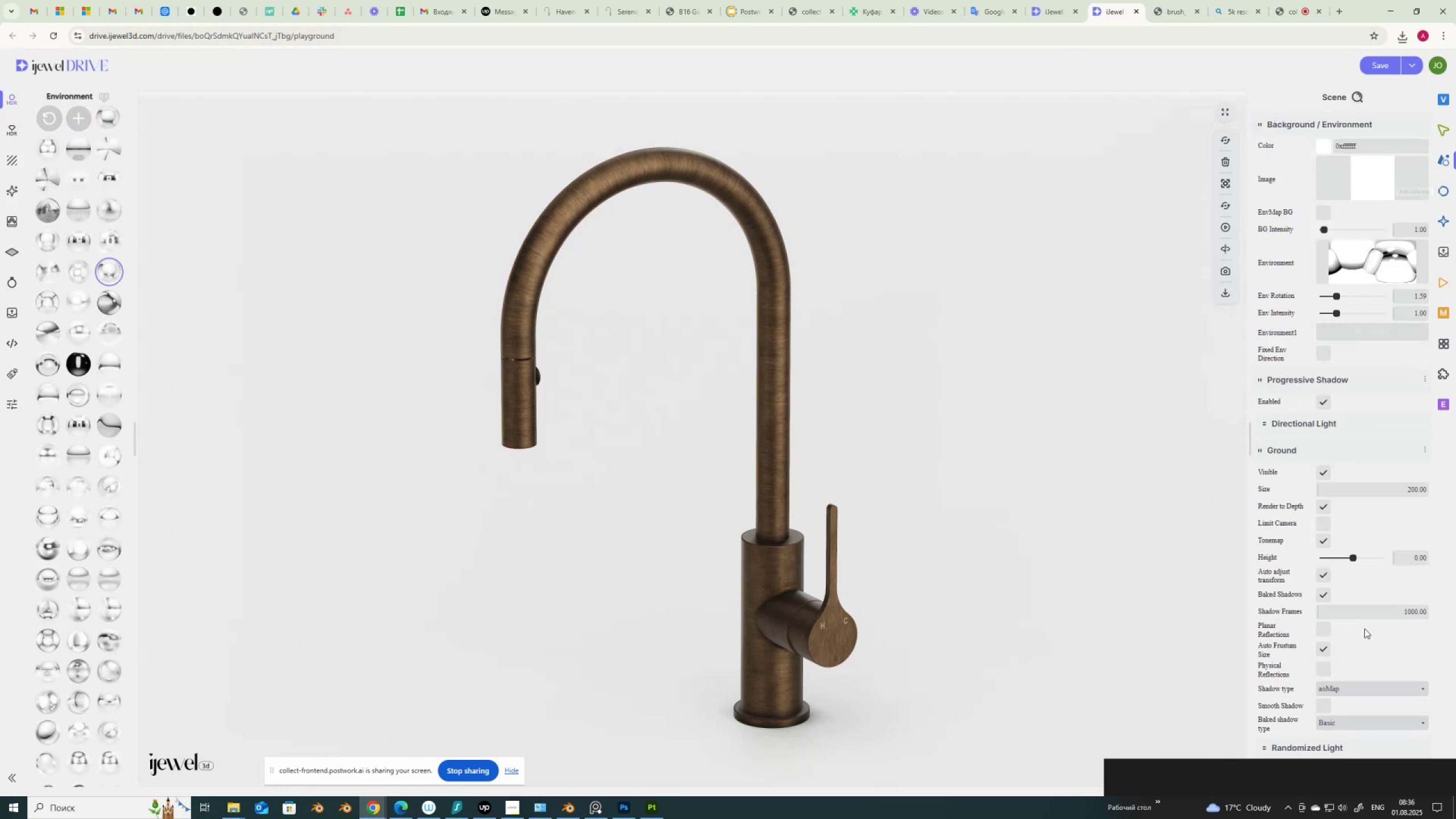 
scroll: coordinate [1364, 628], scroll_direction: down, amount: 3.0
 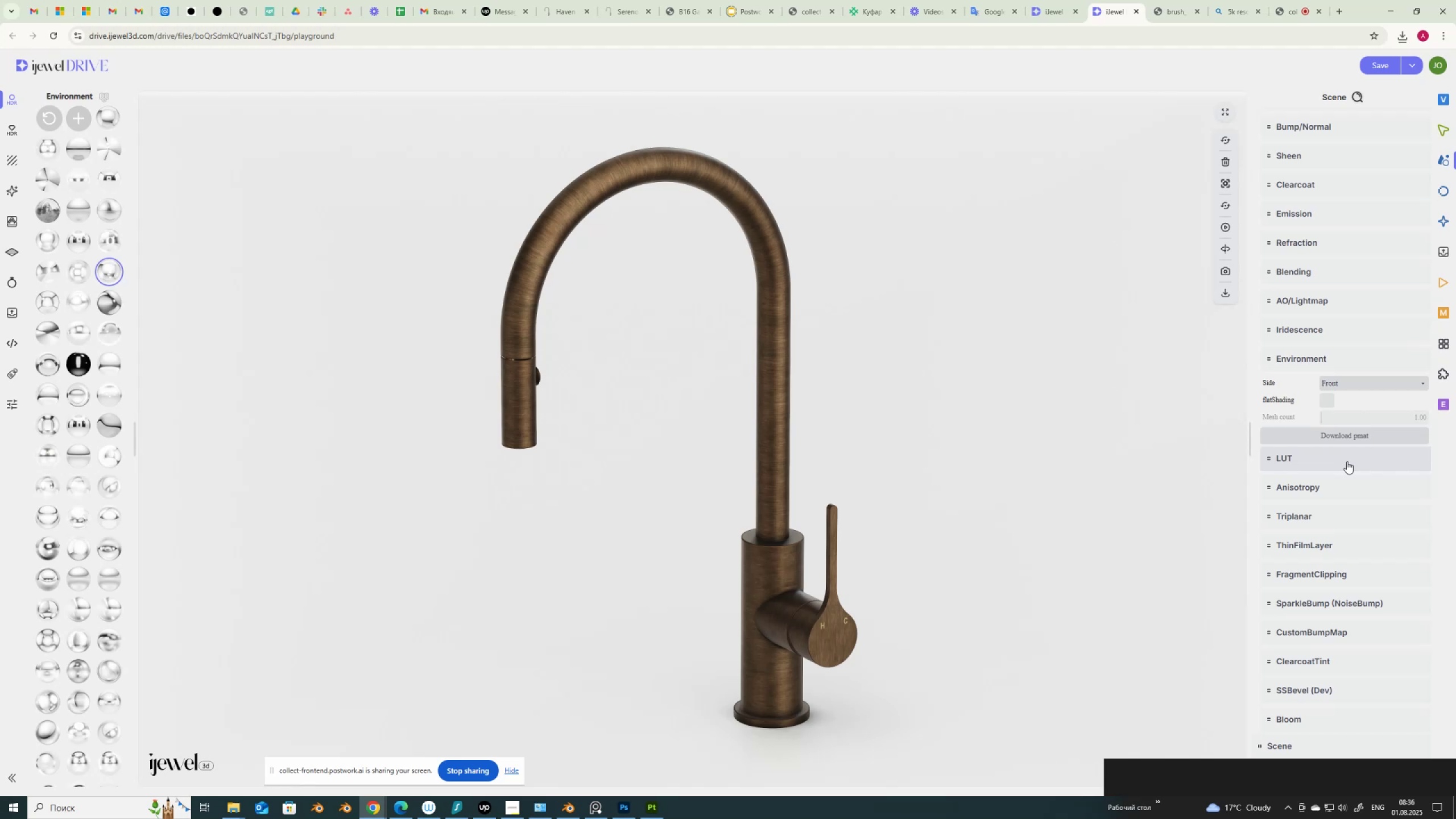 
wait(6.12)
 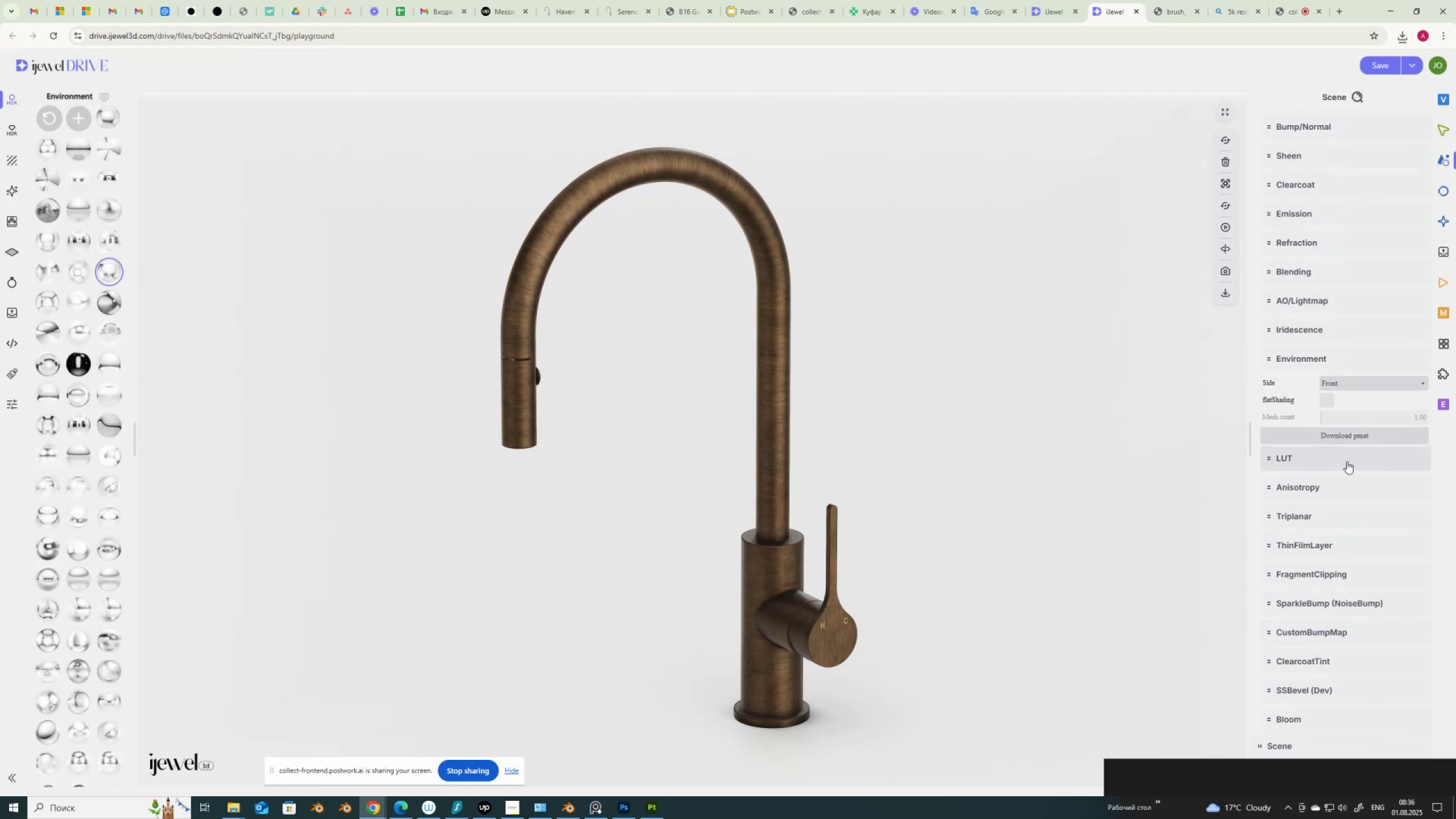 
scroll: coordinate [1360, 535], scroll_direction: down, amount: 5.0
 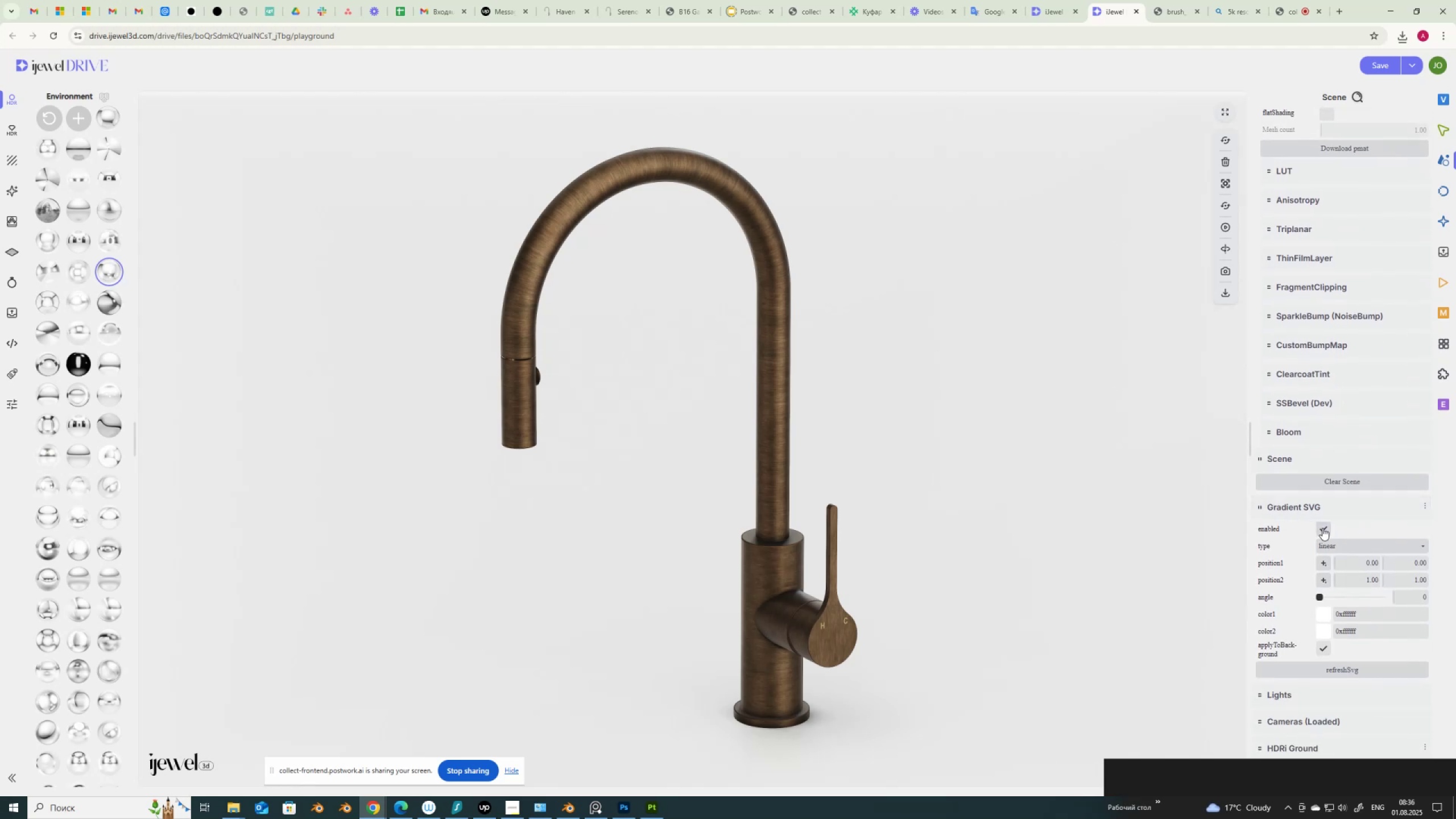 
left_click([1312, 507])
 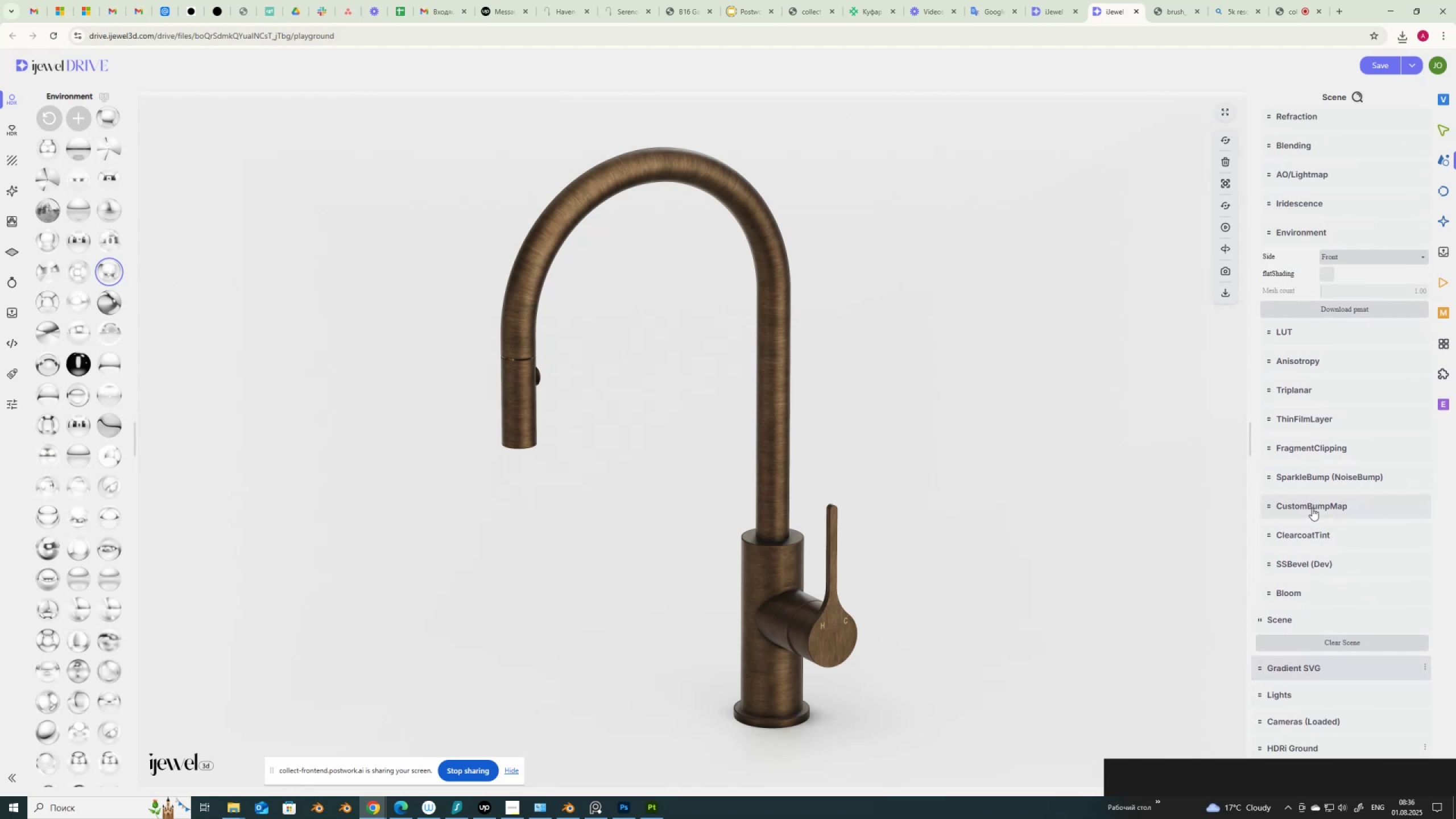 
scroll: coordinate [1294, 744], scroll_direction: down, amount: 9.0
 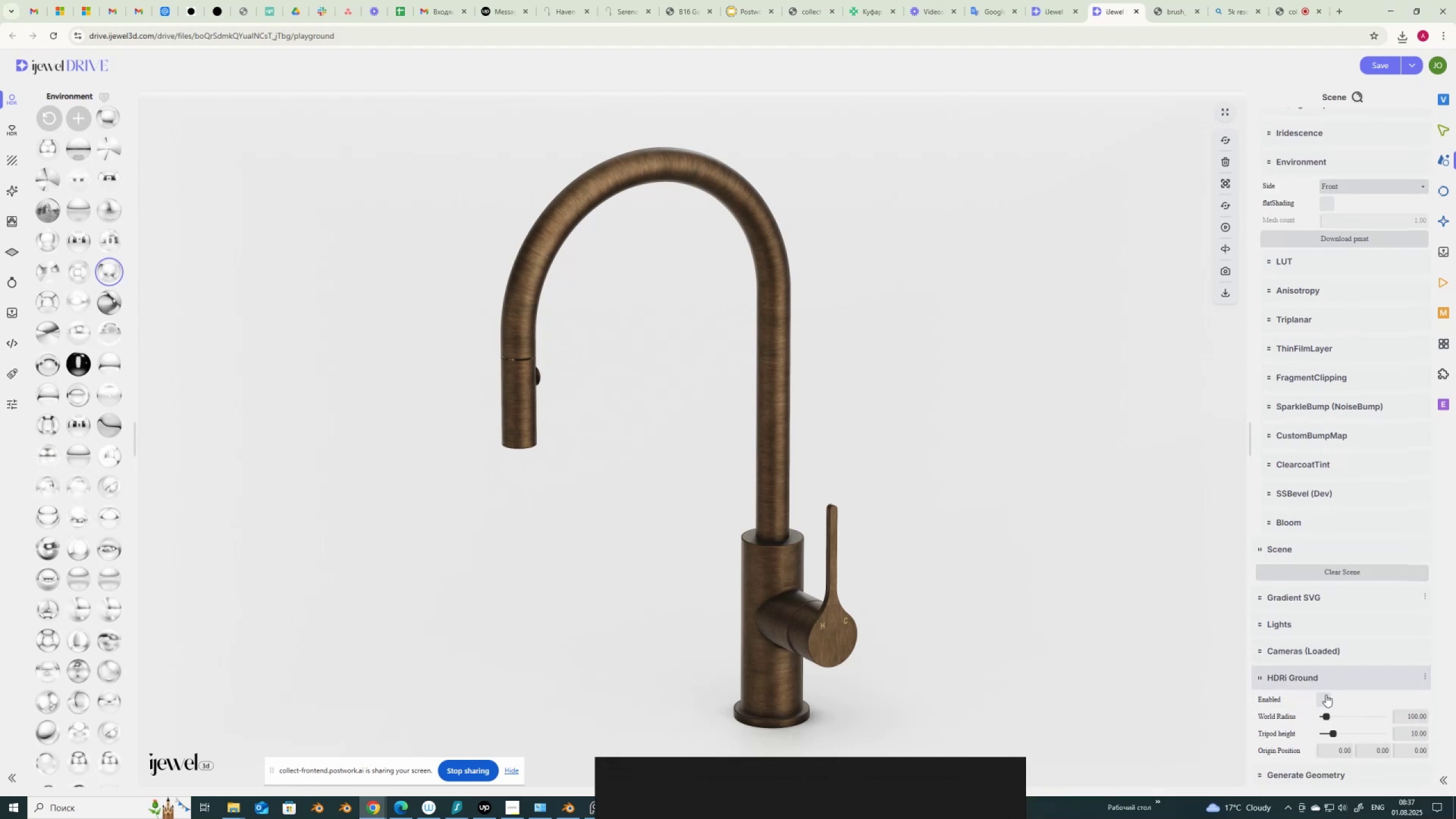 
left_click([1325, 696])
 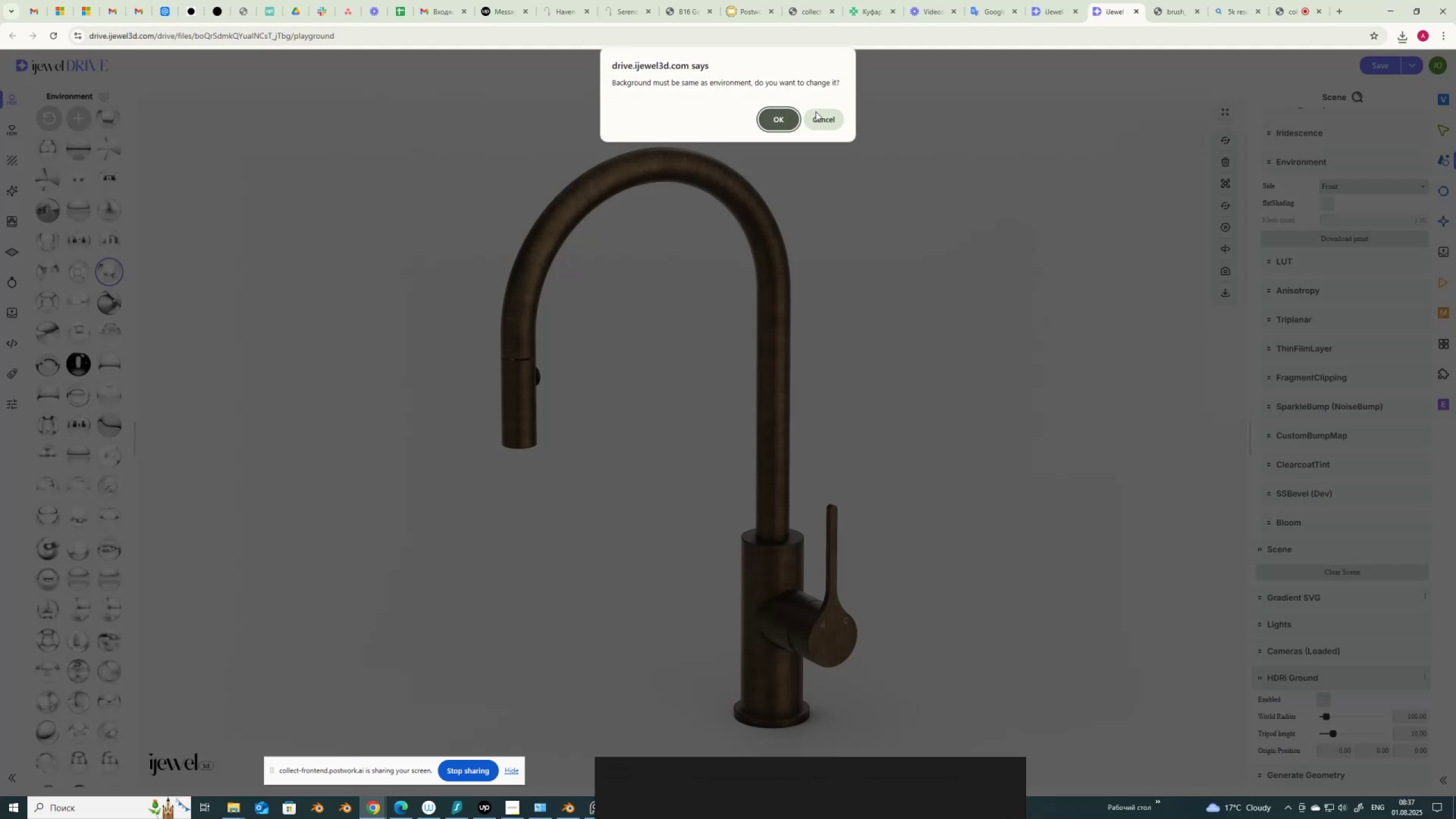 
left_click([825, 121])
 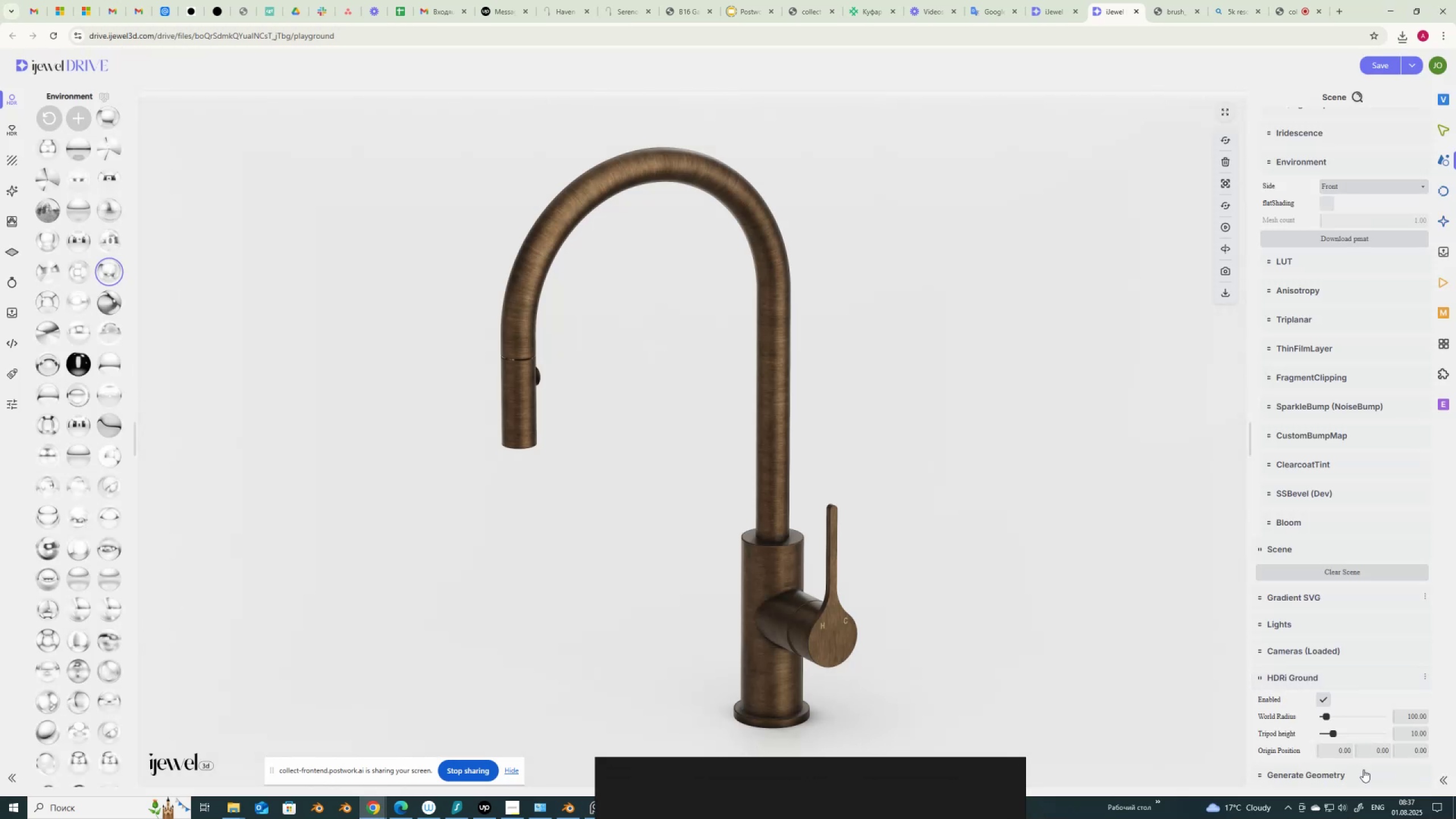 
scroll: coordinate [1330, 784], scroll_direction: down, amount: 3.0
 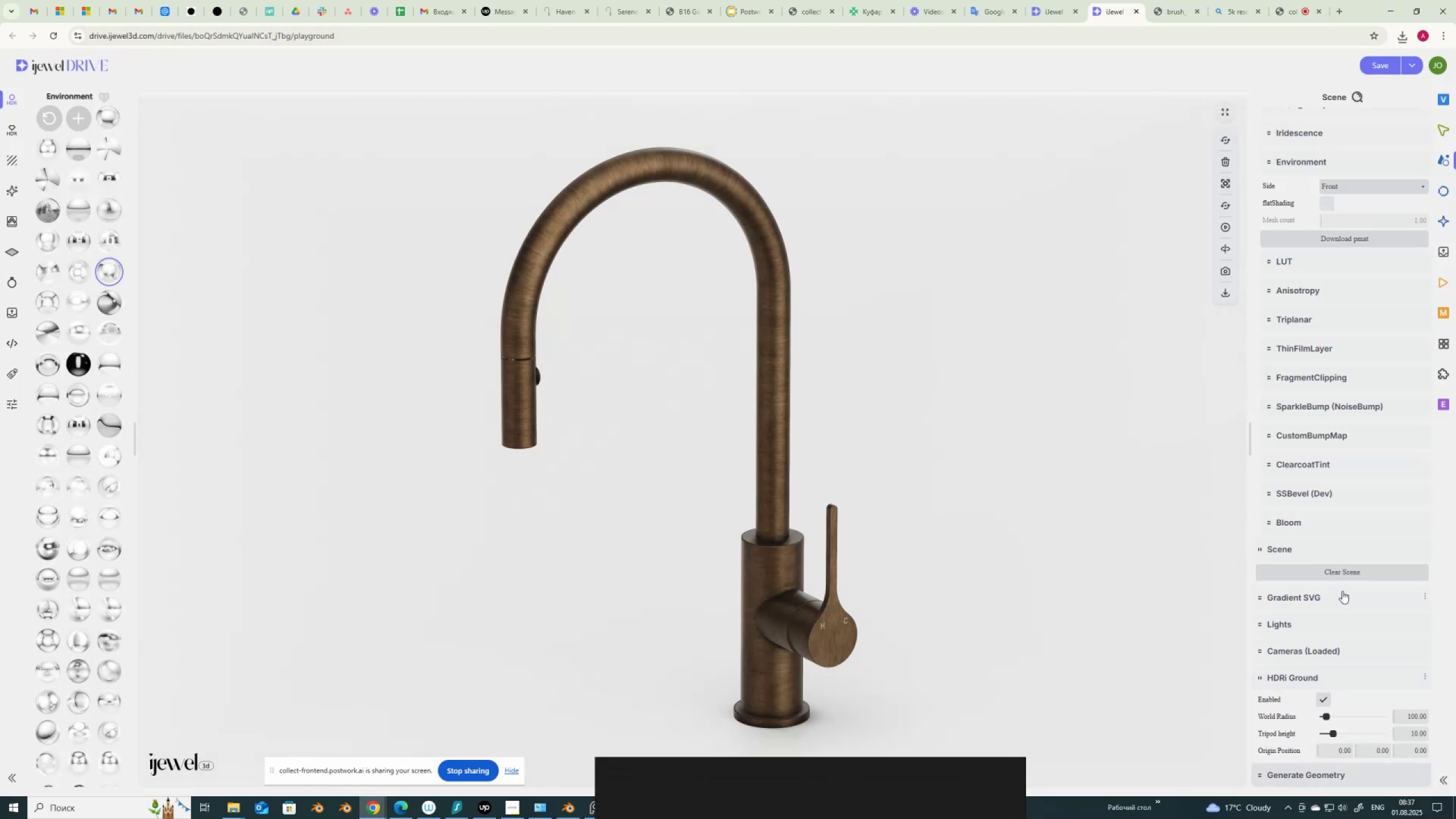 
scroll: coordinate [1339, 562], scroll_direction: up, amount: 15.0
 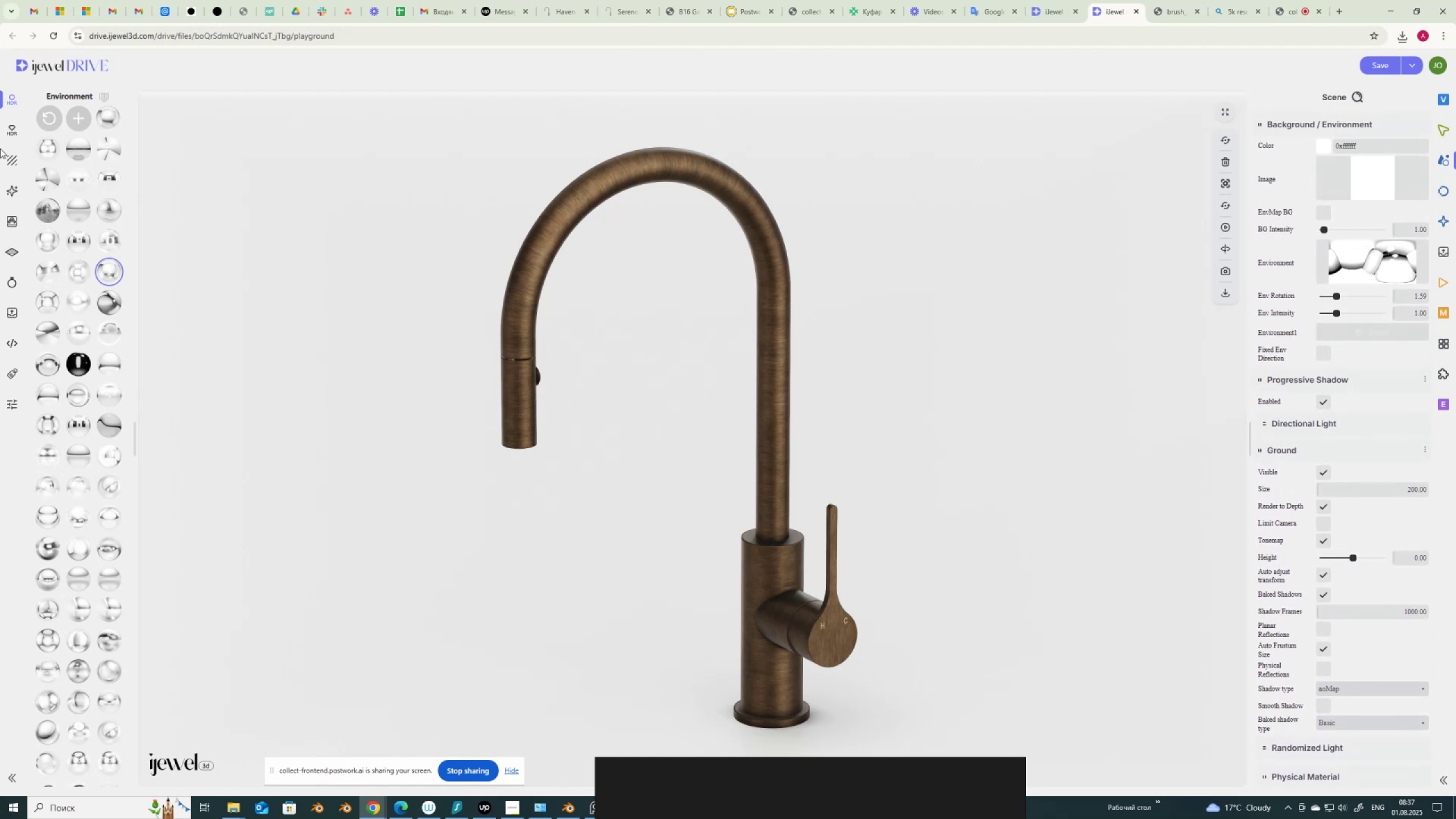 
wait(9.94)
 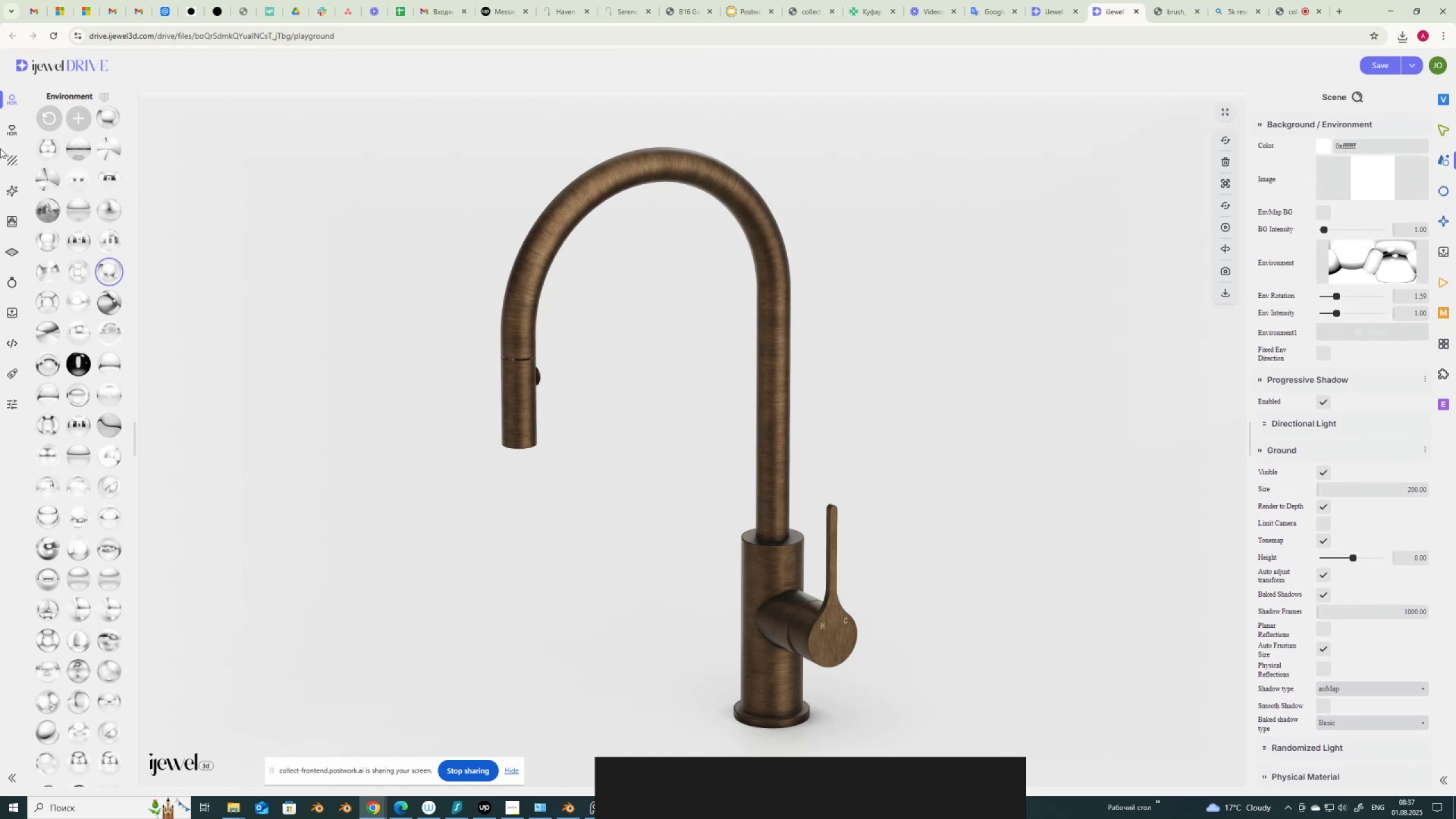 
left_click([15, 308])
 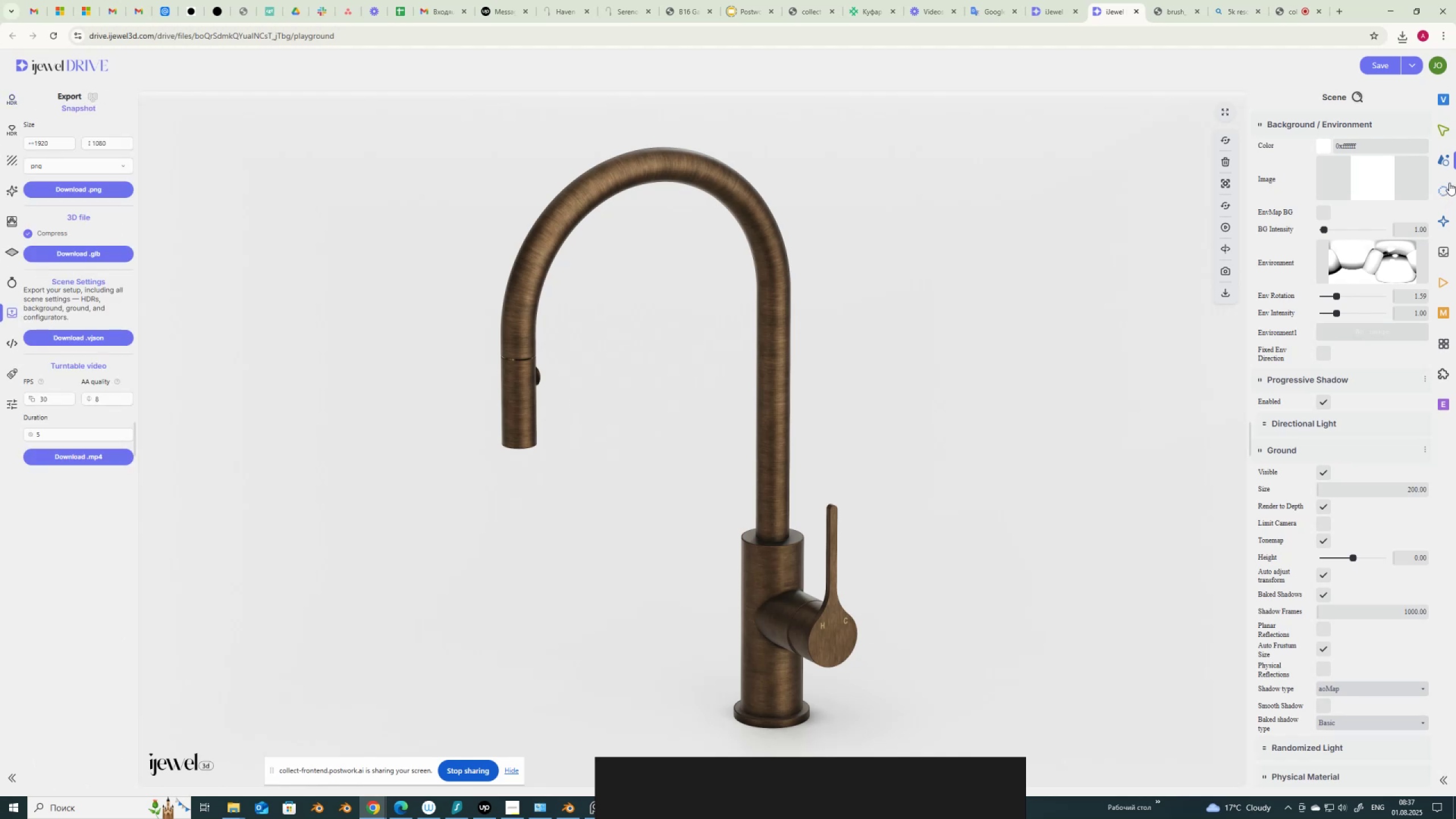 
mouse_move([1446, 301])
 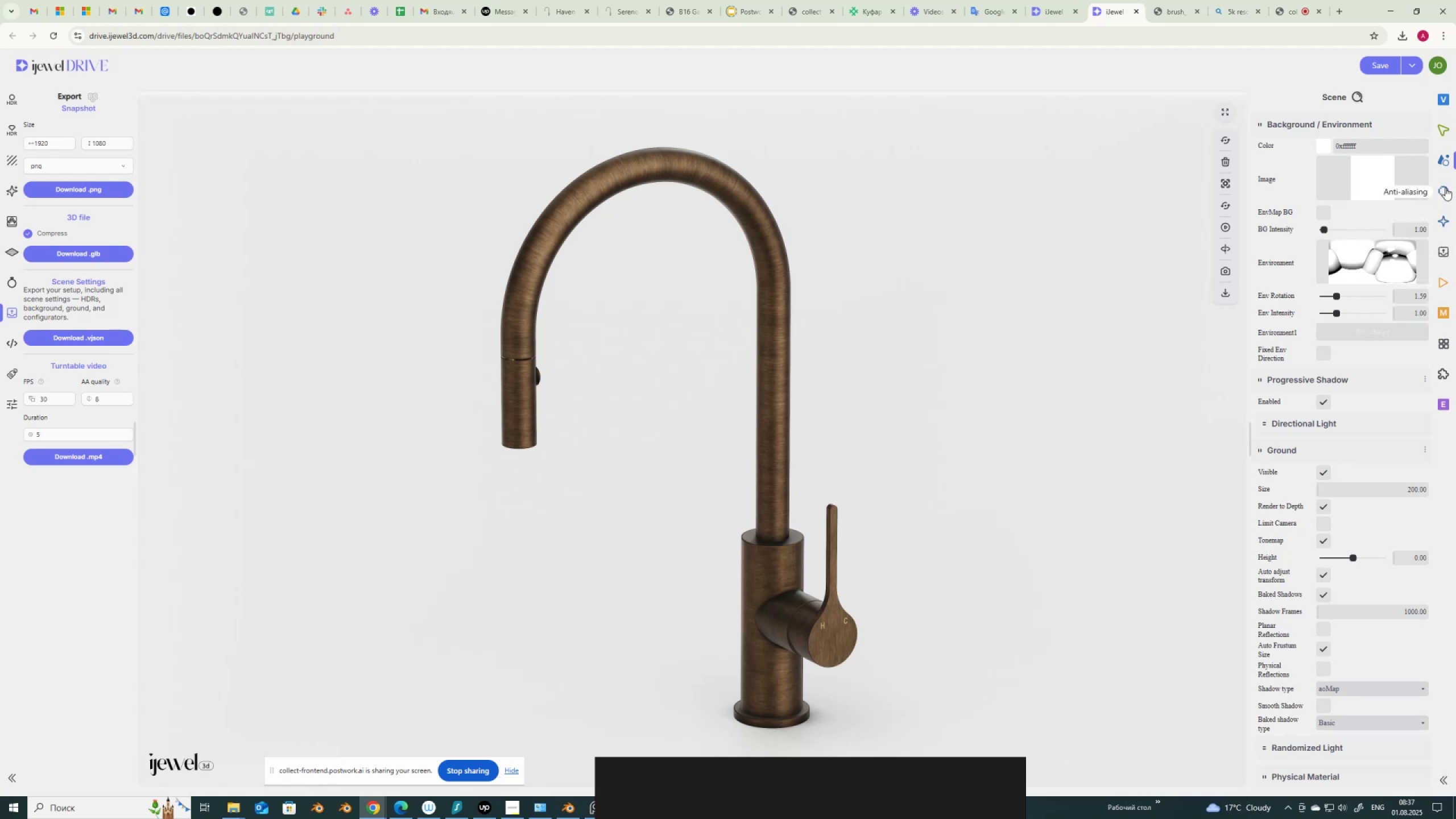 
left_click([1443, 162])
 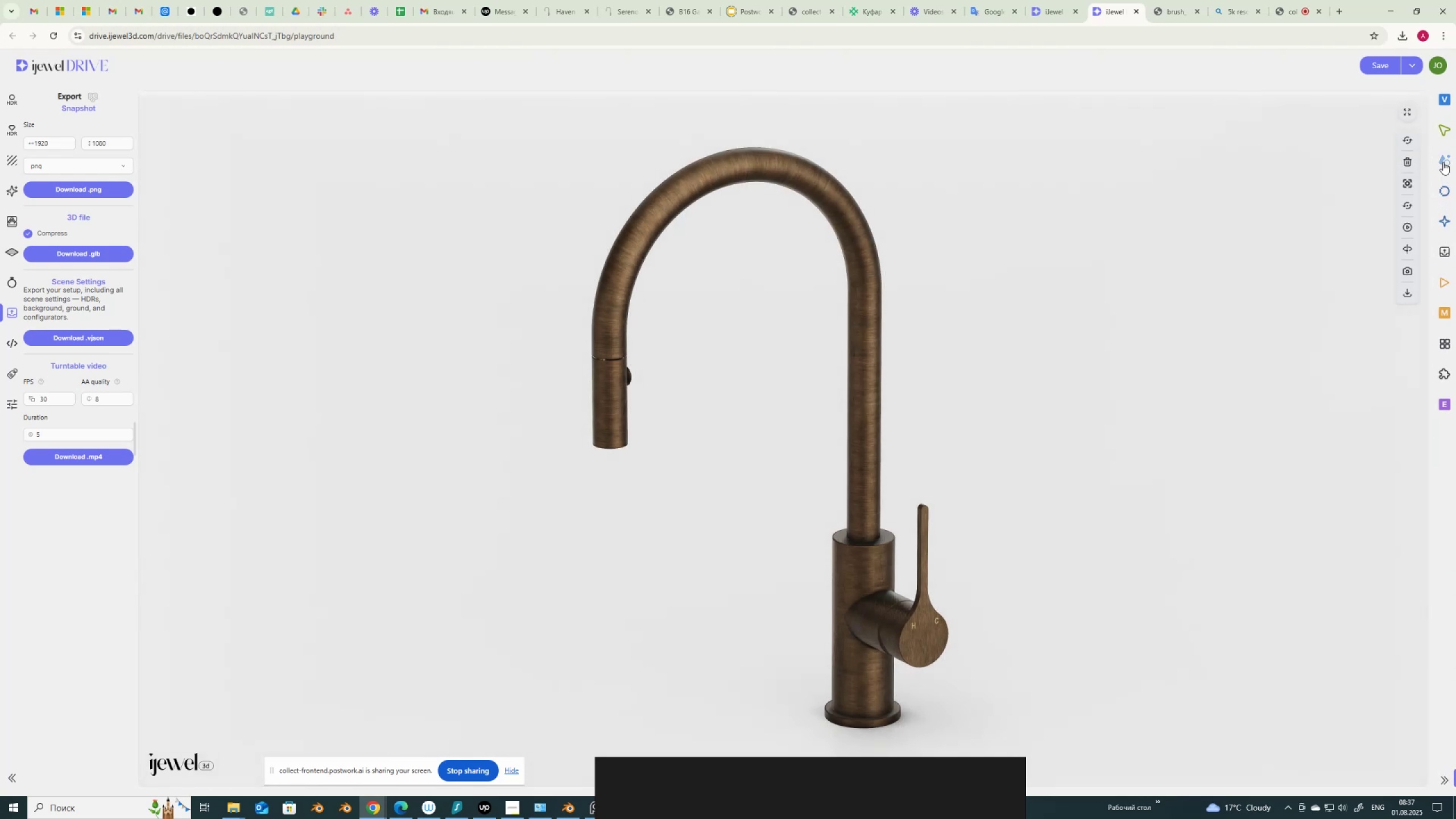 
left_click([1443, 162])
 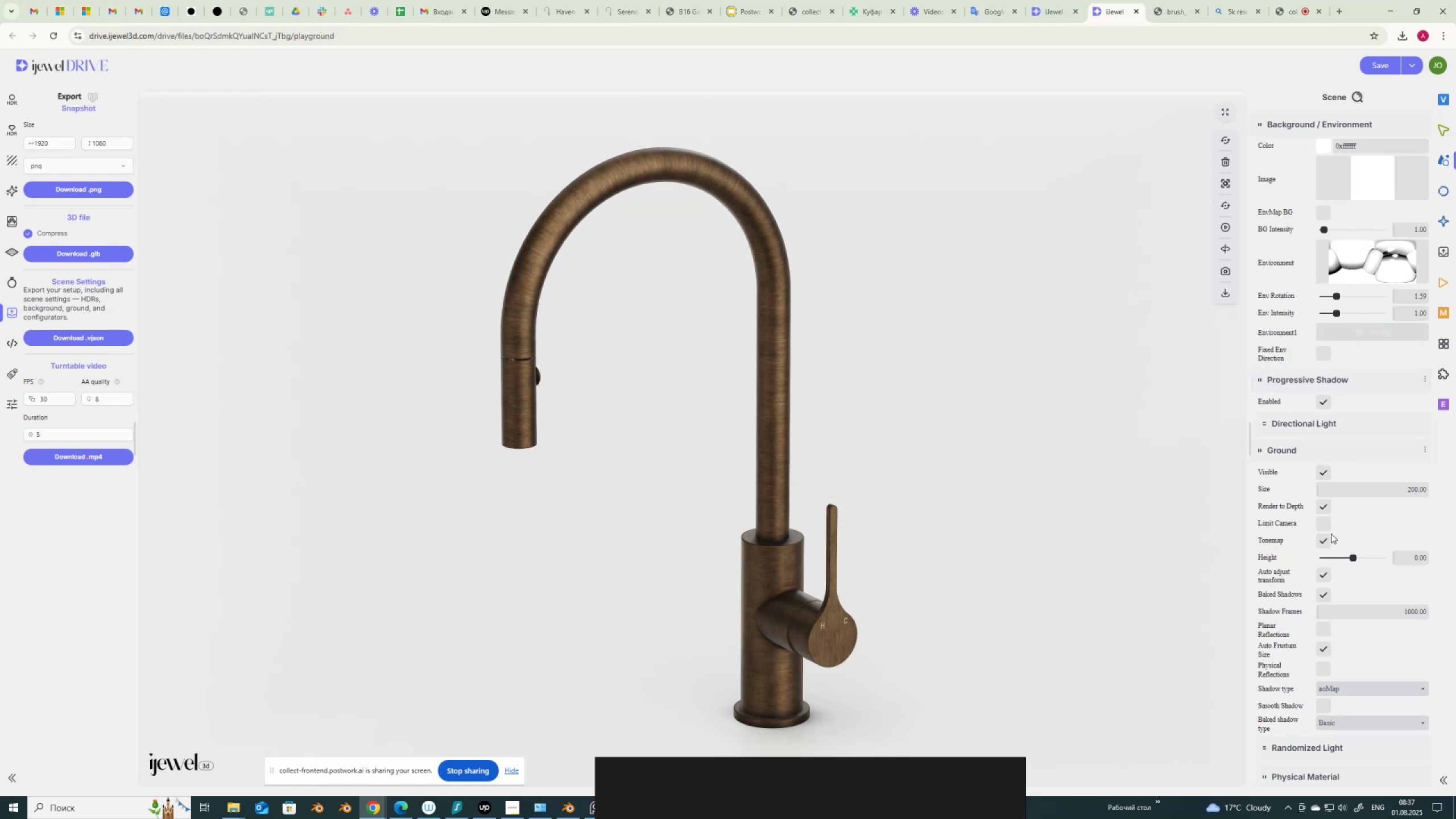 
wait(16.59)
 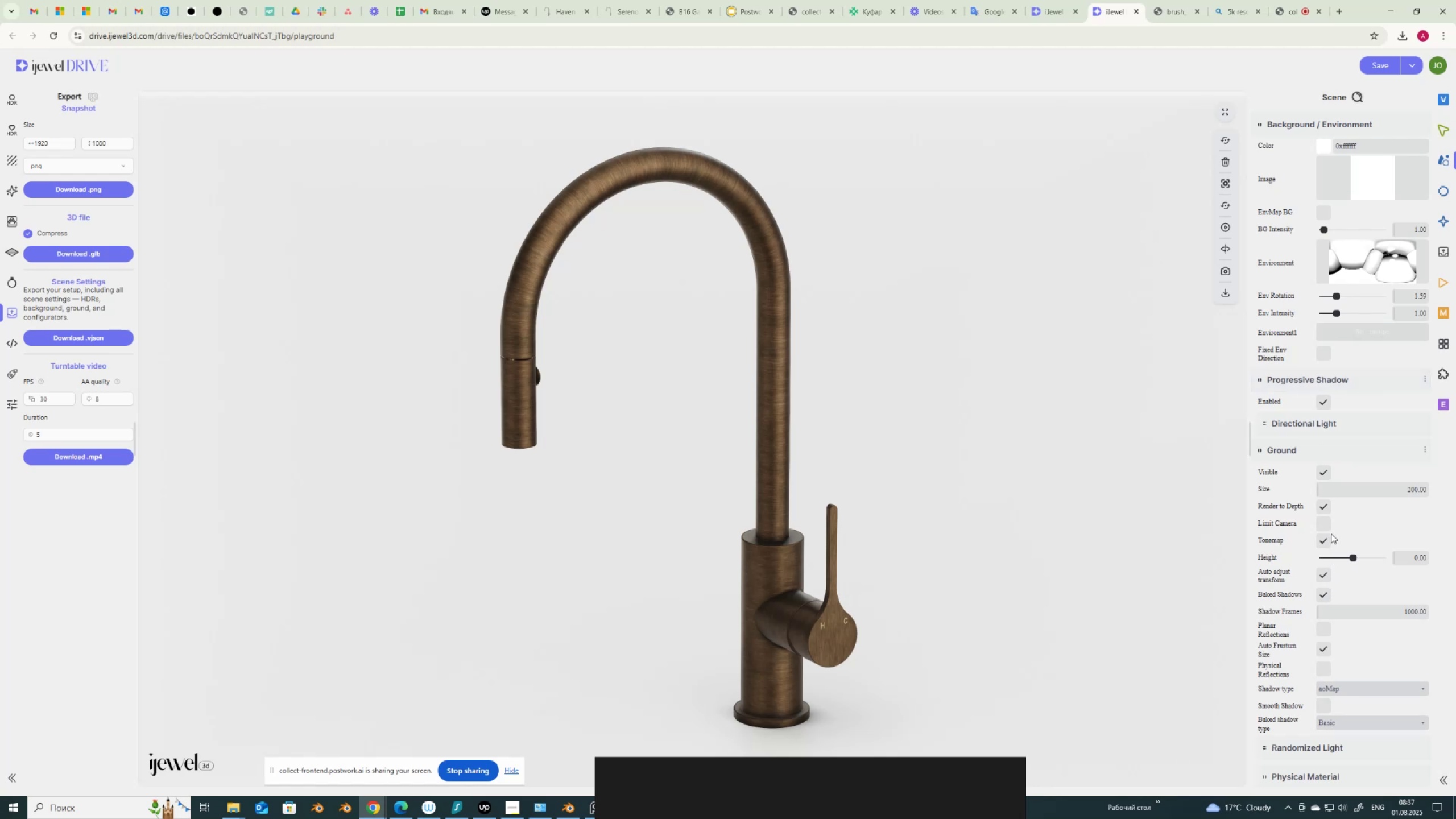 
left_click([1446, 224])
 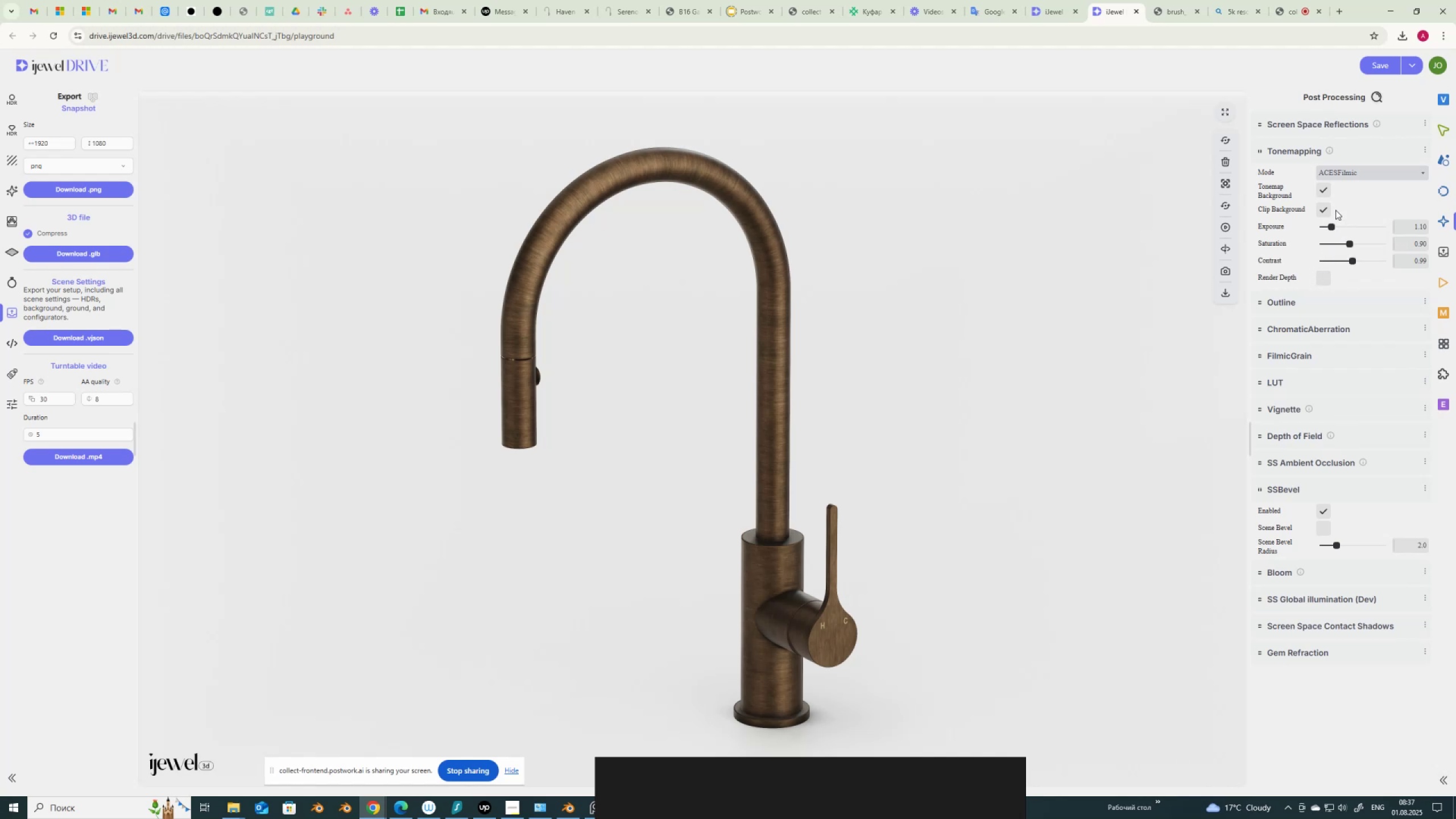 
left_click([1324, 209])
 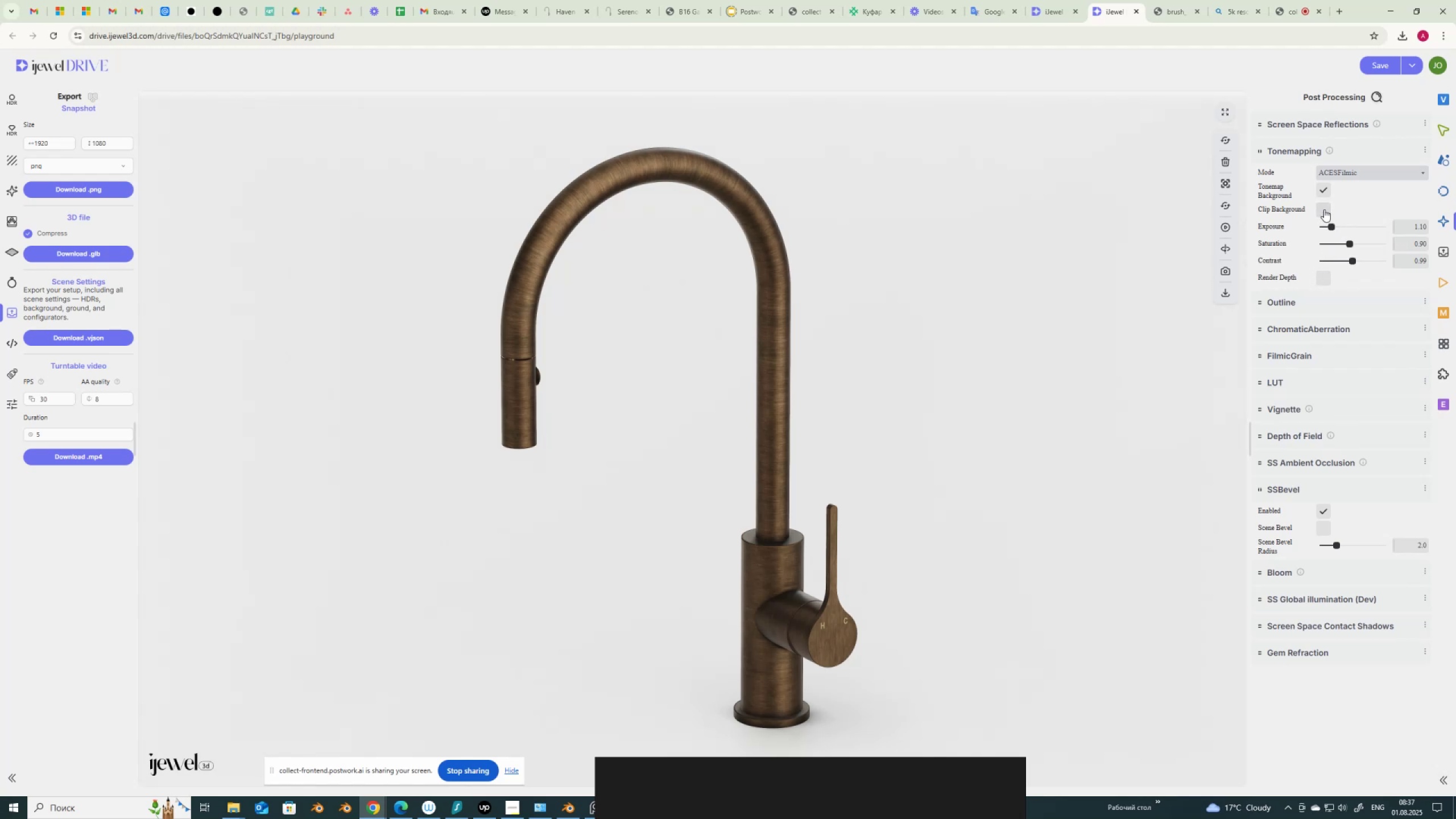 
left_click([1324, 209])
 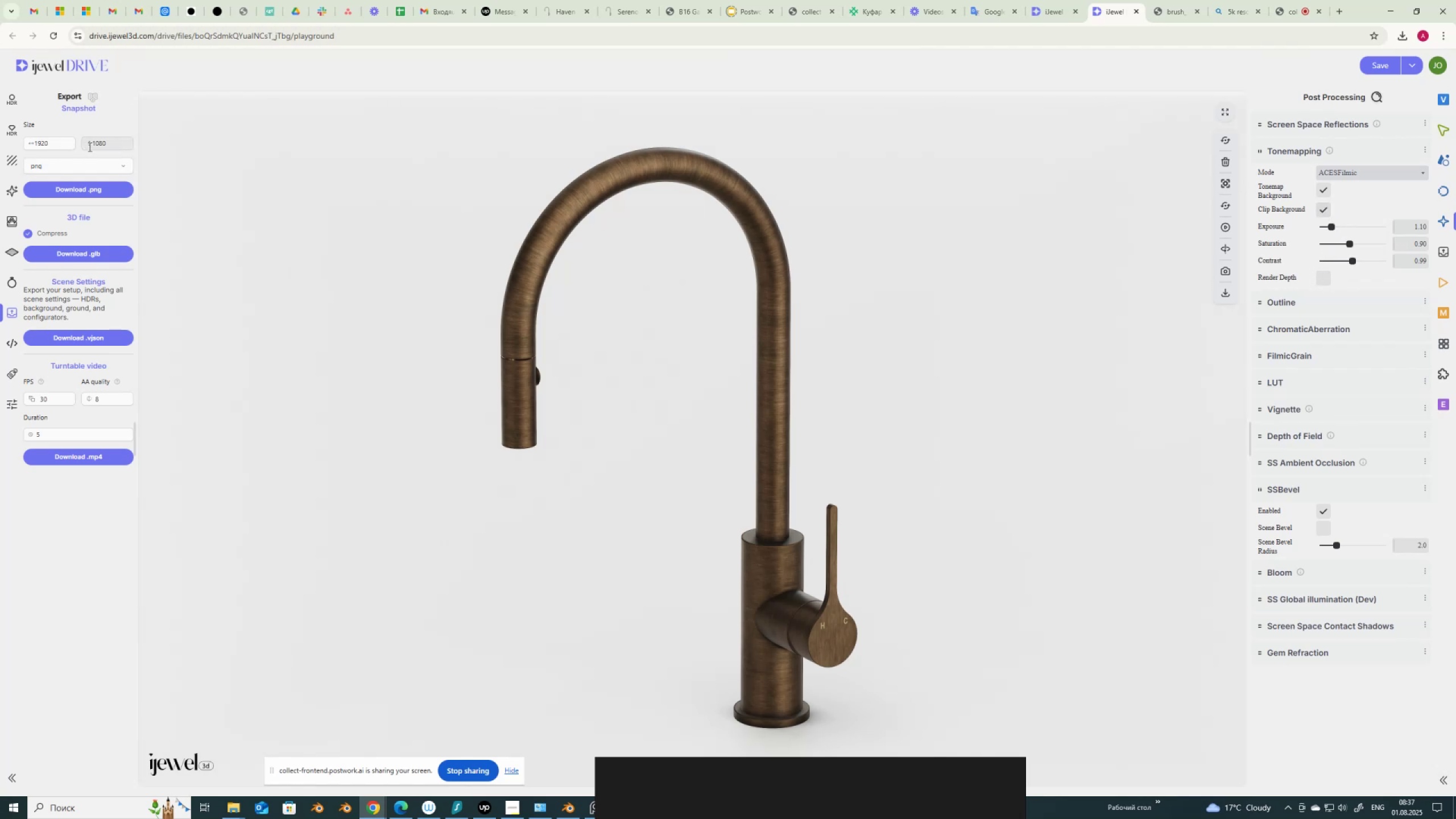 
left_click([36, 146])
 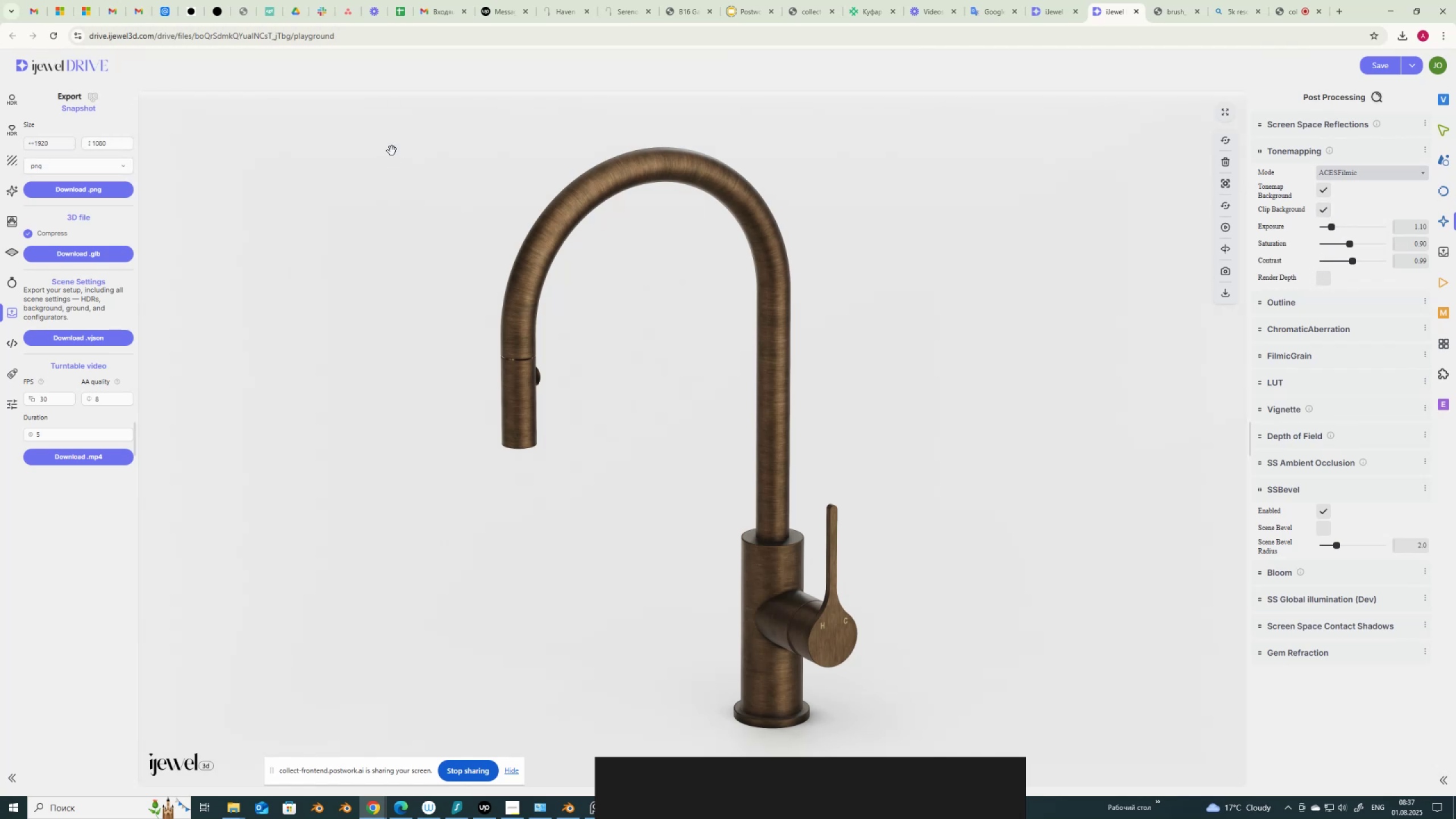 
key(Delete)
 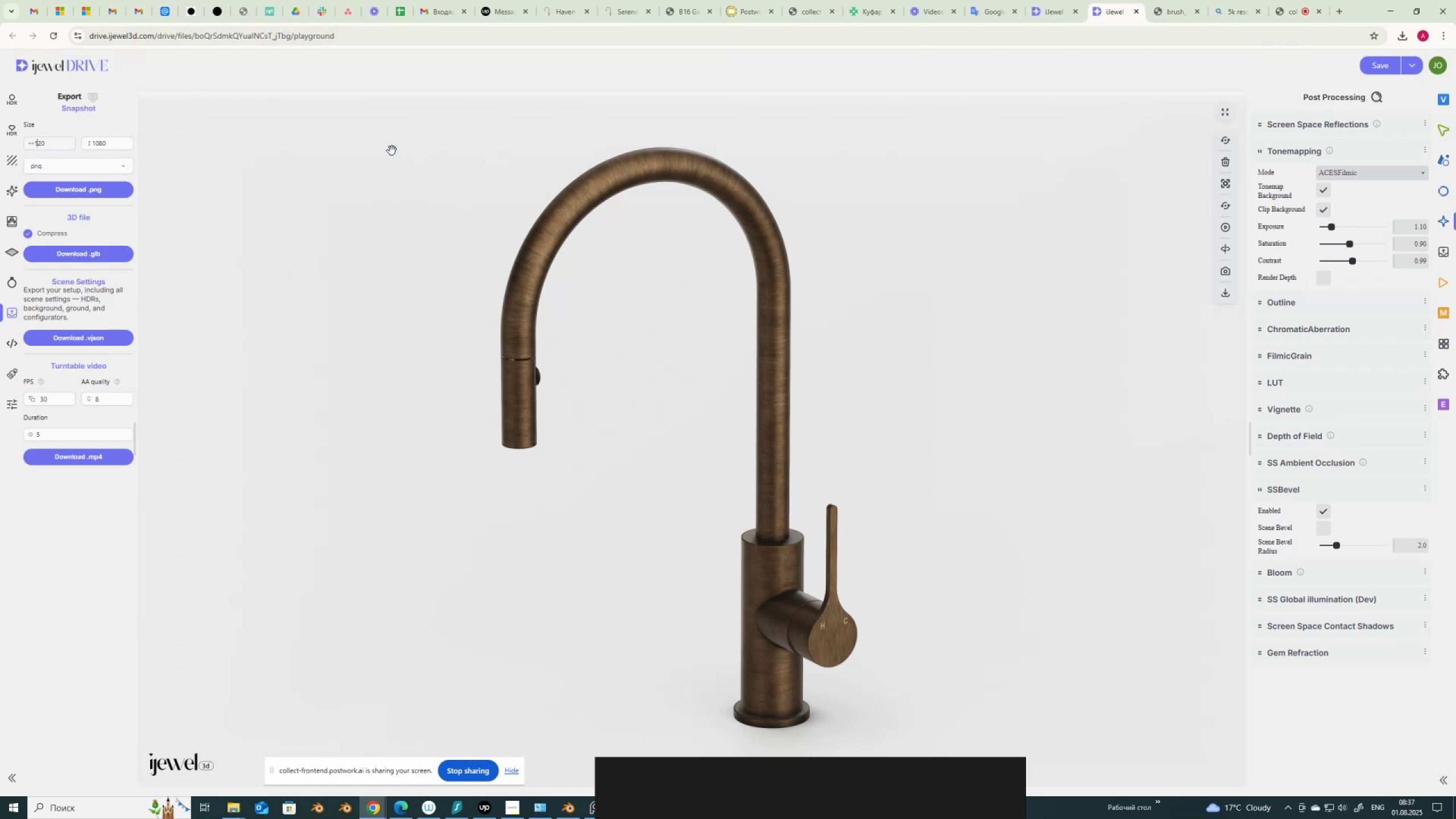 
key(Delete)
 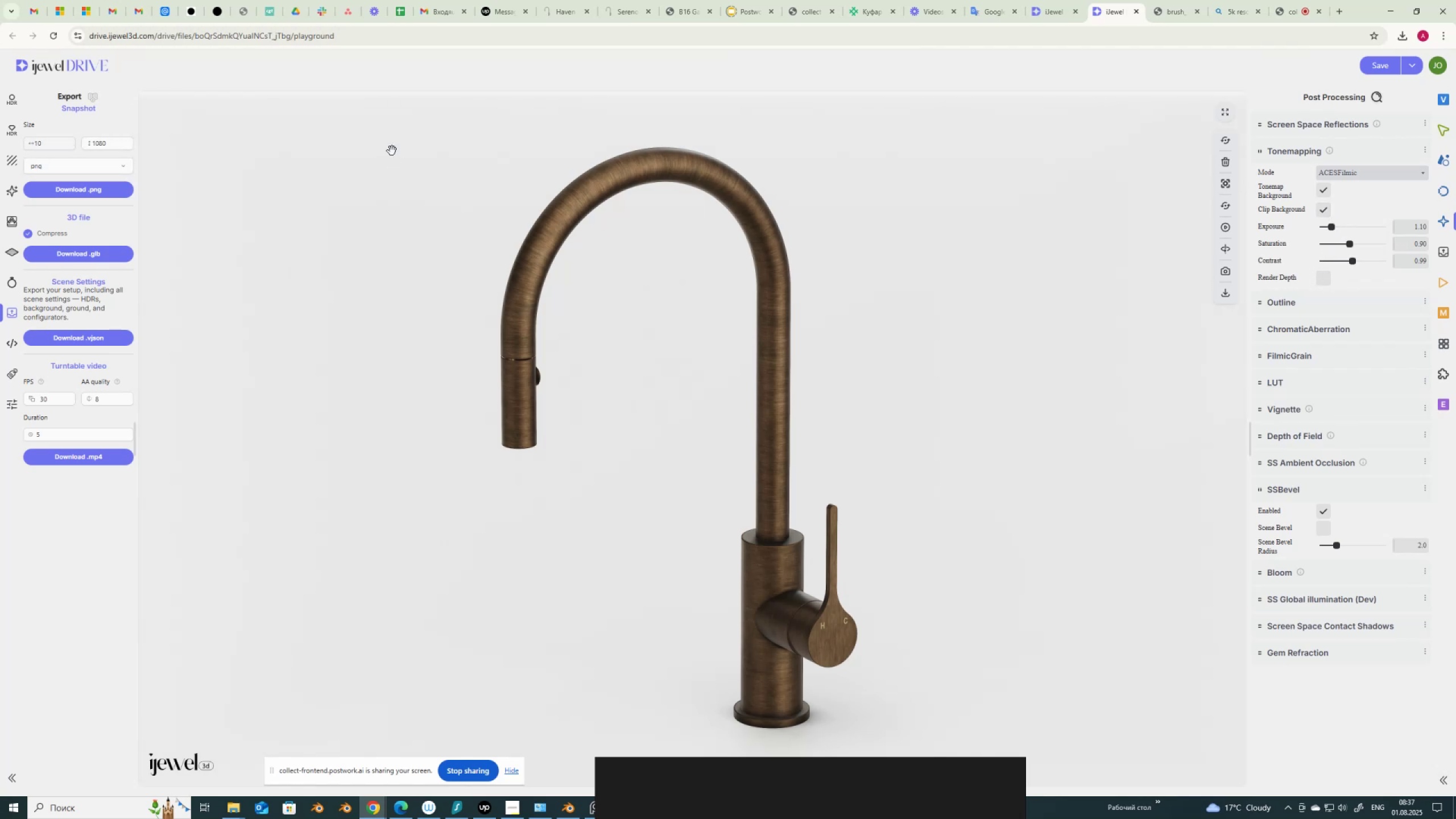 
key(Delete)
 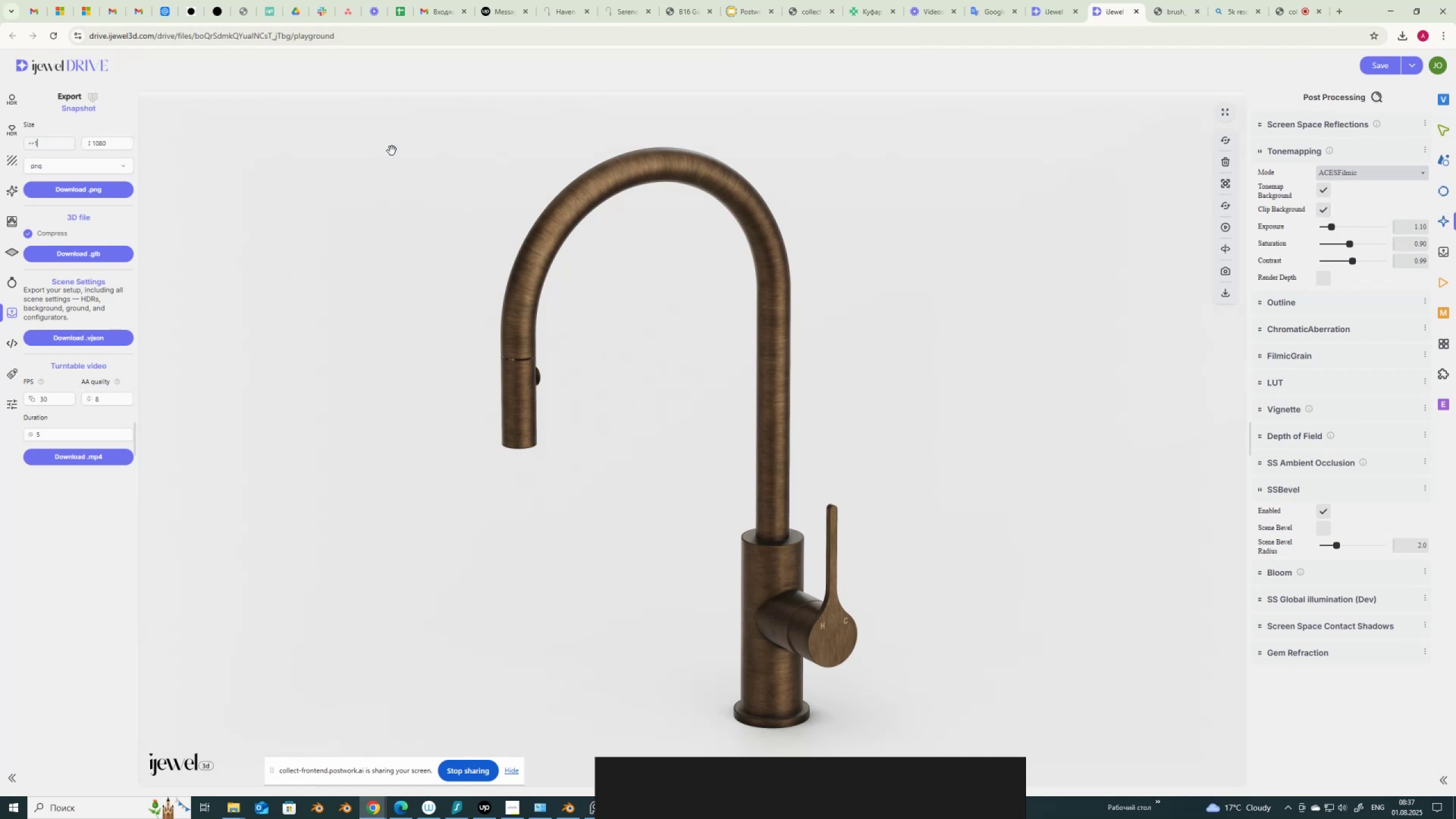 
key(Numpad4)
 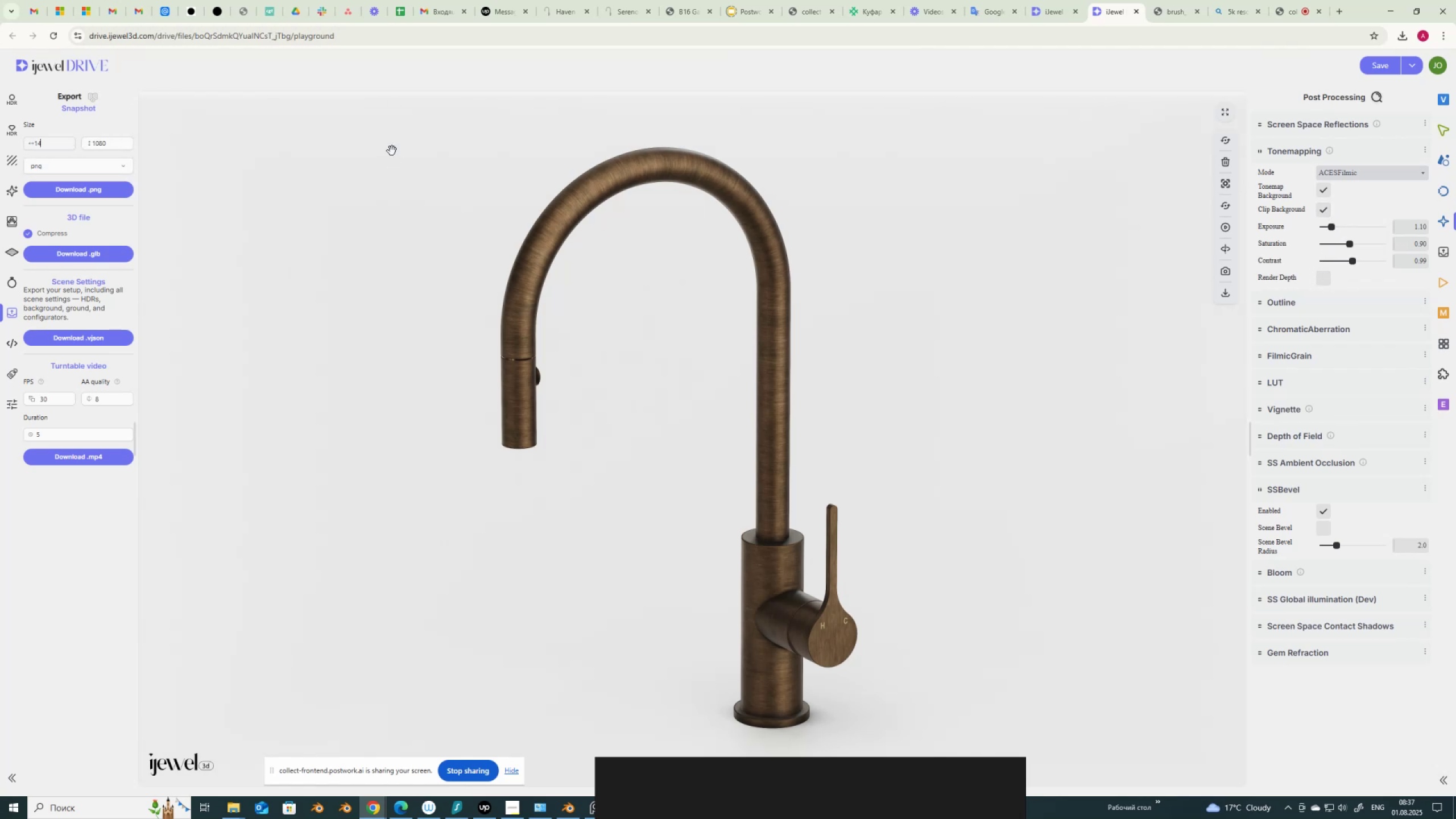 
key(Numpad0)
 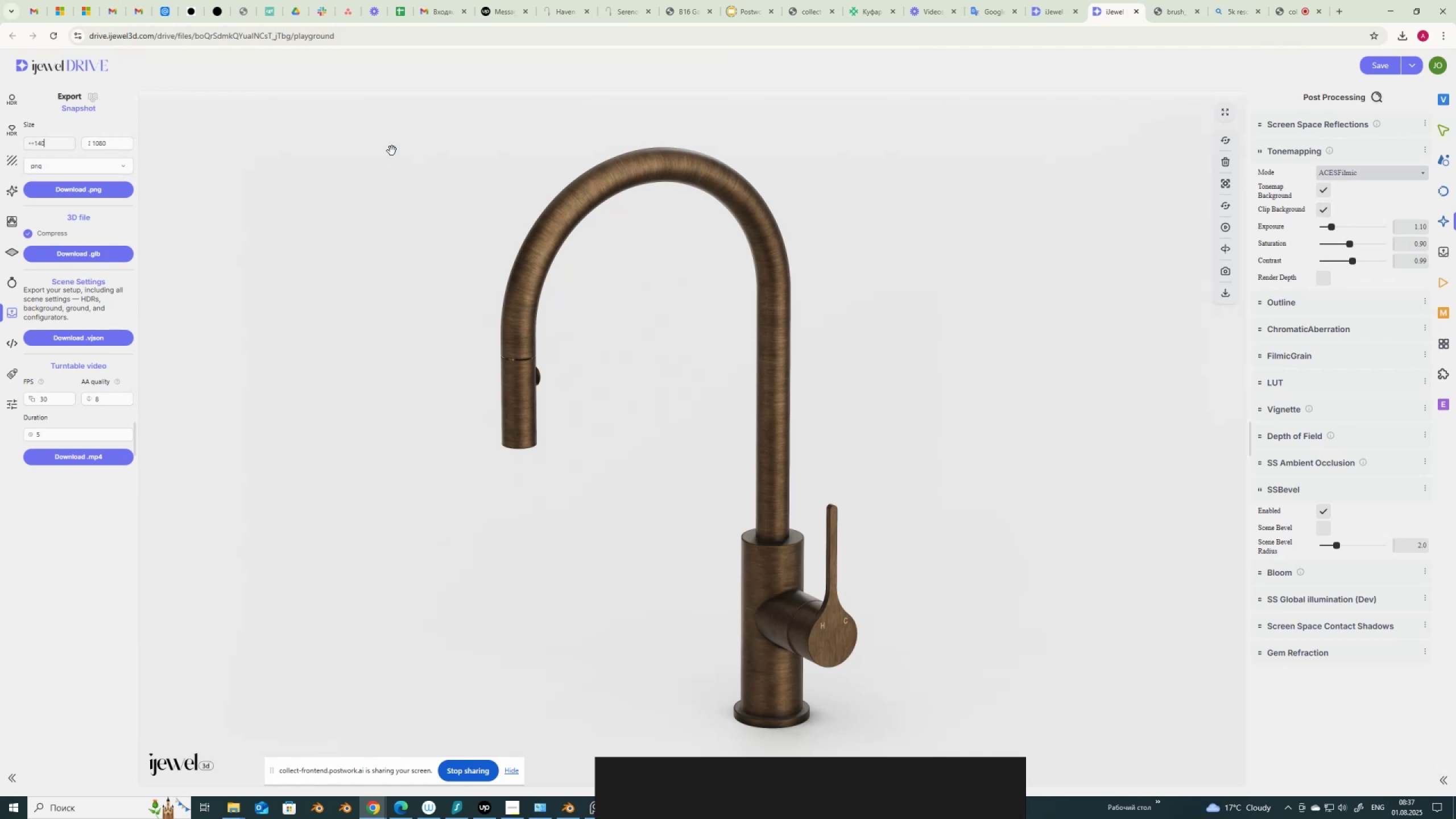 
key(Numpad0)
 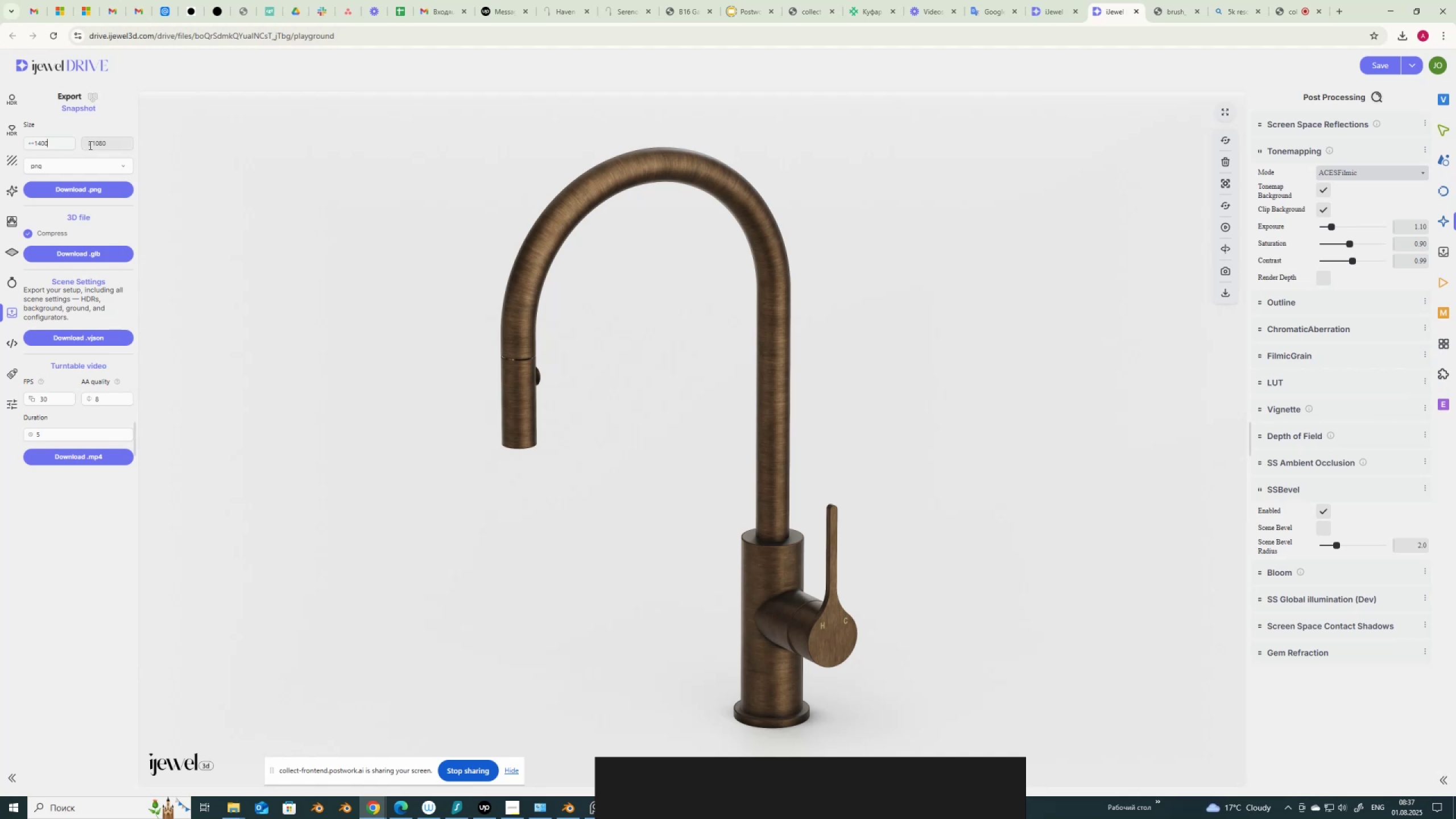 
left_click([98, 146])
 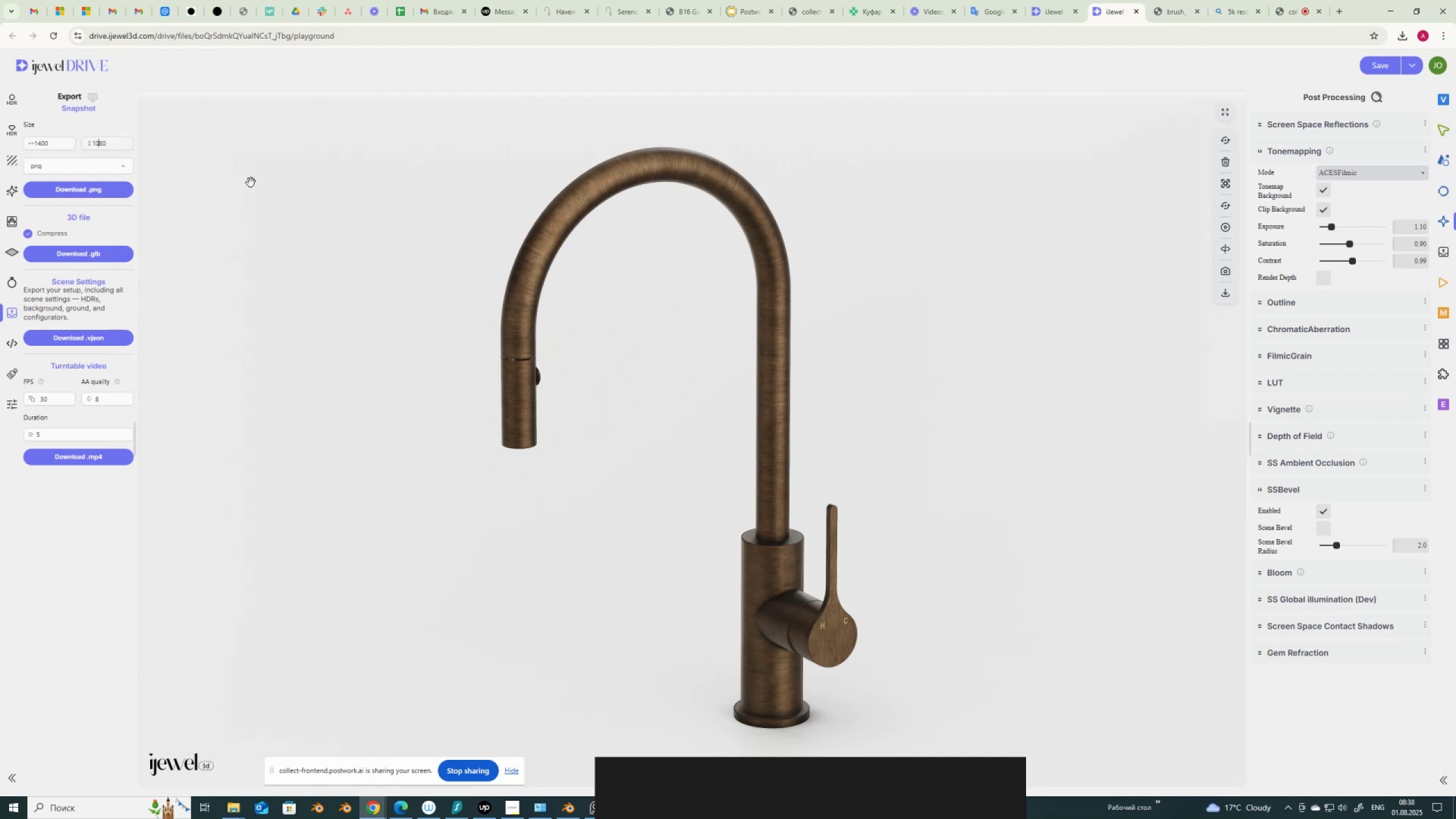 
key(Delete)
 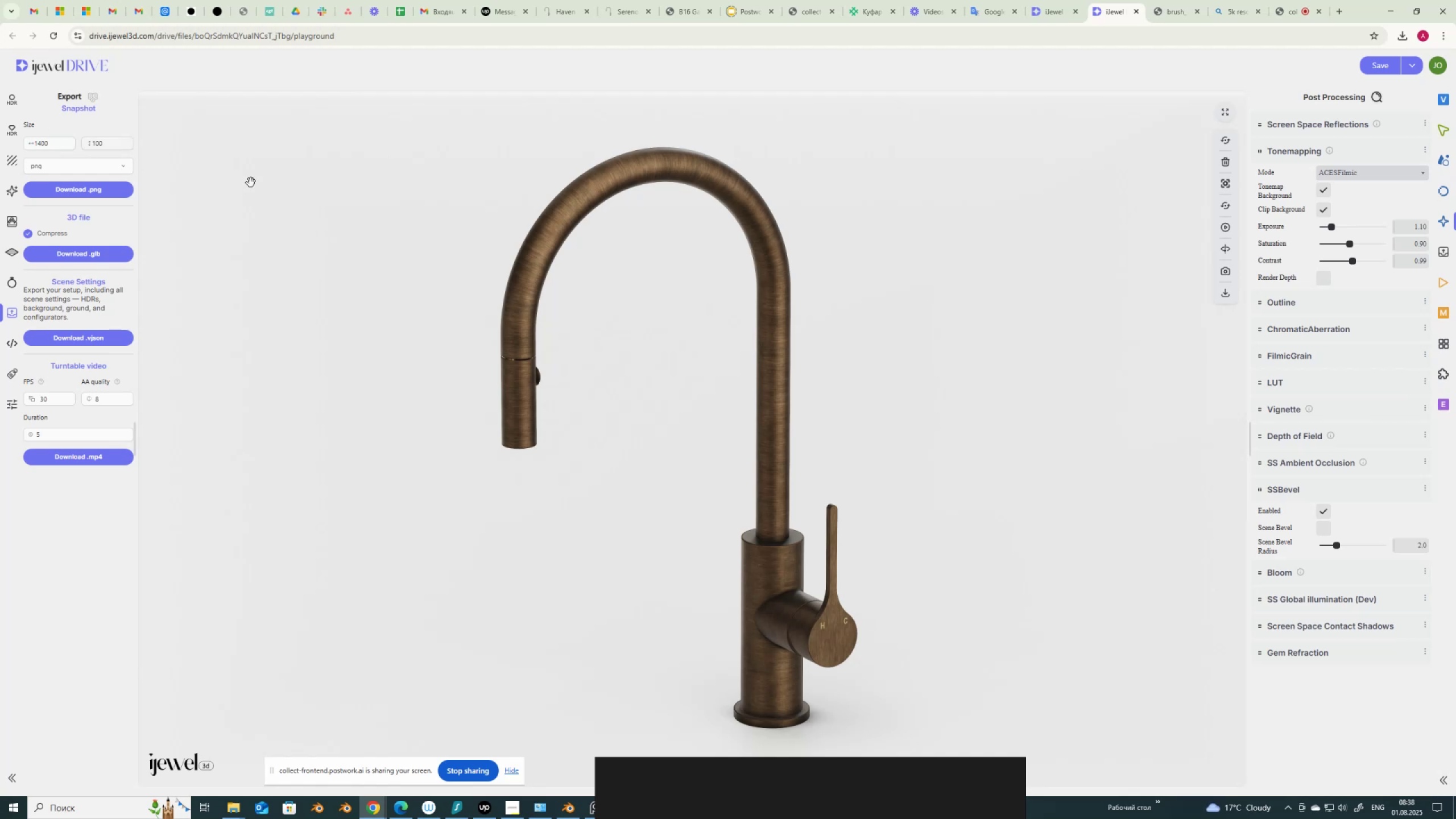 
key(Delete)
 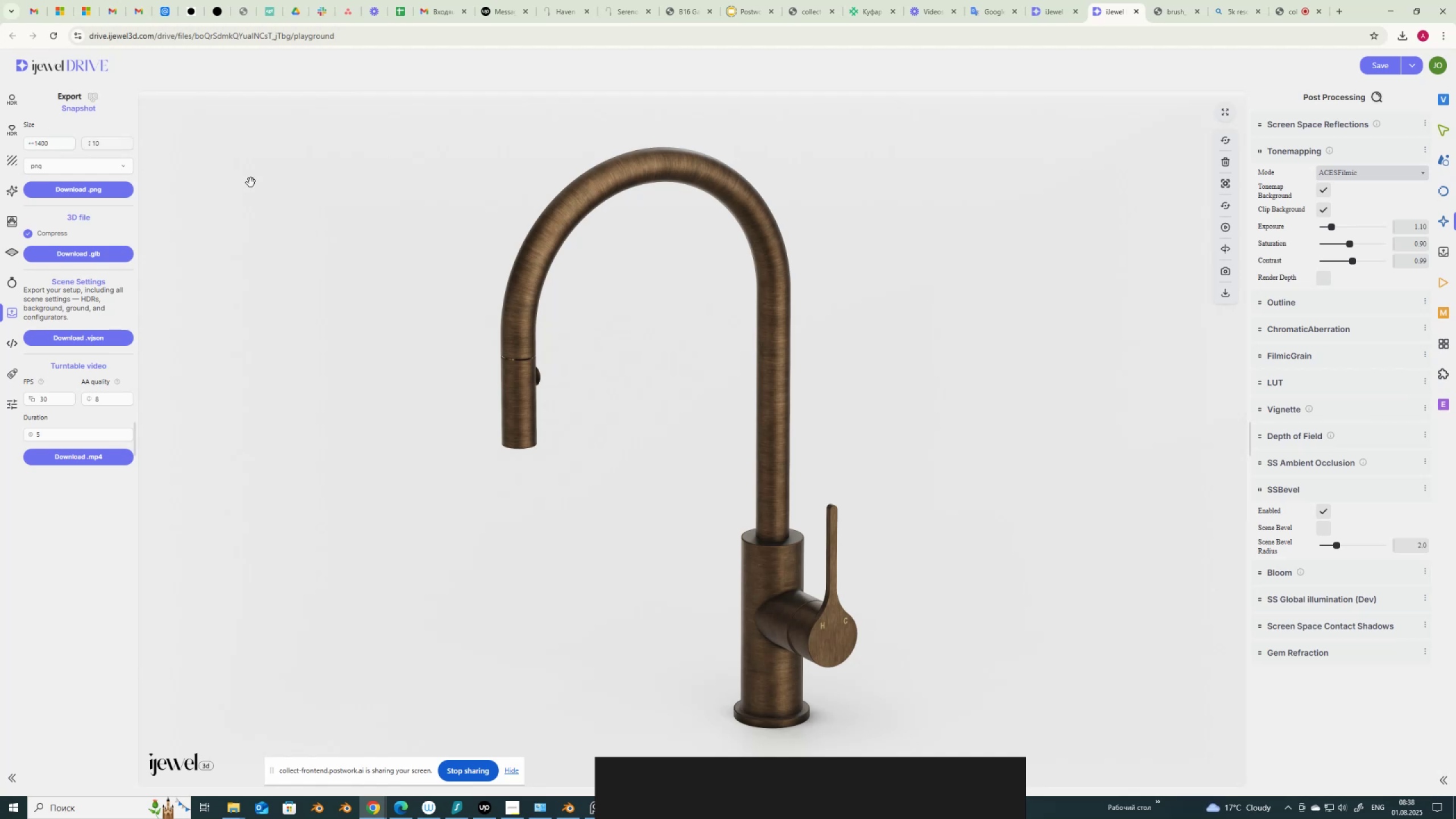 
key(Backspace)
 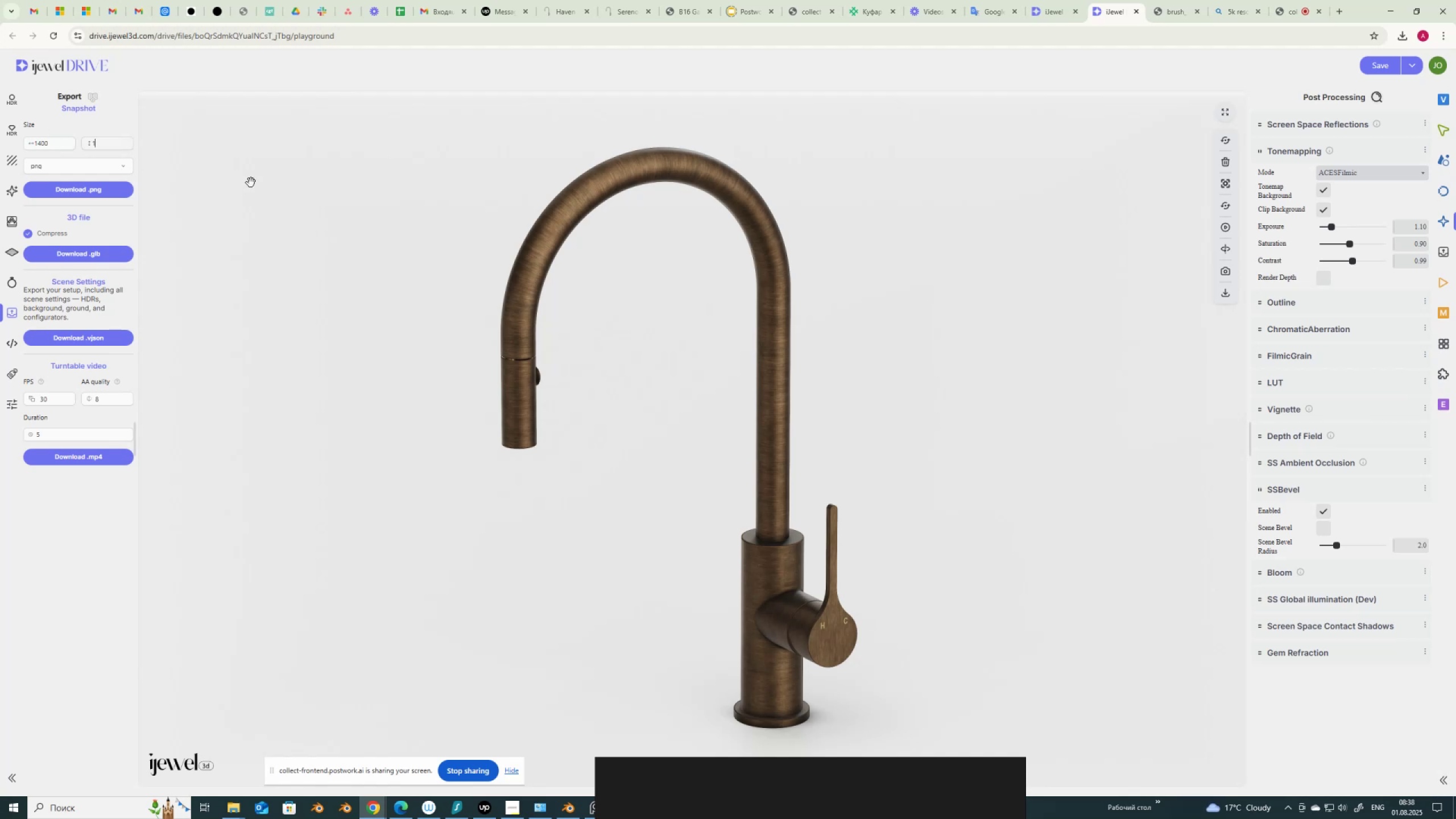 
key(Numpad4)
 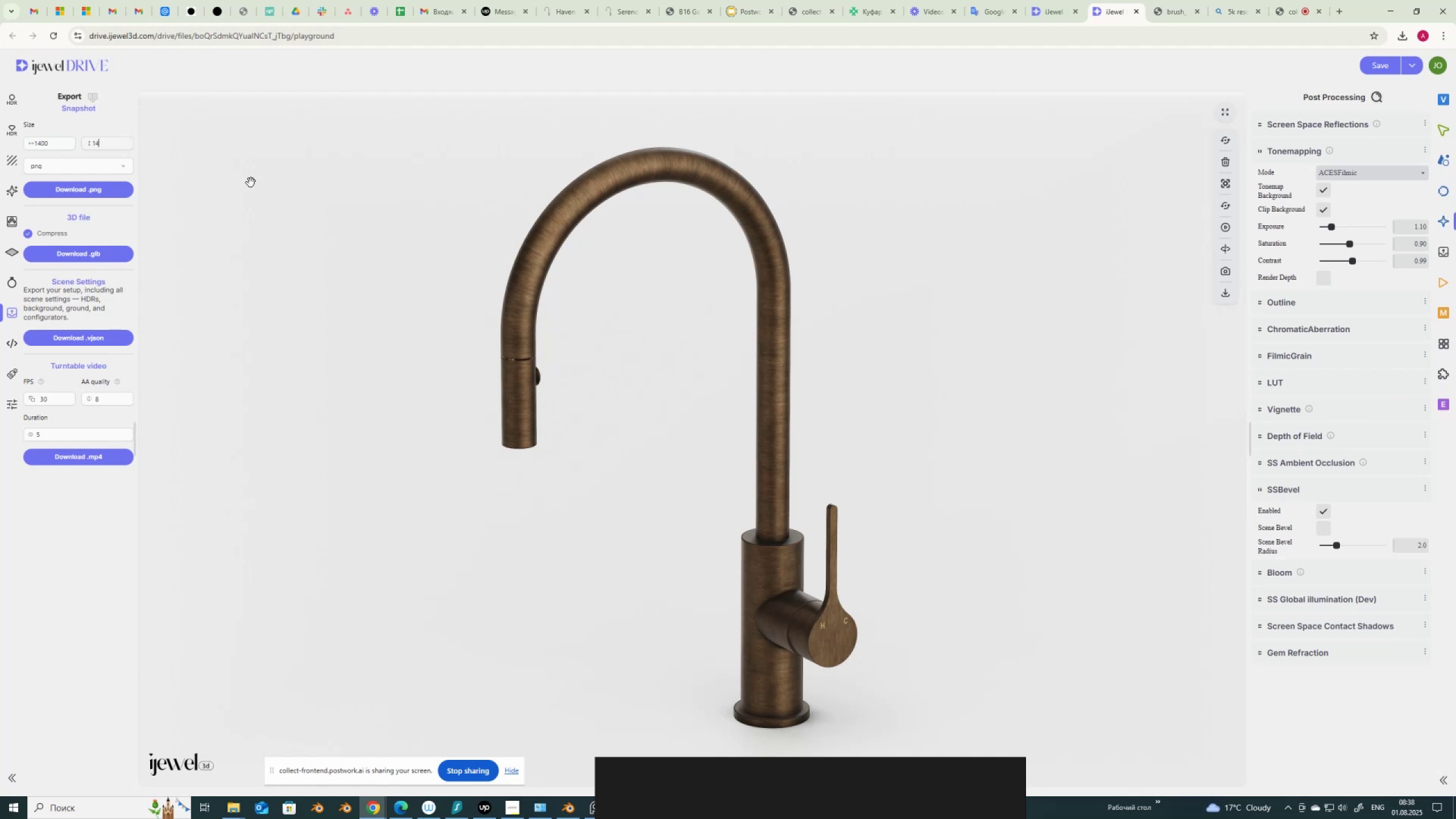 
key(Numpad0)
 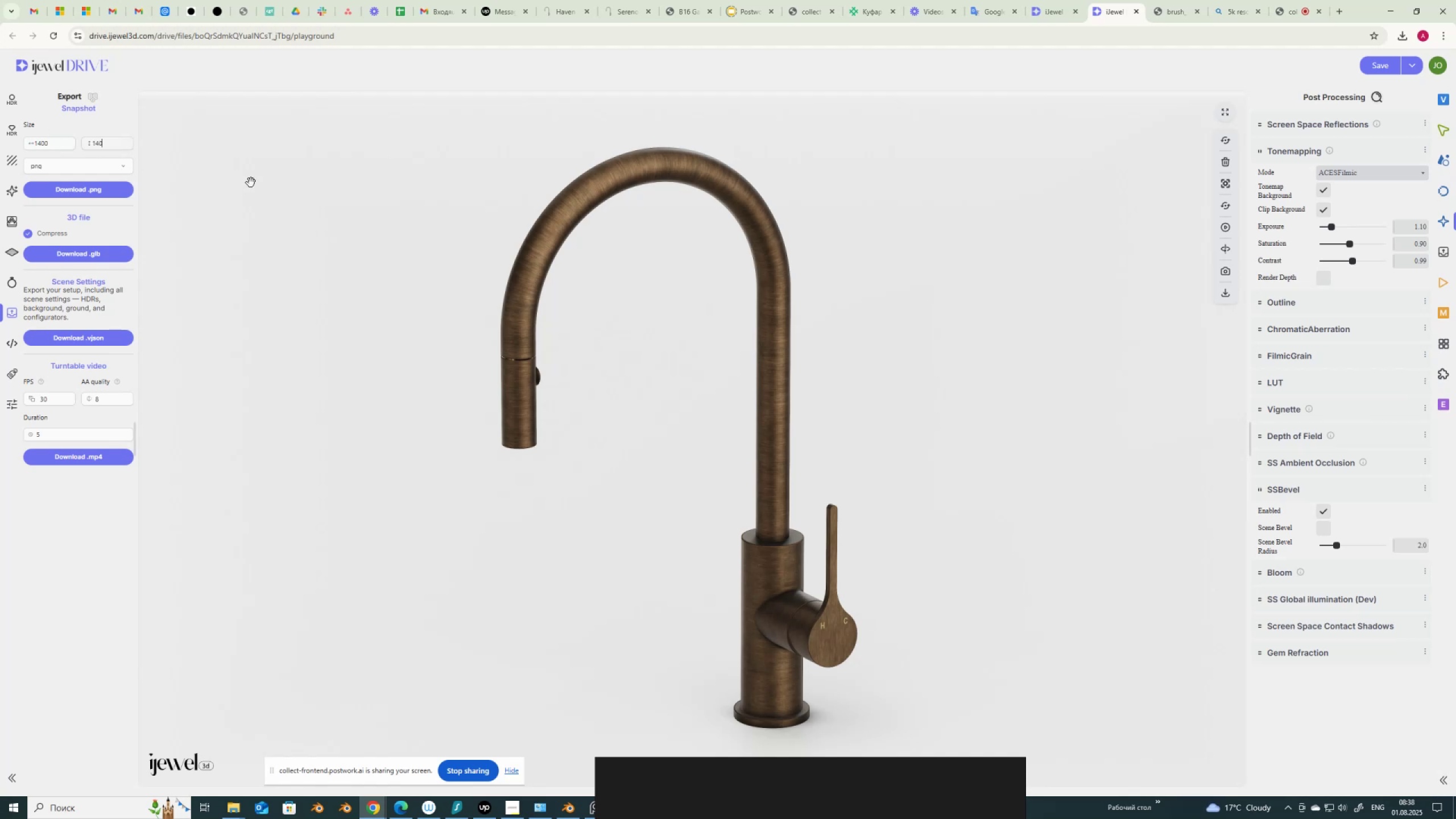 
key(Numpad0)
 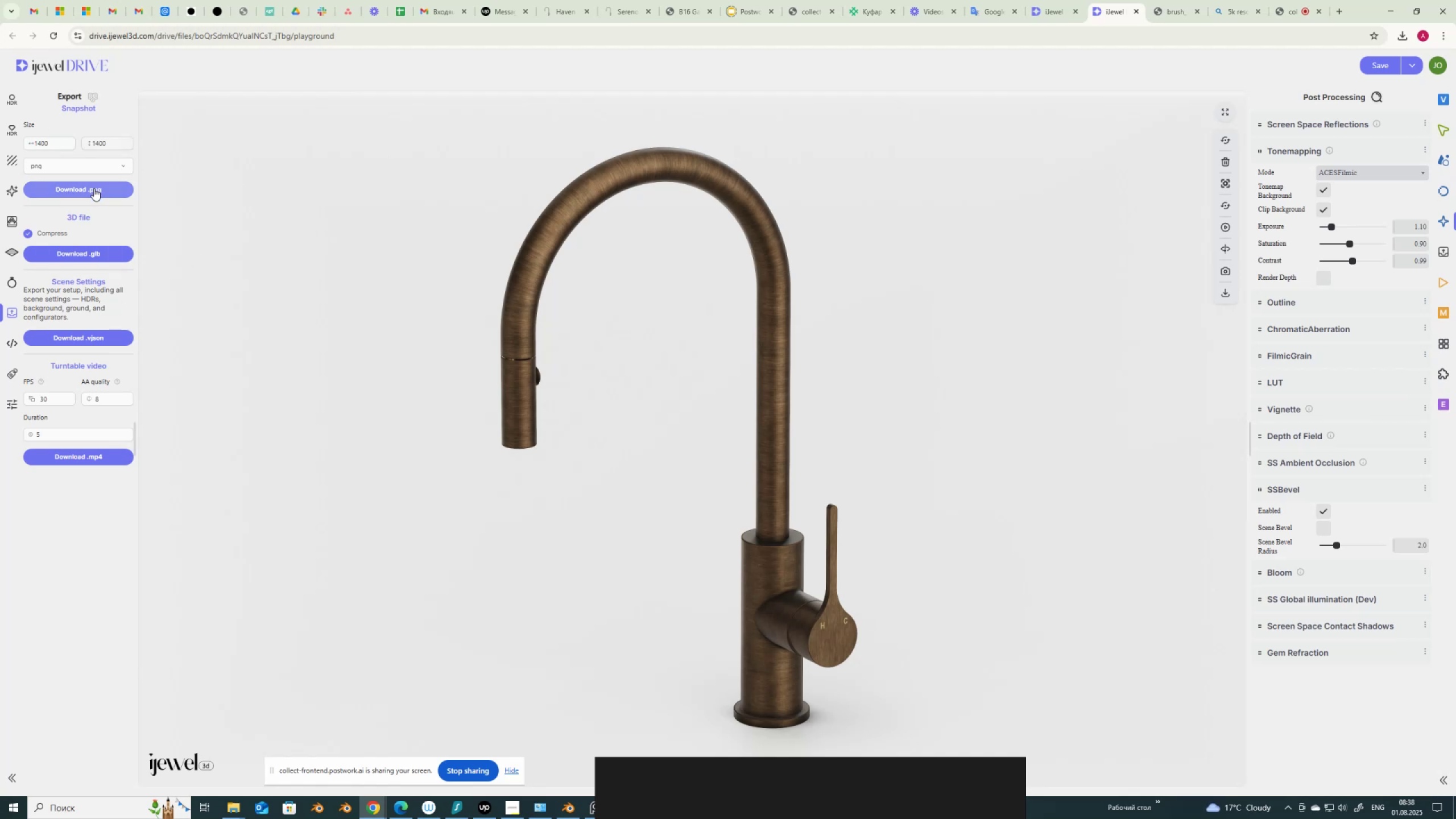 
left_click([94, 188])
 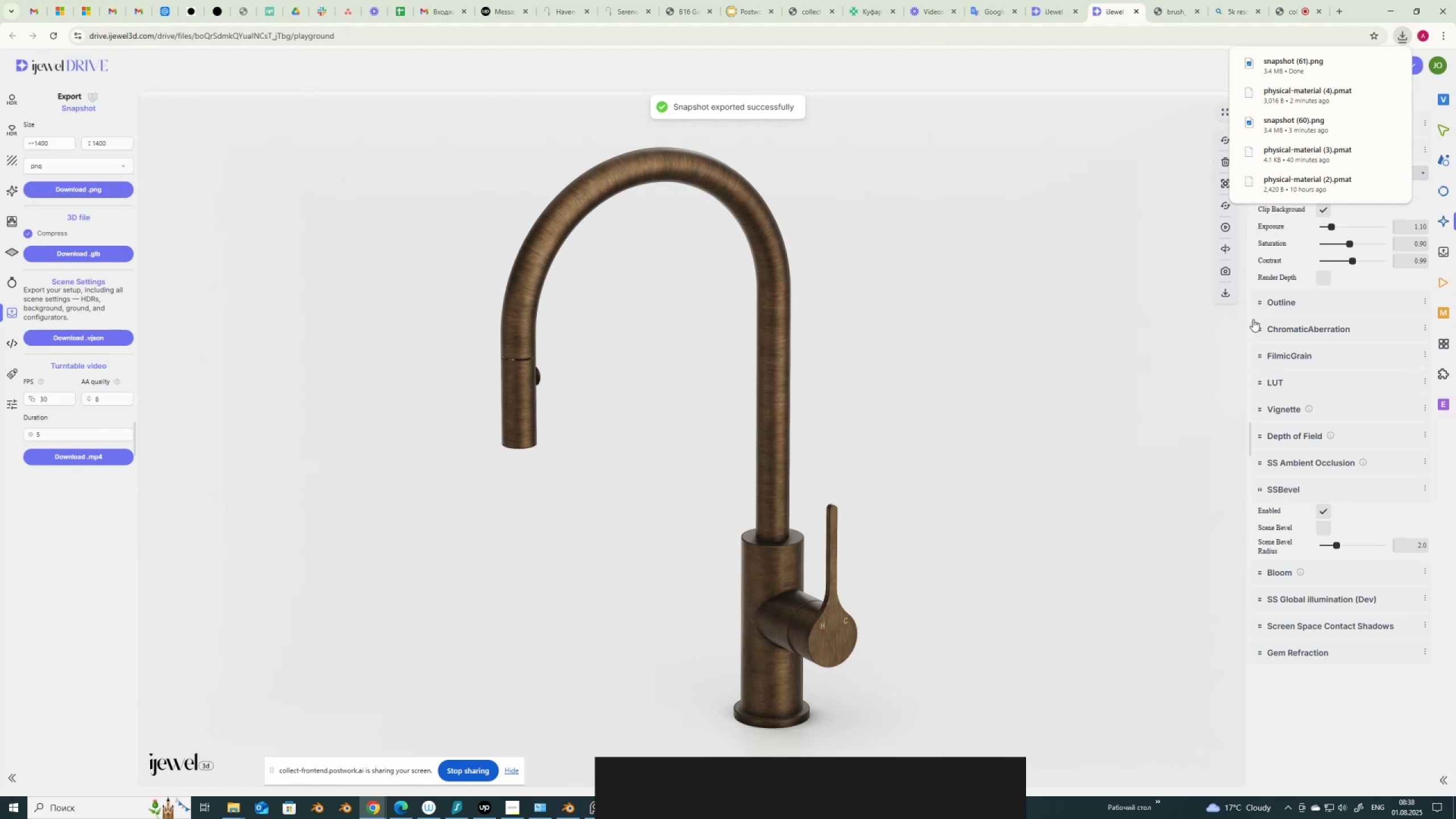 
wait(5.4)
 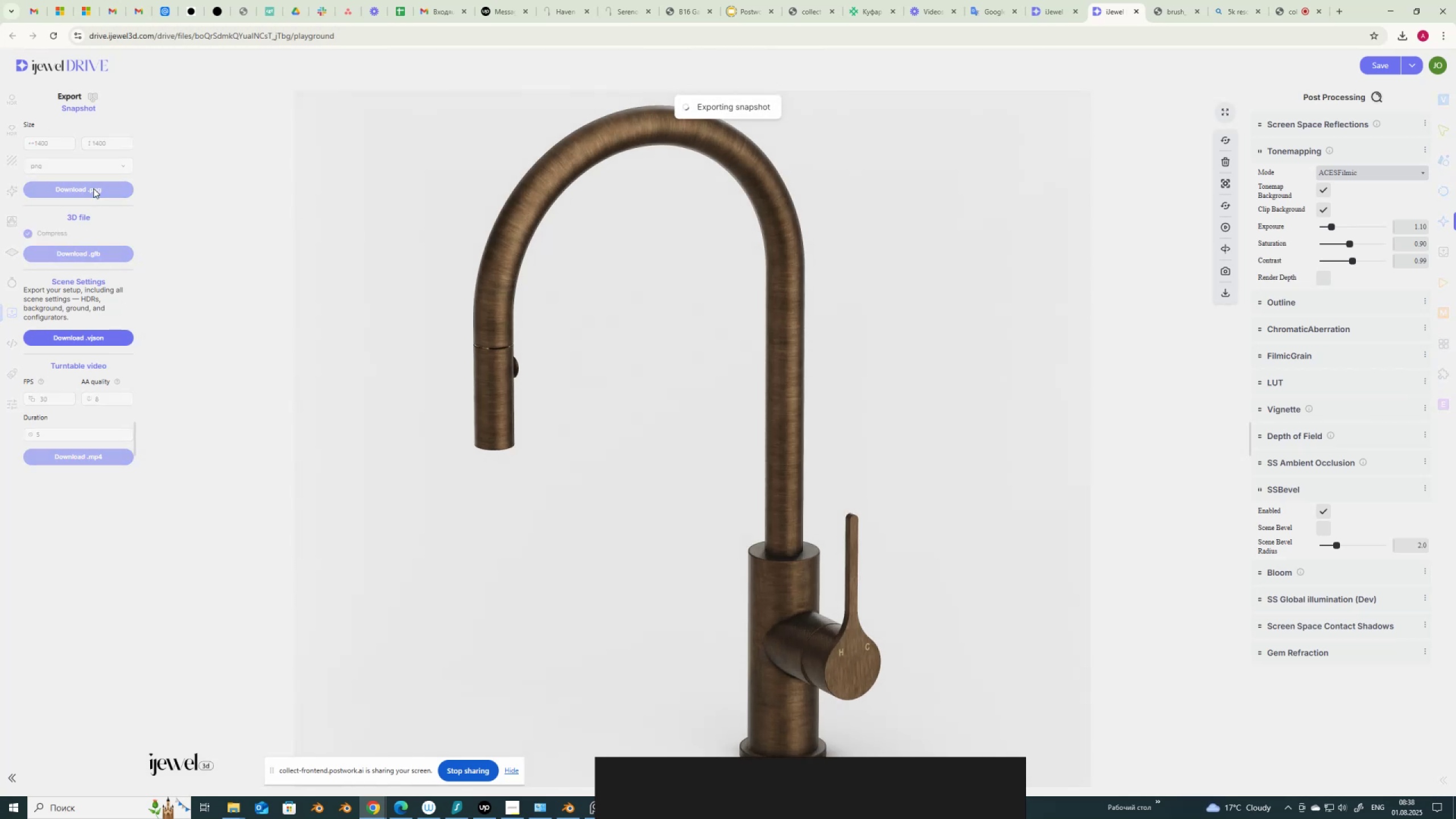 
left_click([1325, 210])
 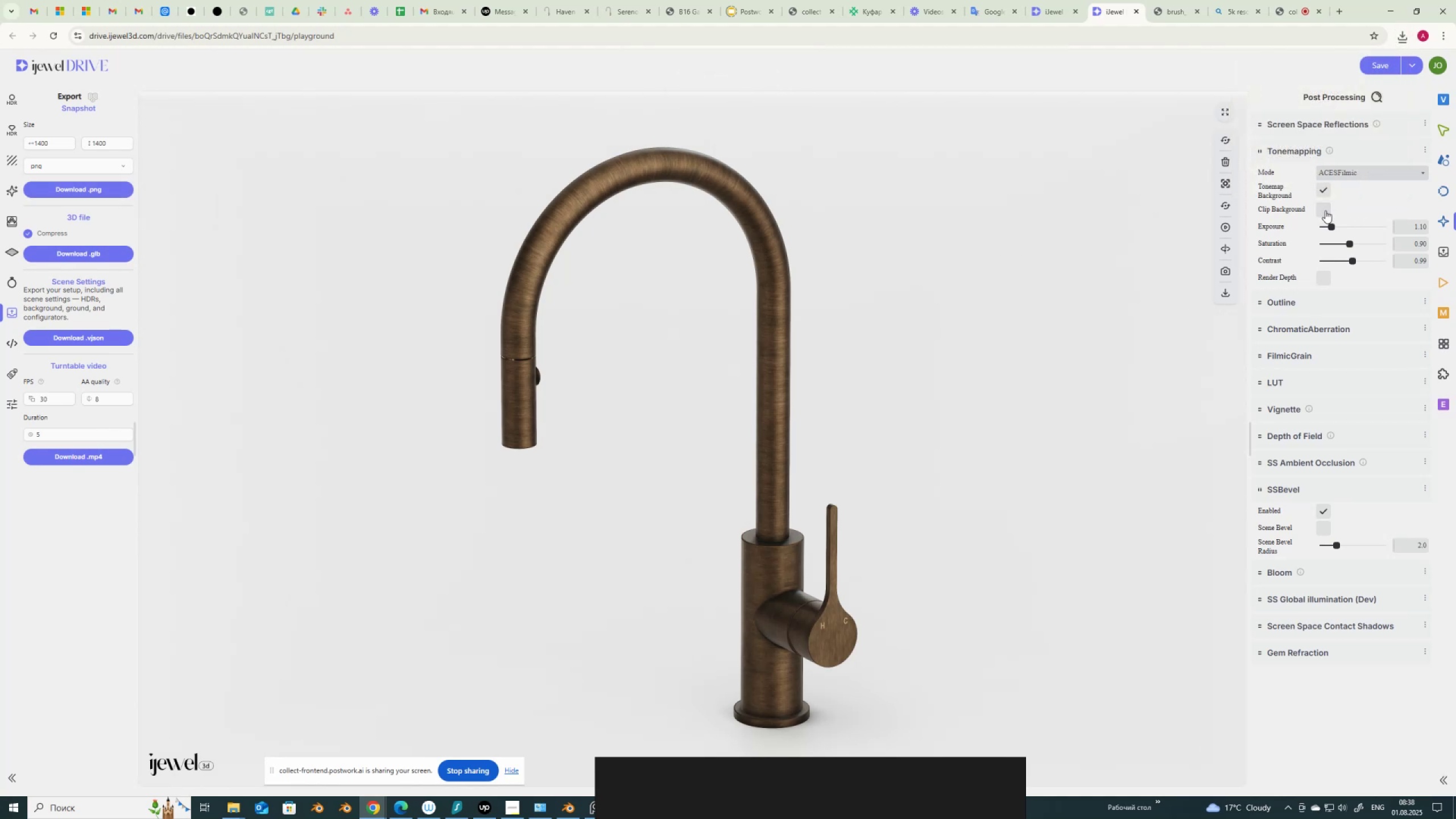 
left_click([1325, 210])
 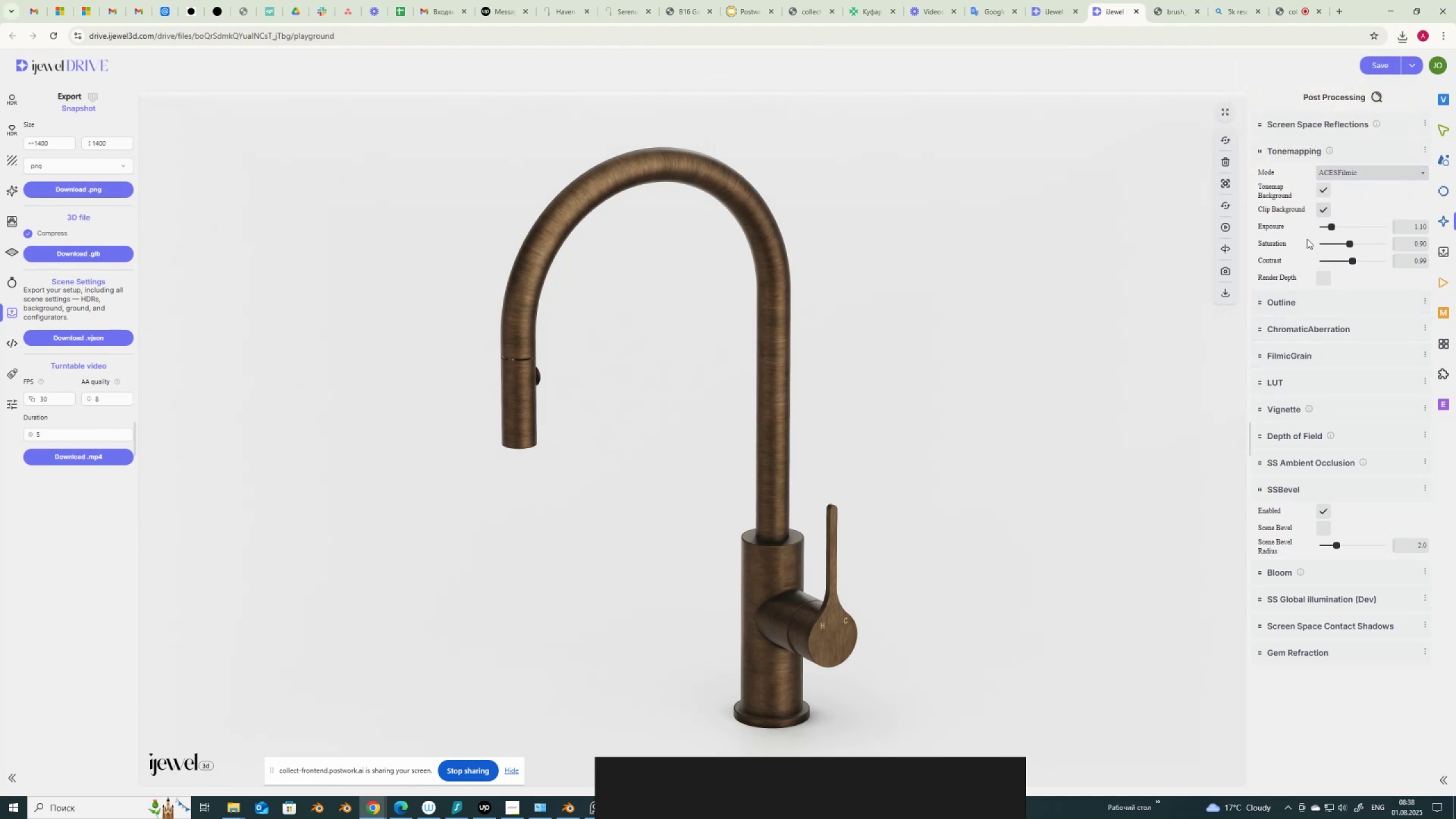 
wait(6.02)
 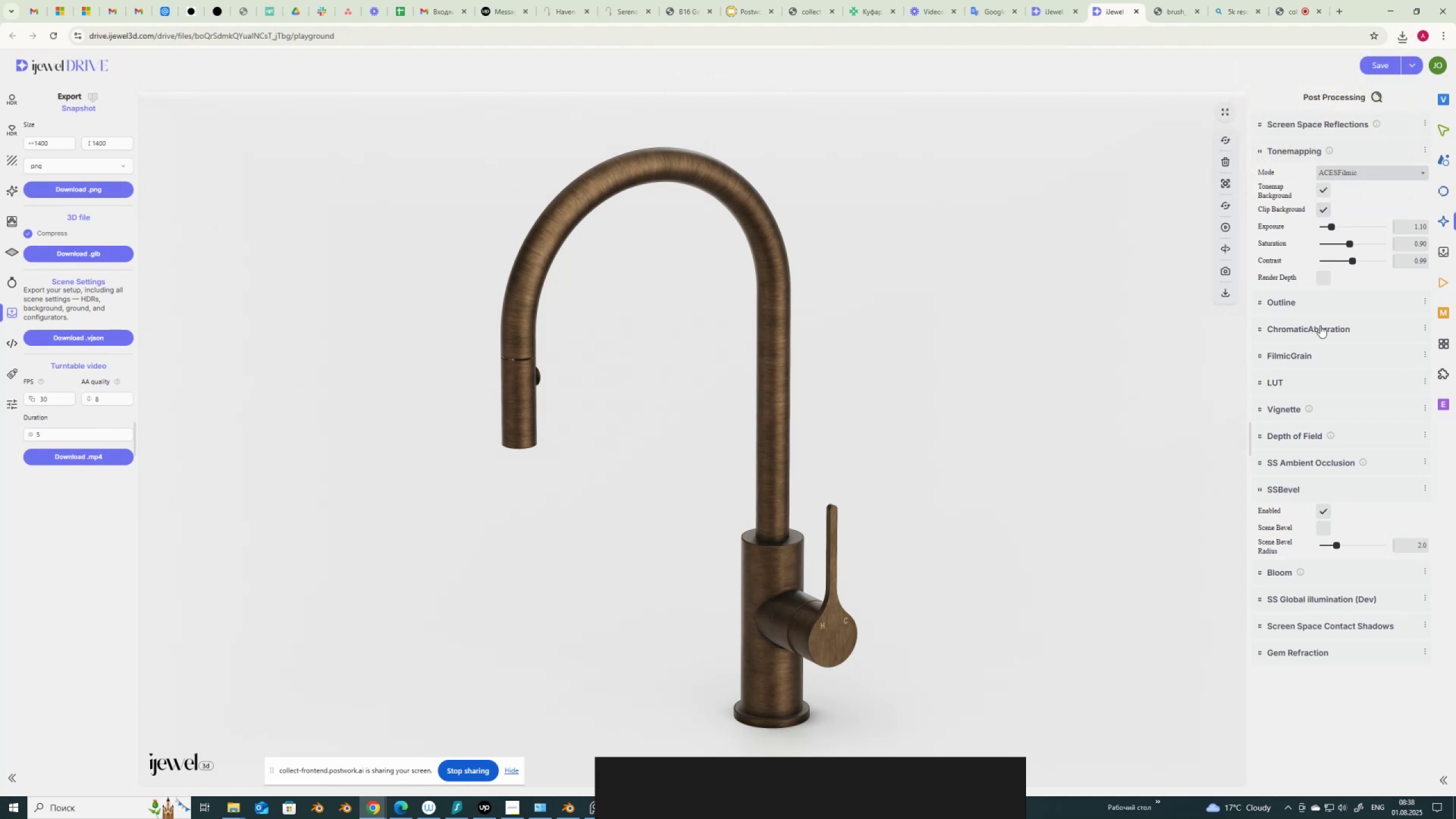 
left_click([1446, 161])
 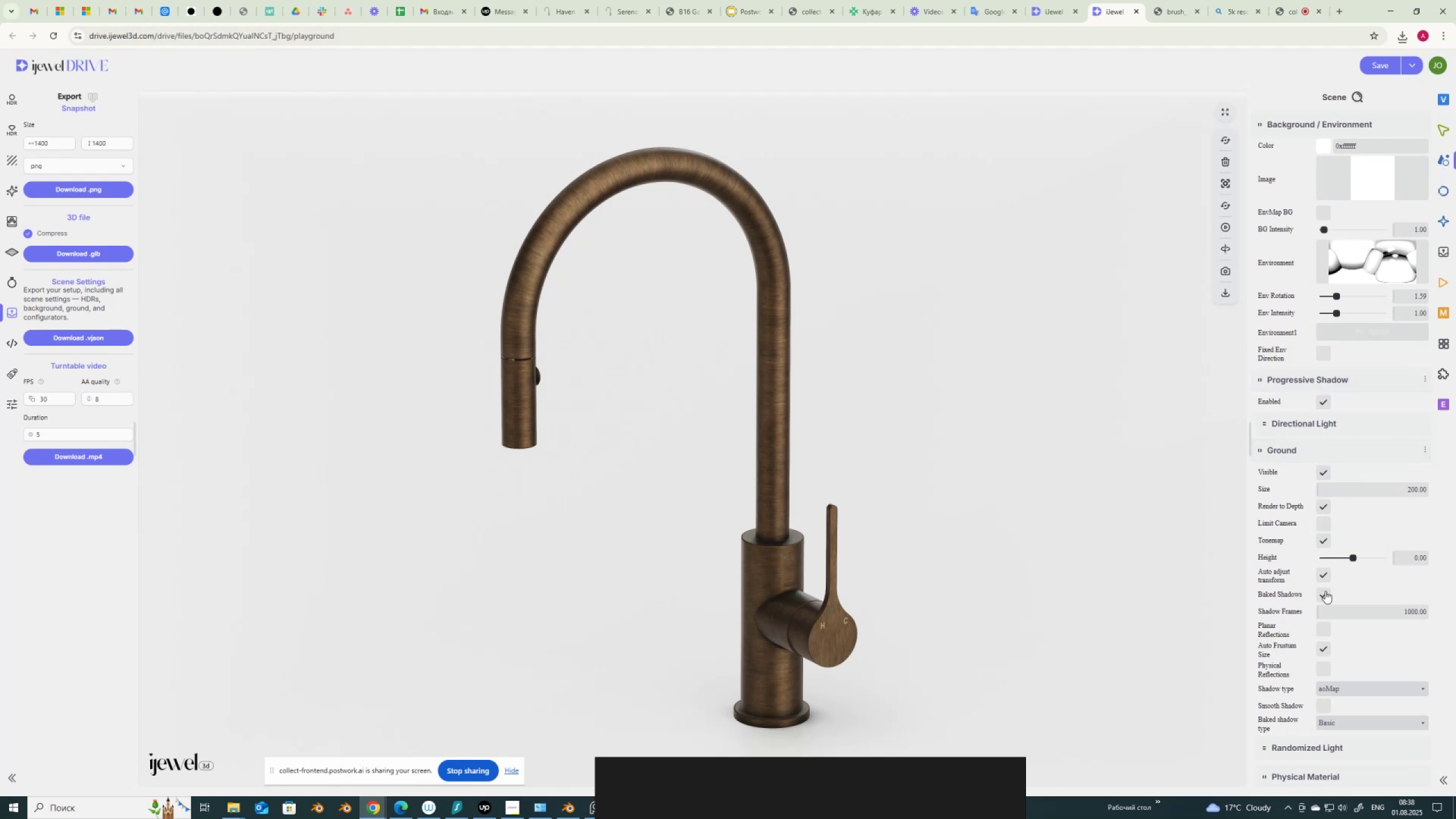 
wait(5.1)
 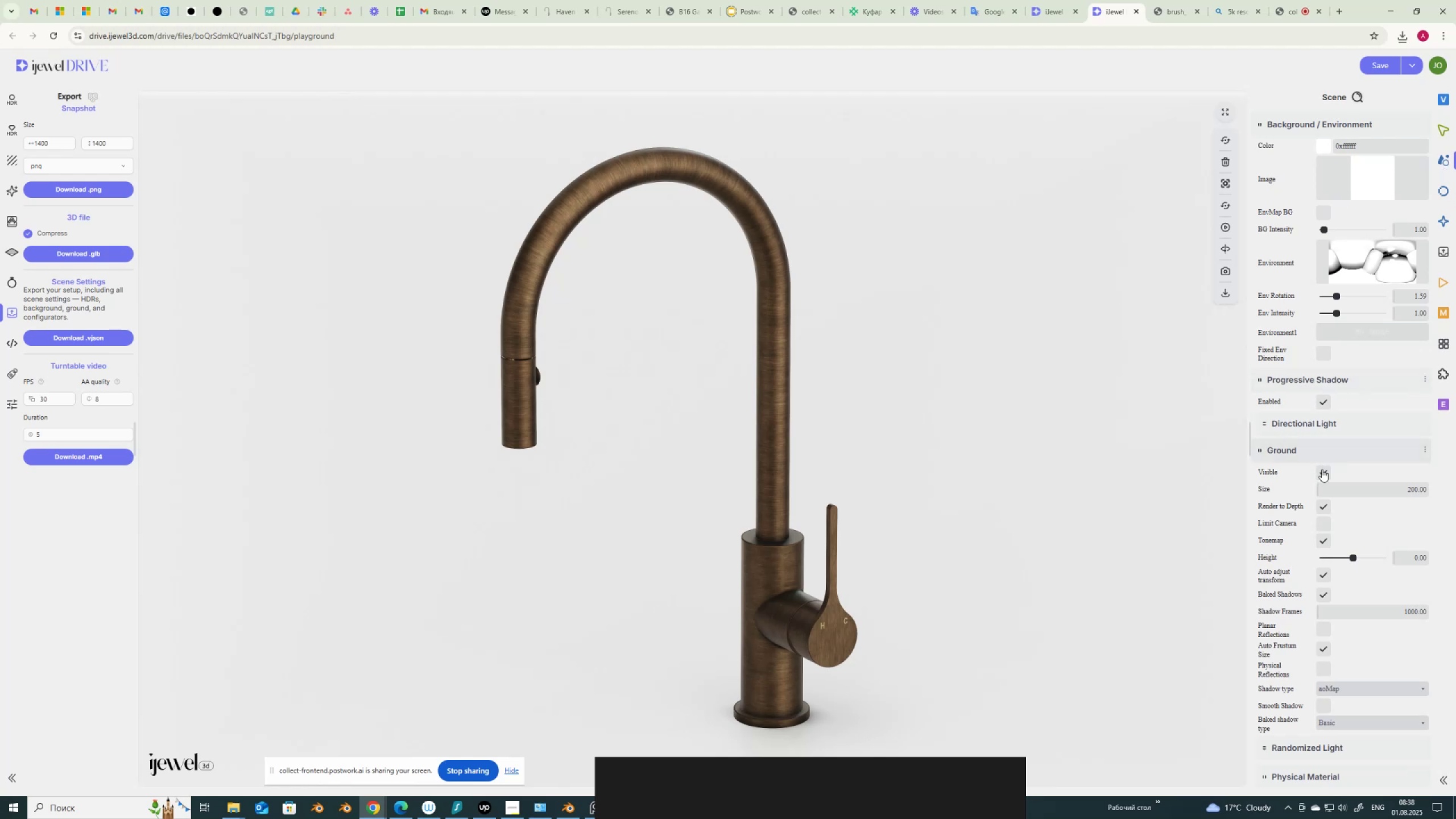 
left_click([1322, 472])
 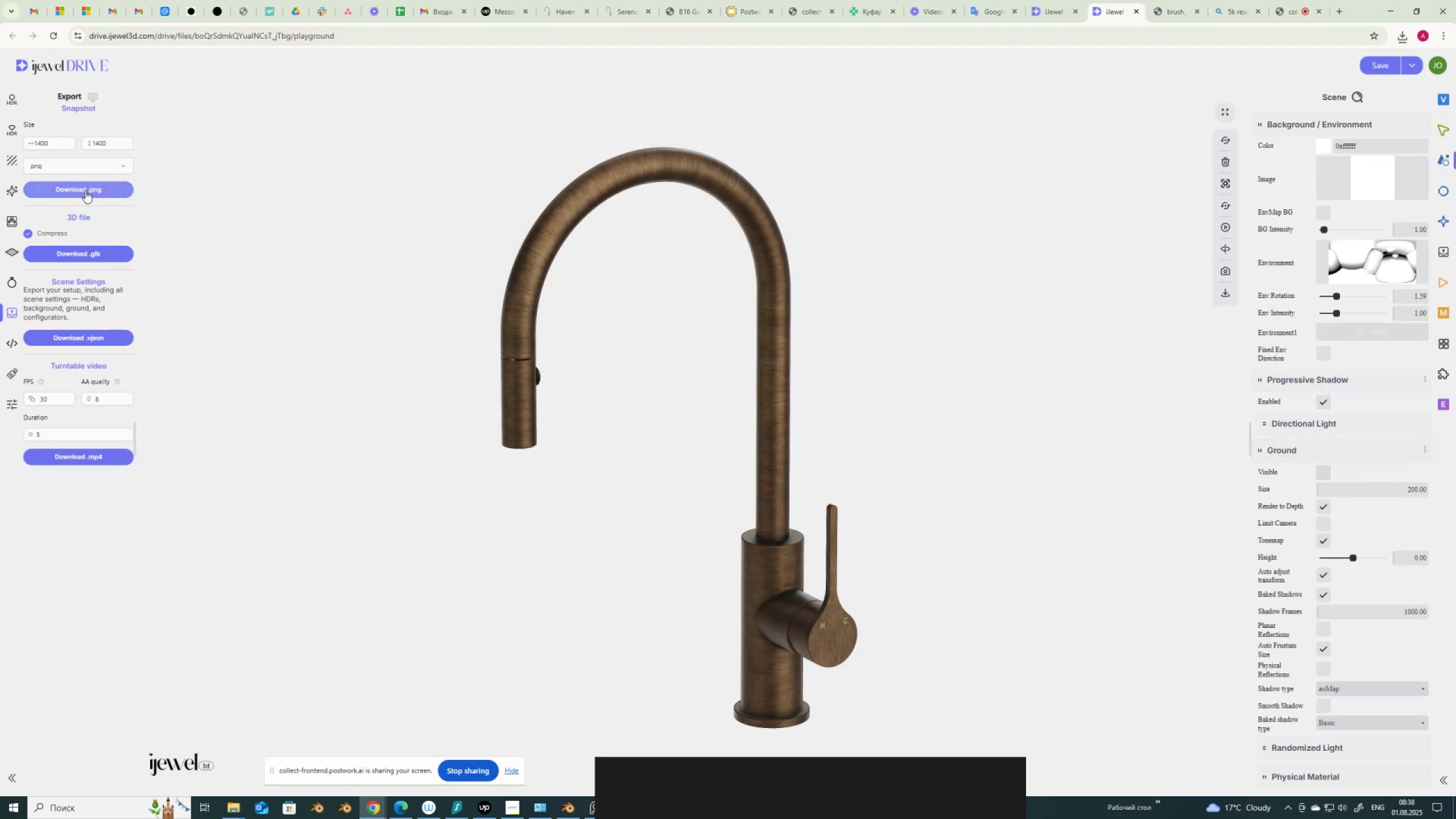 
left_click([85, 187])
 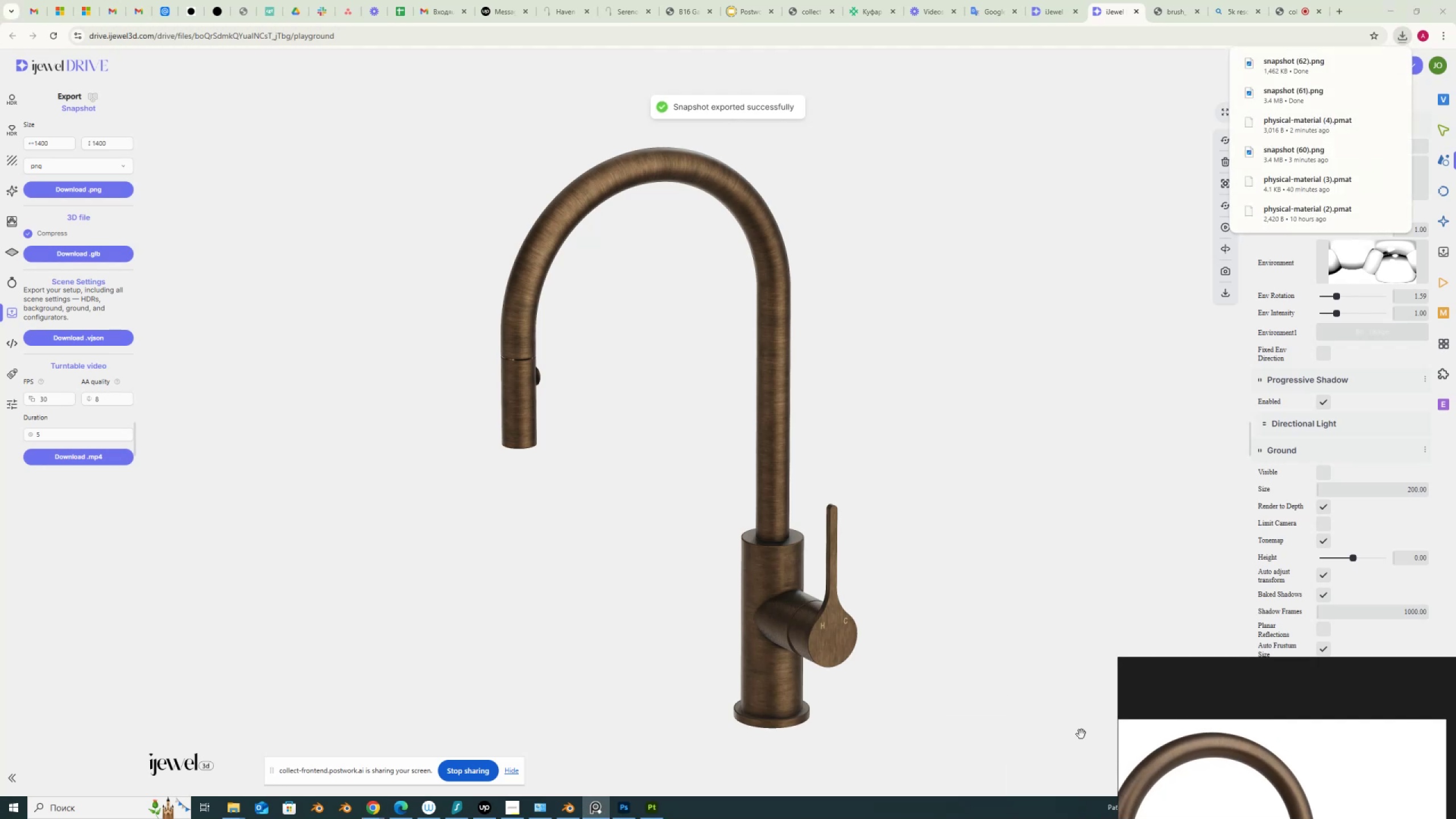 
left_click([626, 808])
 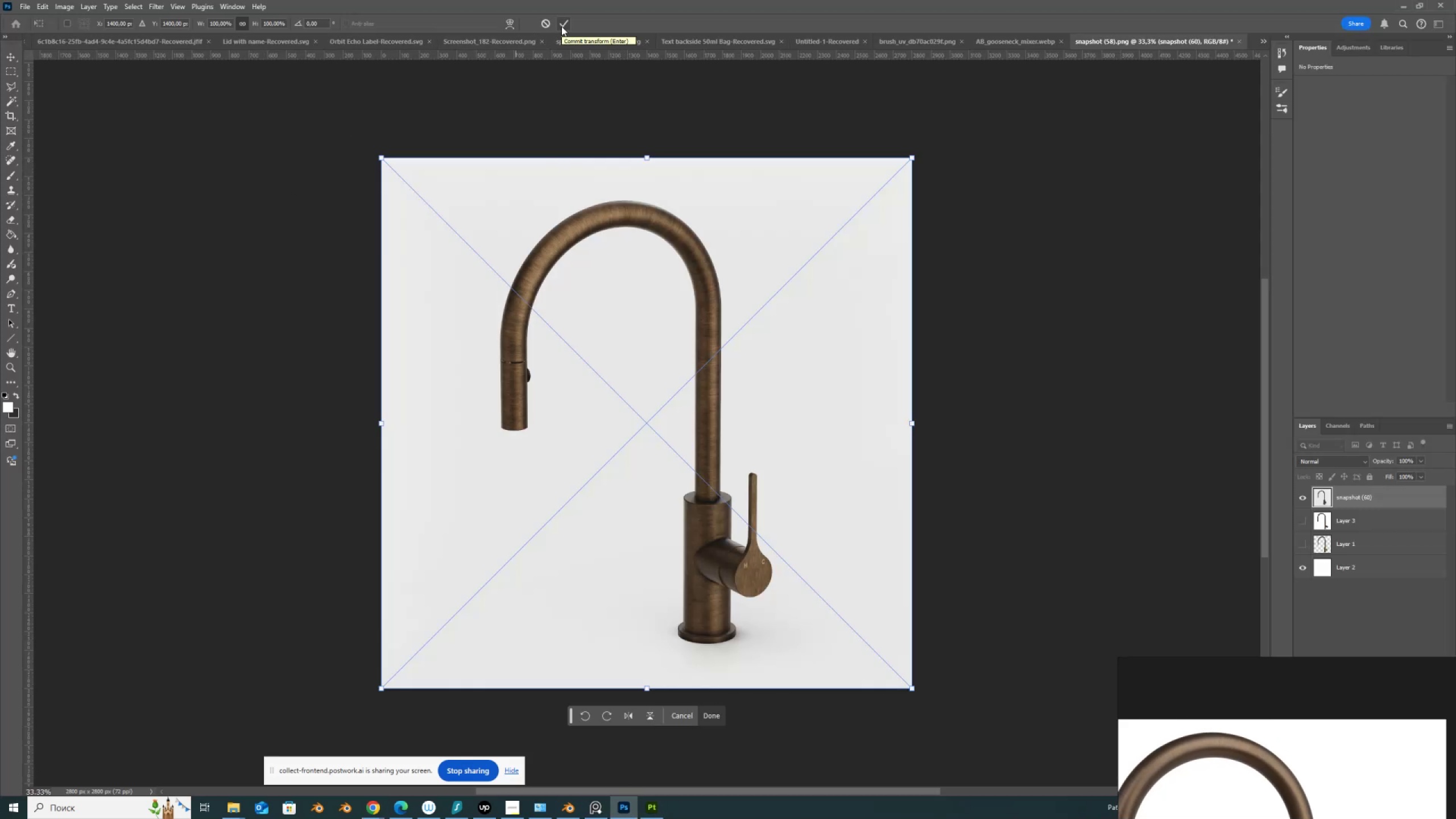 
wait(5.74)
 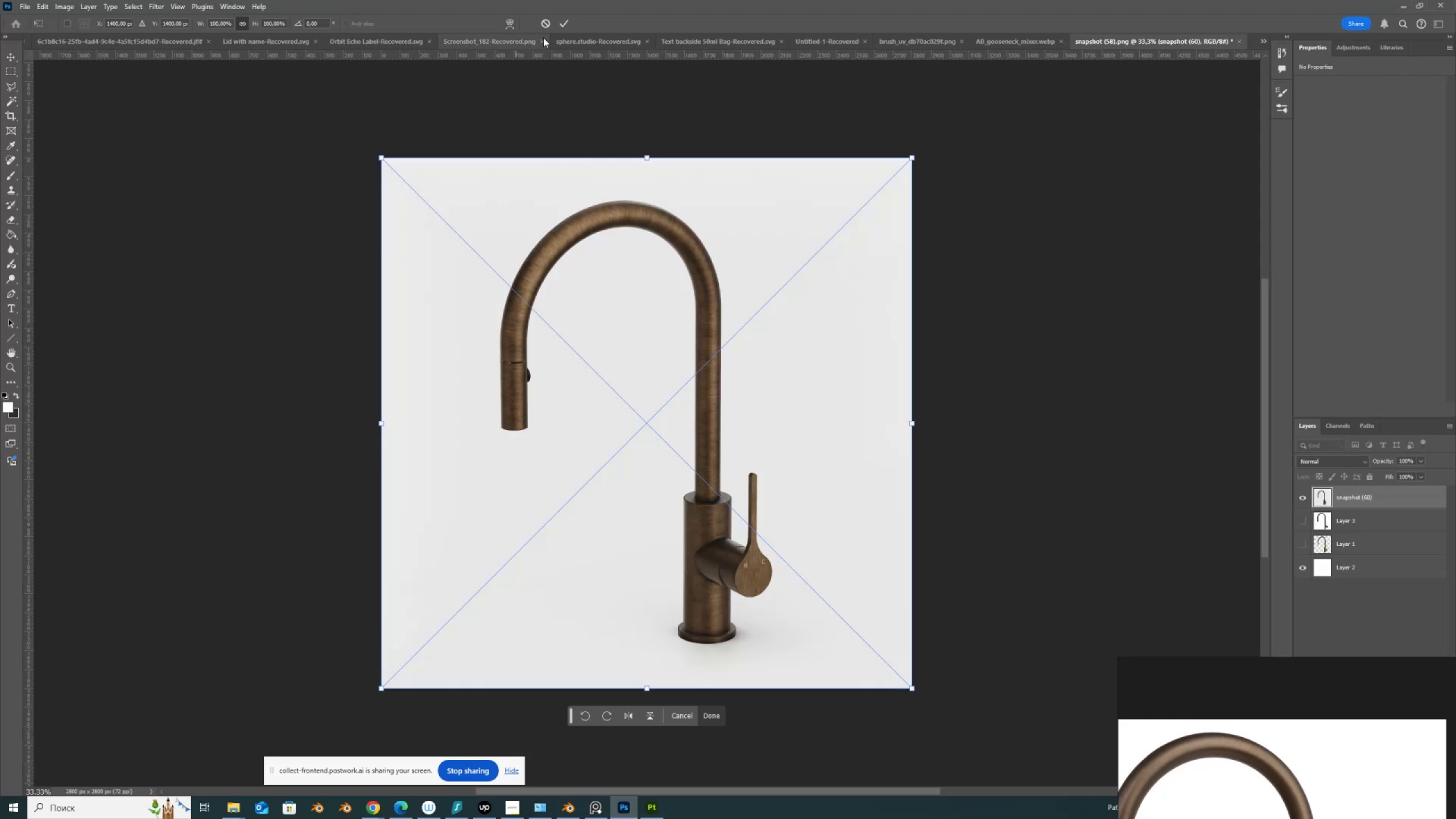 
left_click([561, 26])
 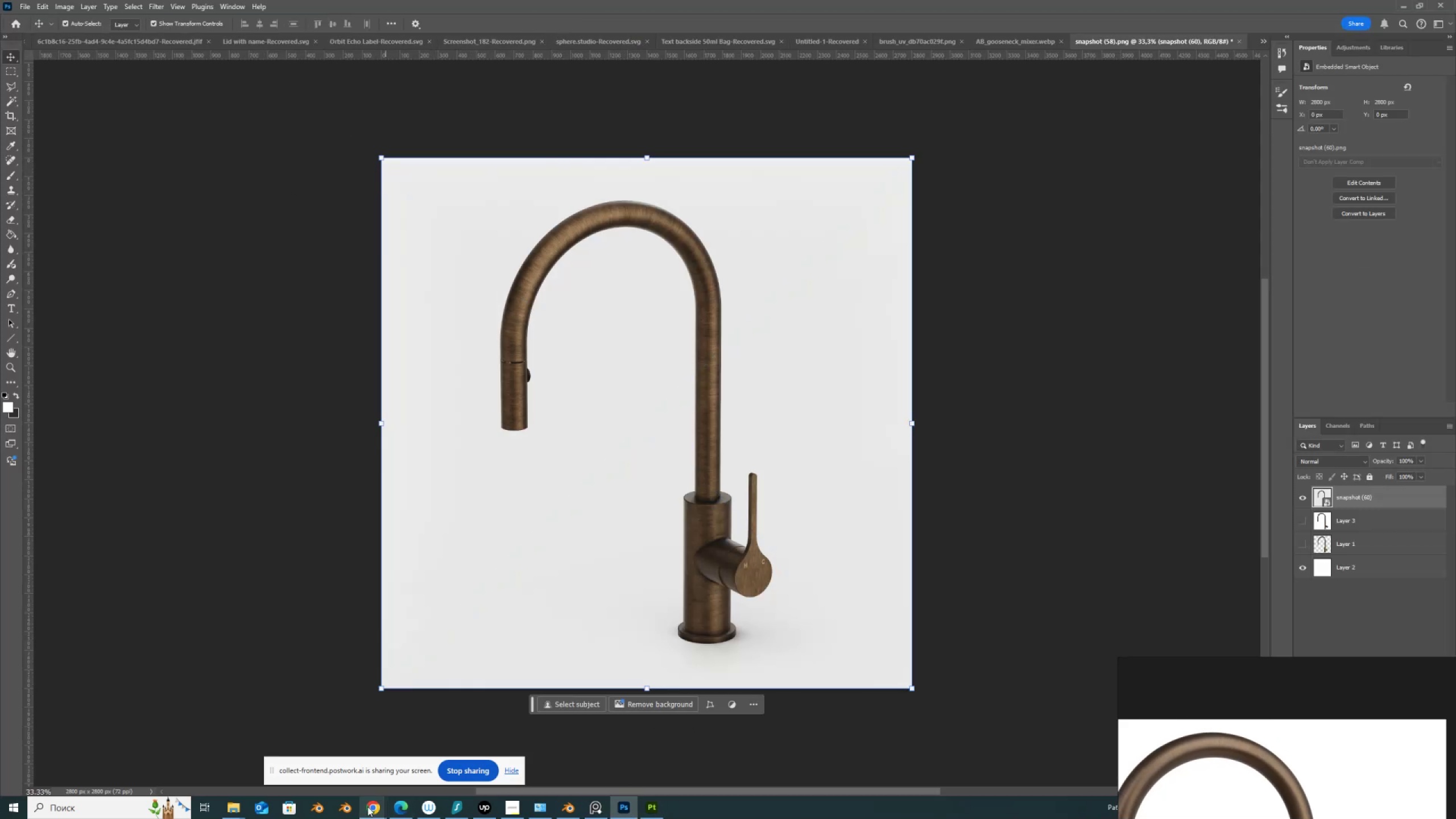 
left_click([378, 811])
 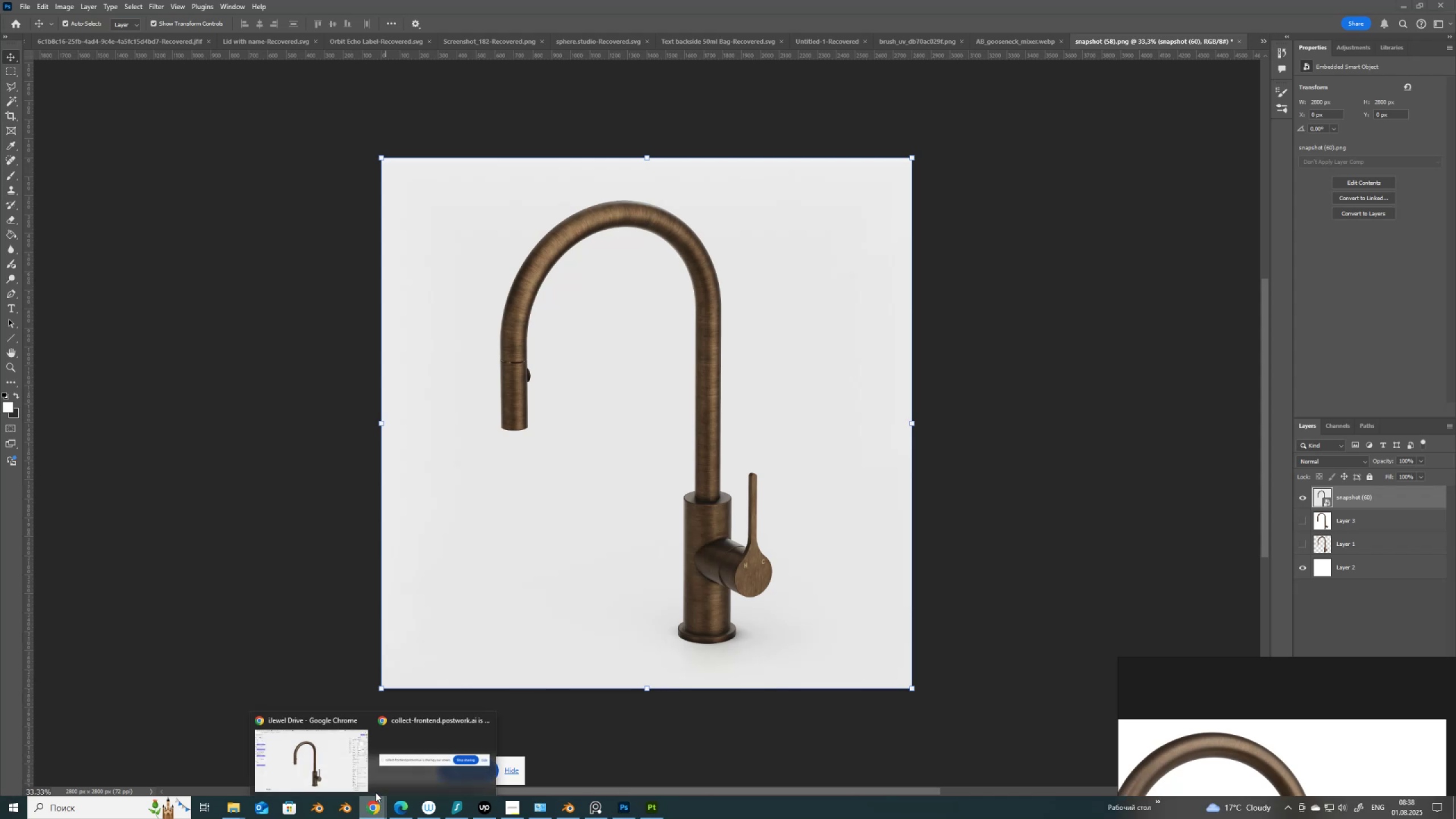 
left_click([340, 766])
 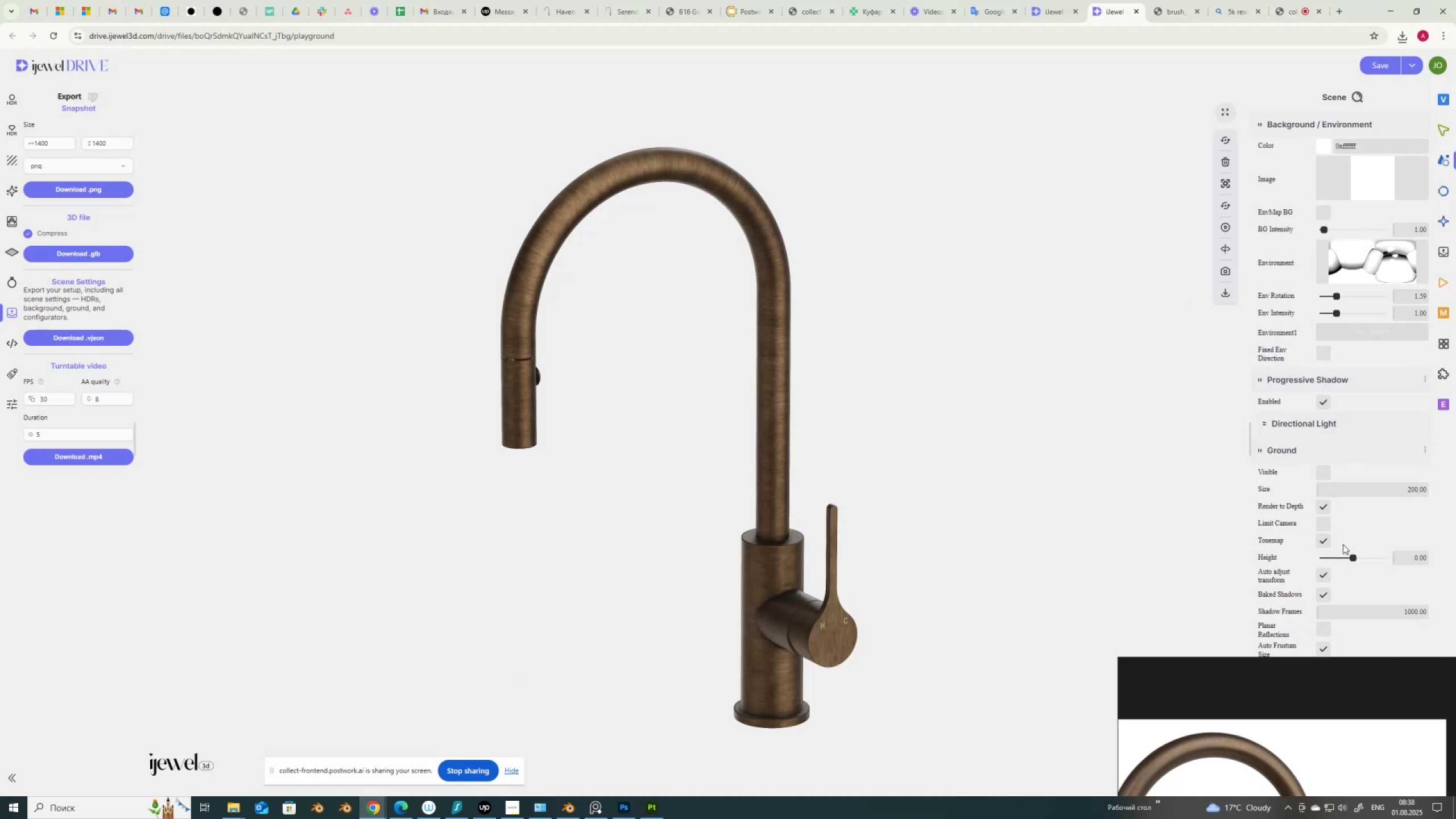 
left_click([1322, 474])
 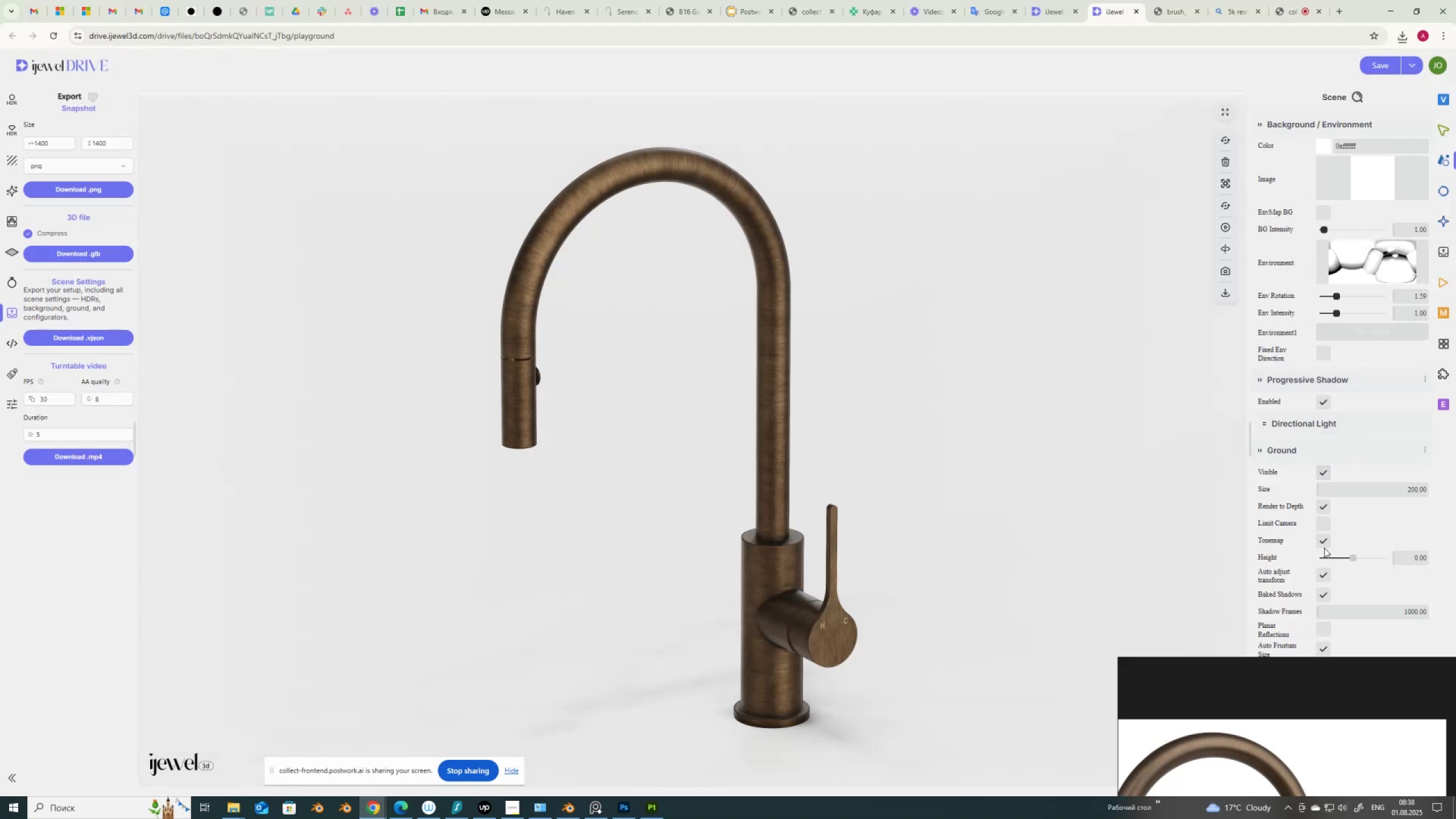 
left_click([1324, 541])
 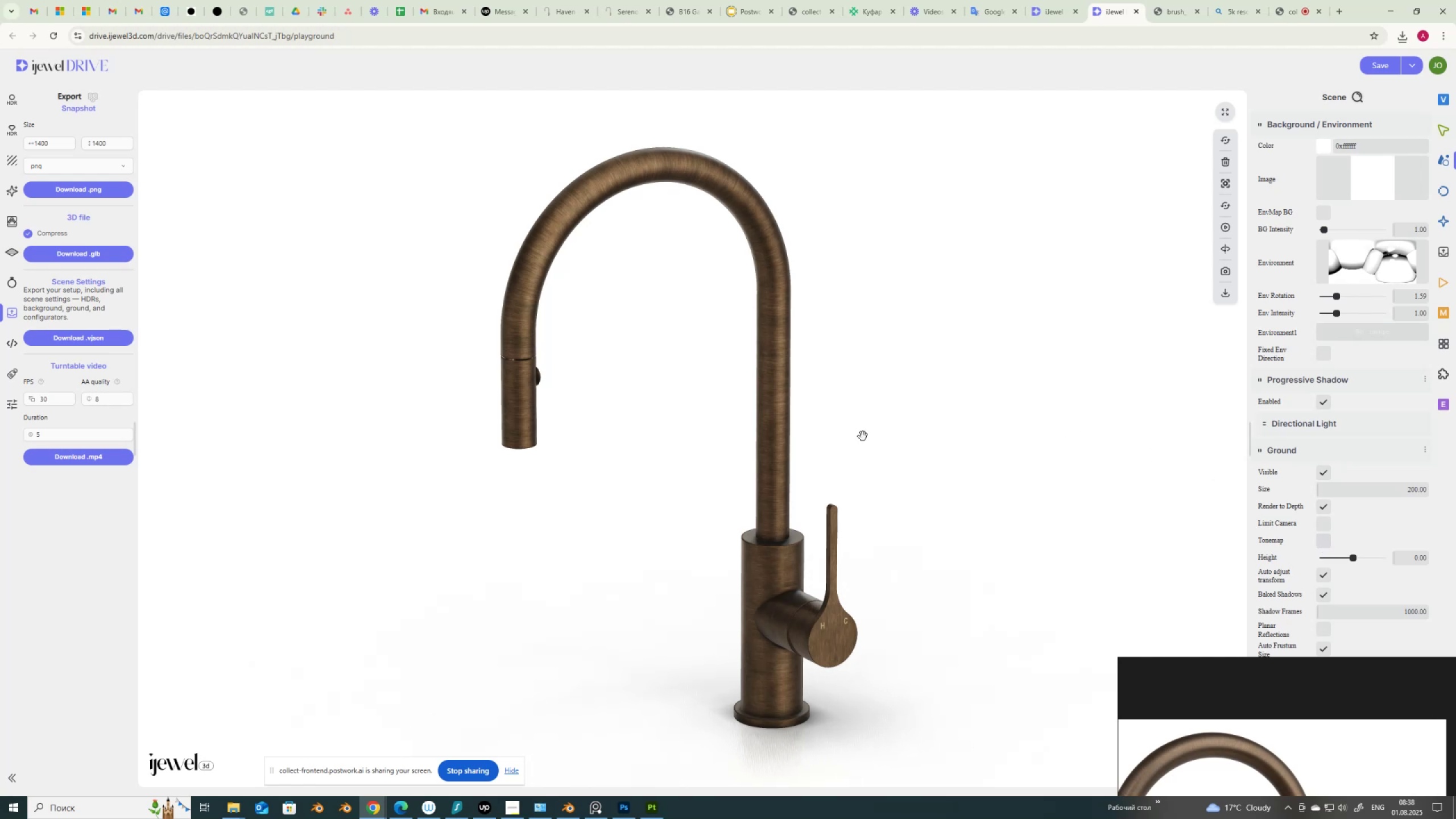 
wait(11.06)
 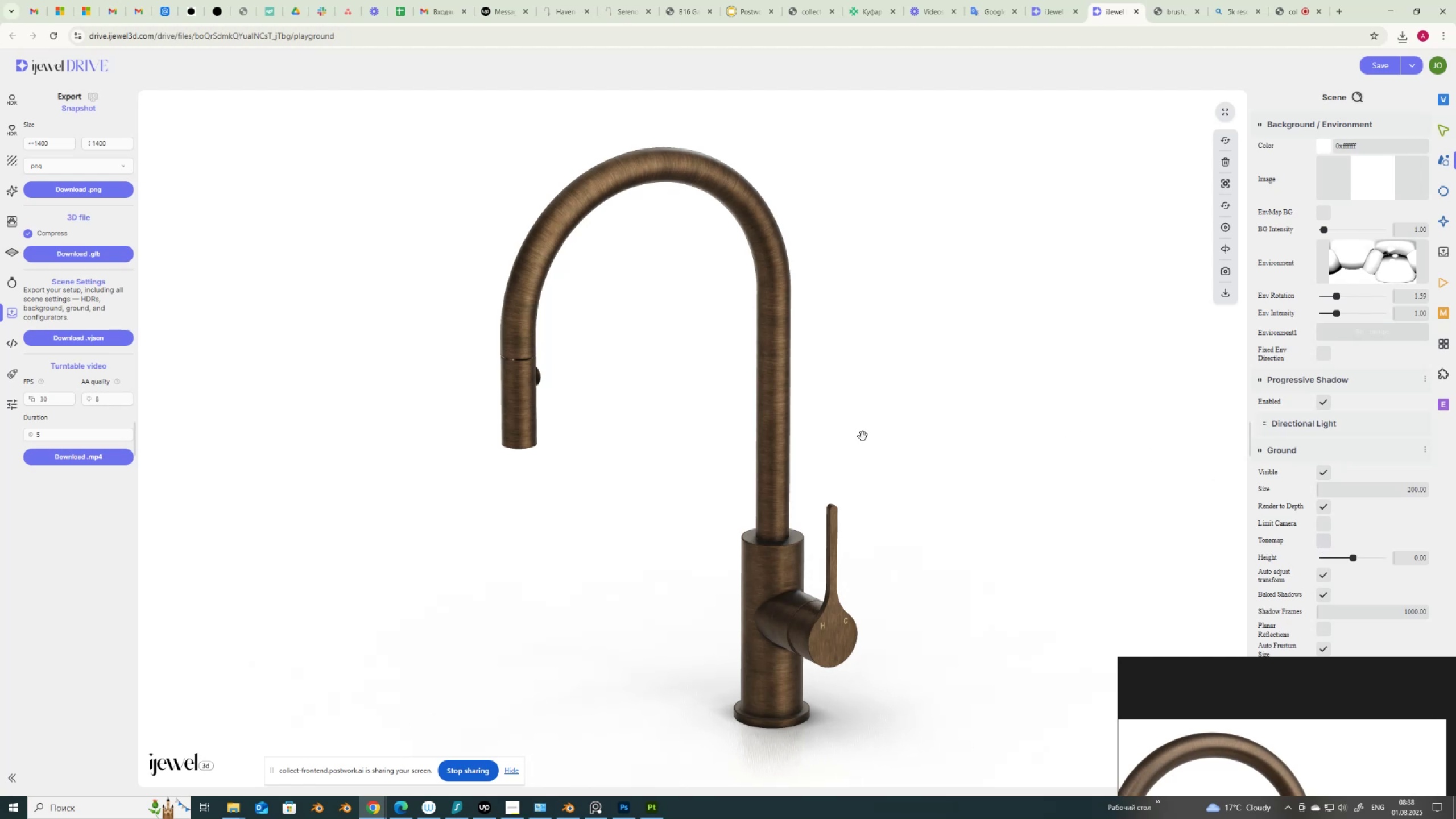 
key(Numpad2)
 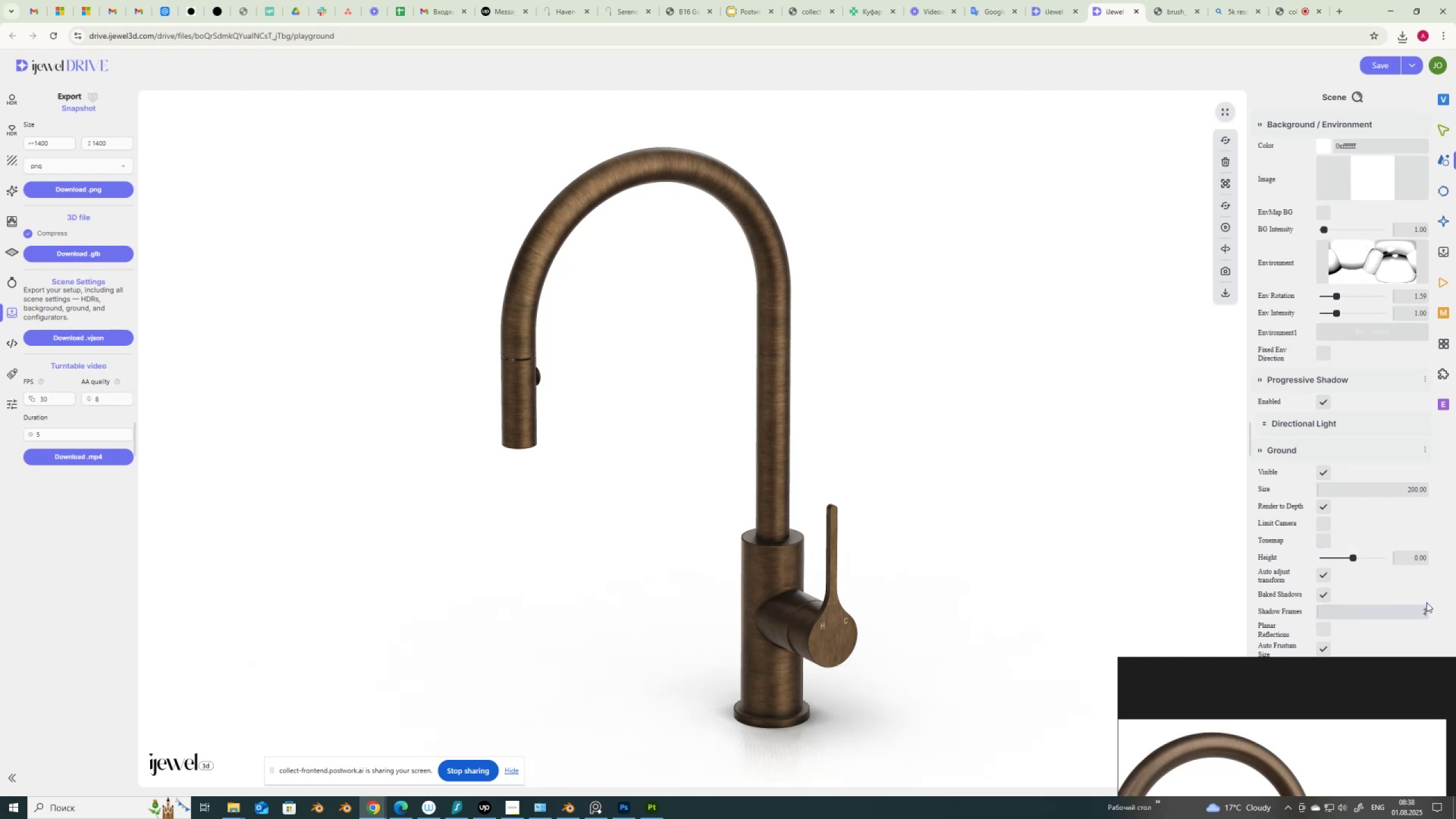 
key(Numpad0)
 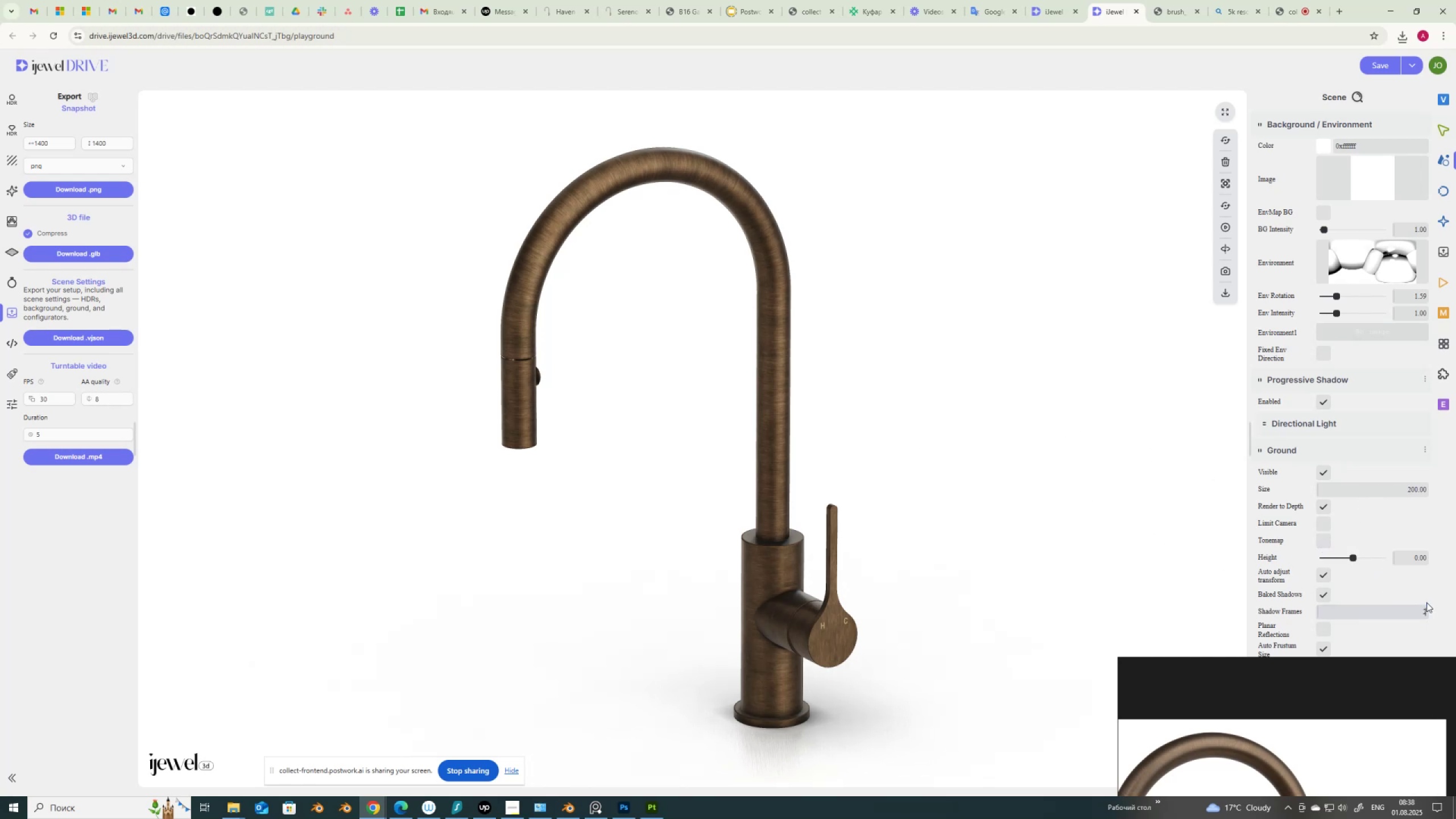 
key(Numpad0)
 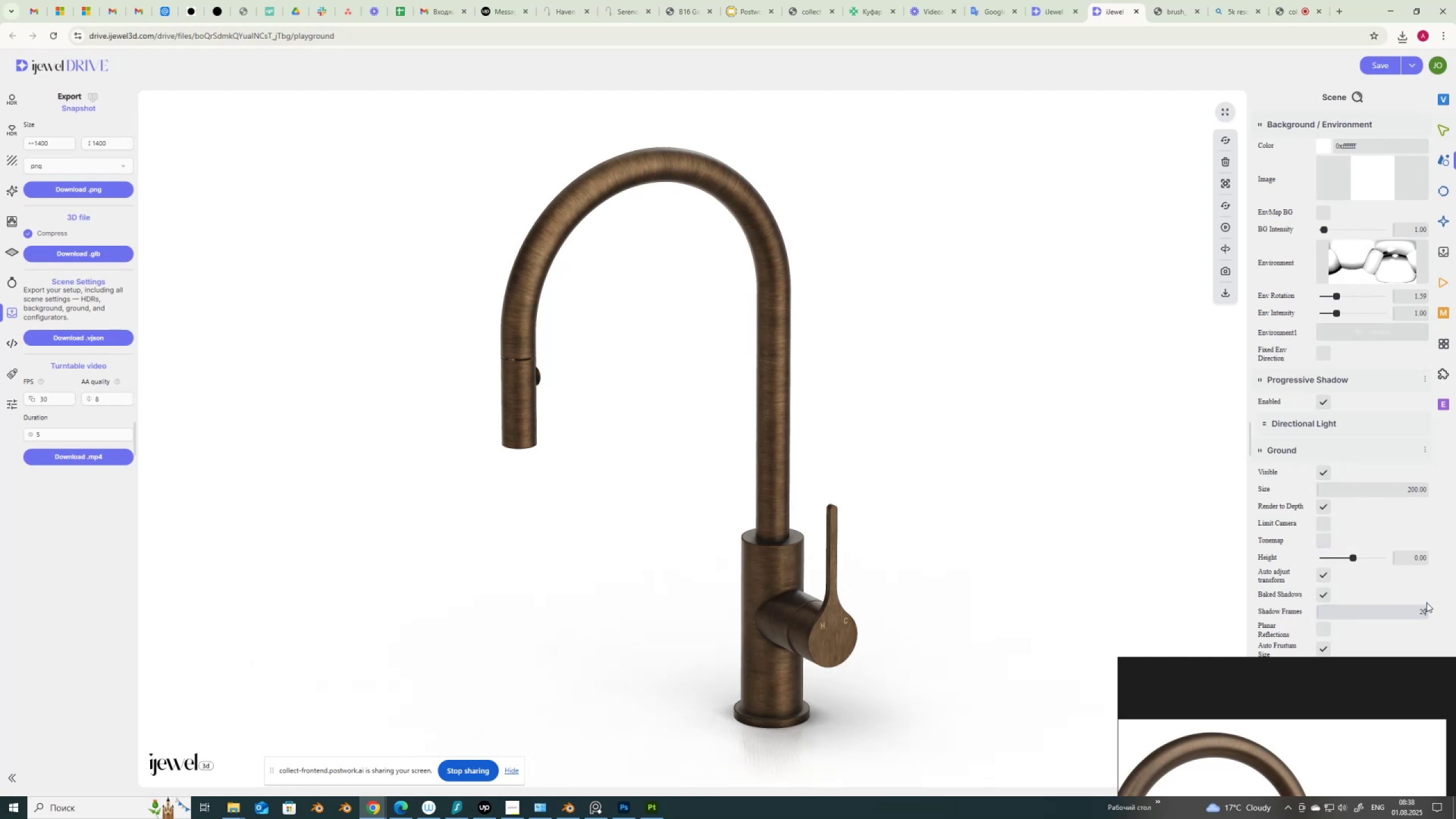 
key(Numpad0)
 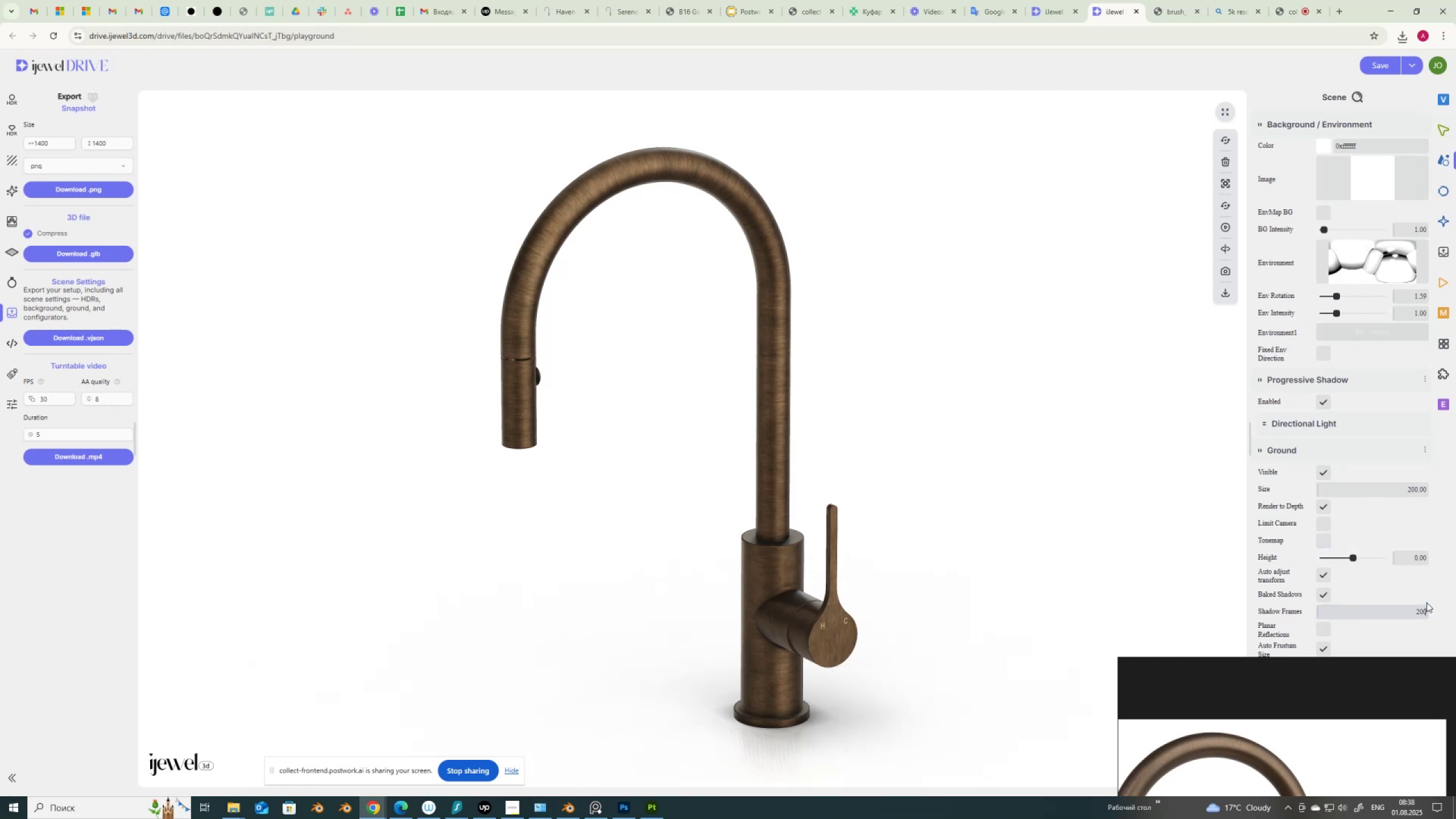 
key(NumpadEnter)
 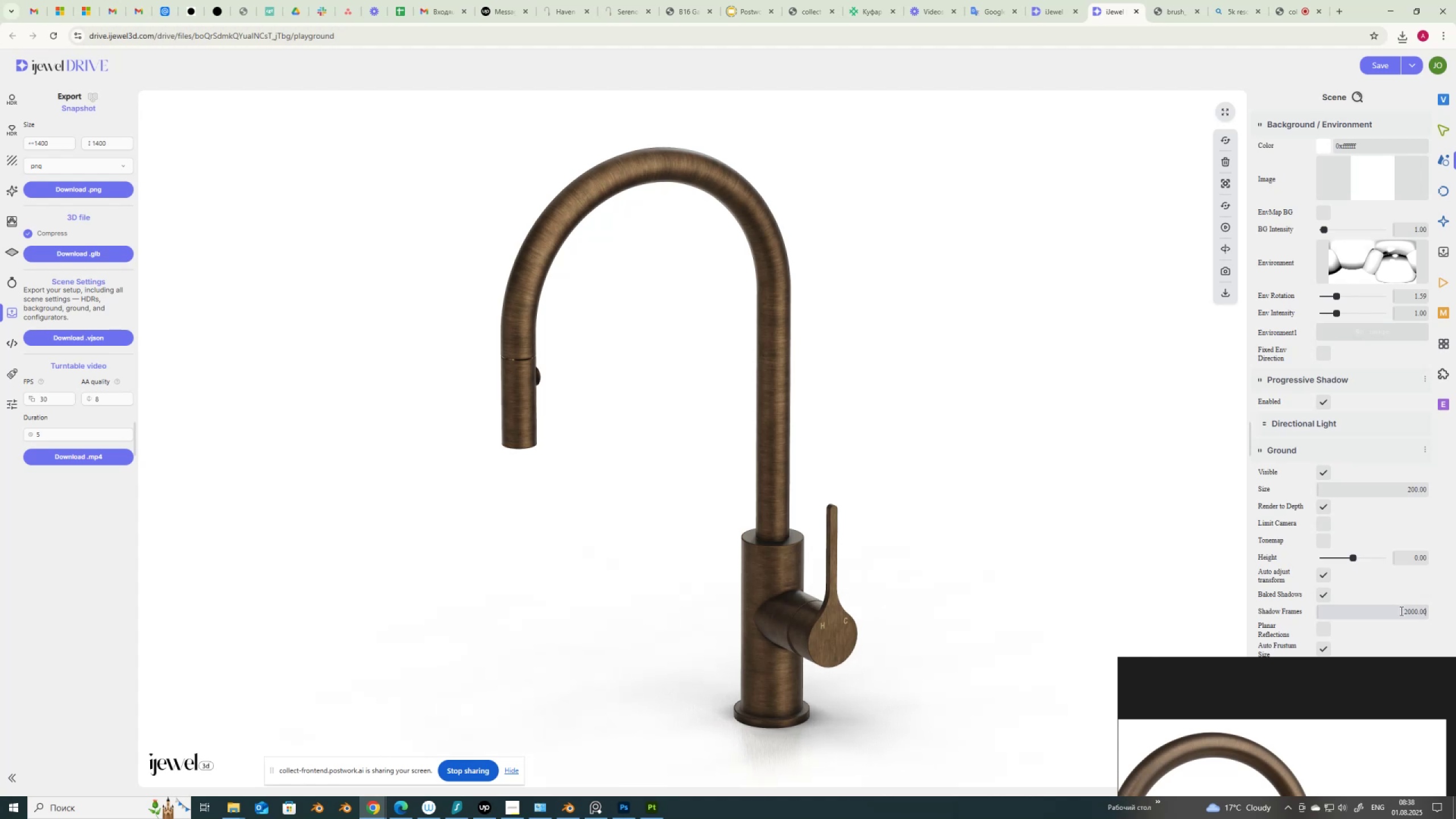 
key(Numpad1)
 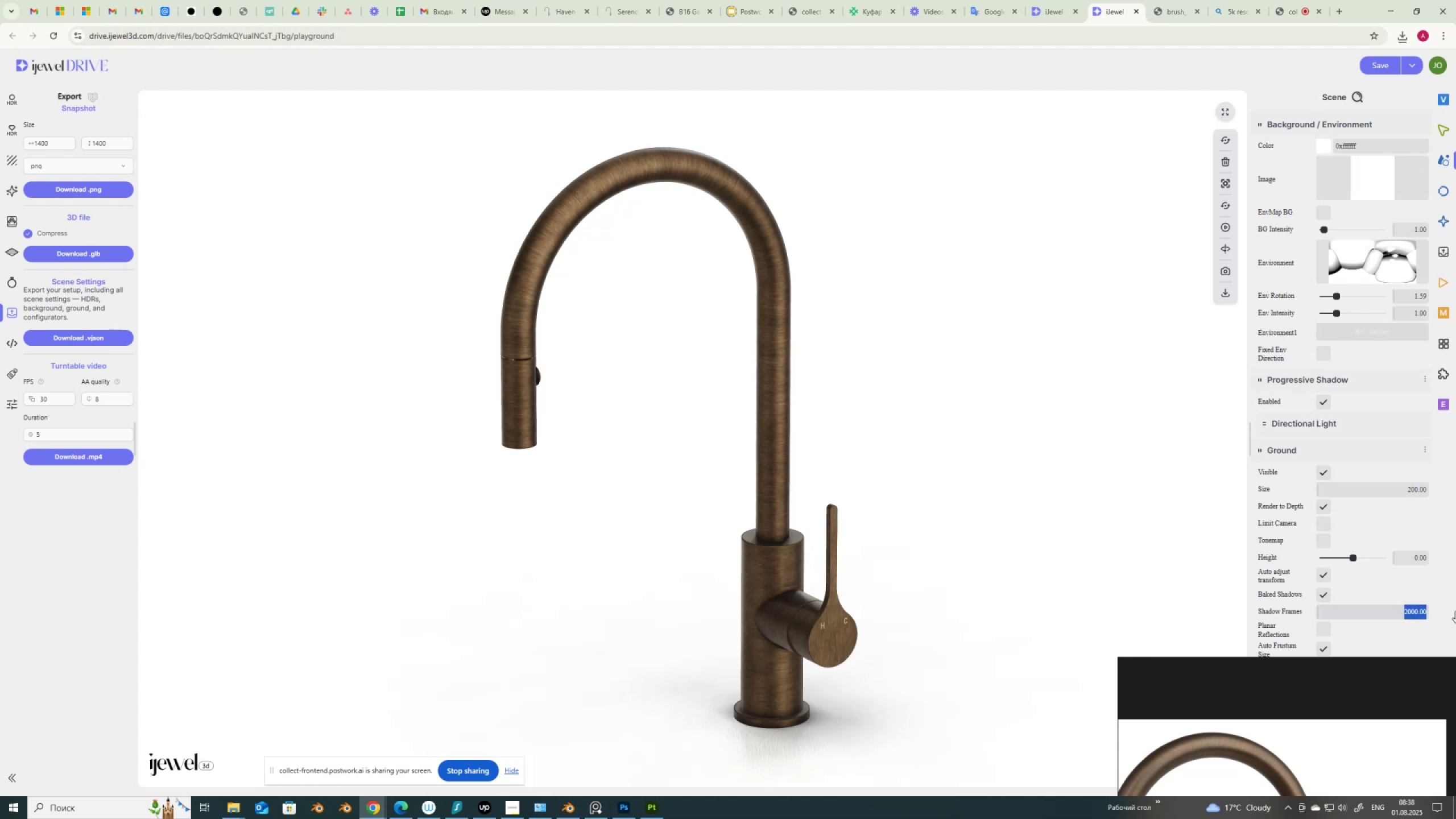 
key(Numpad0)
 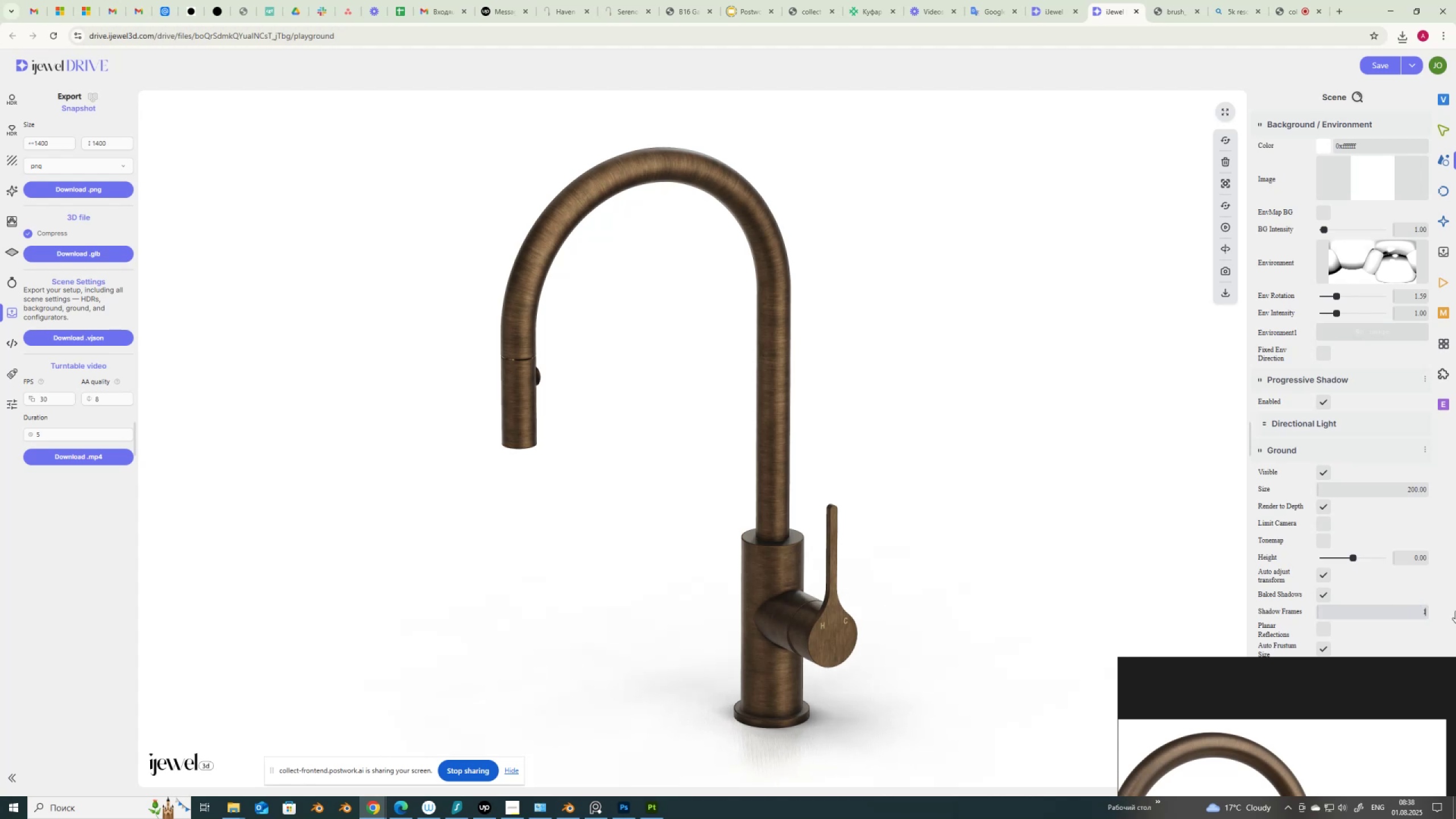 
key(Numpad0)
 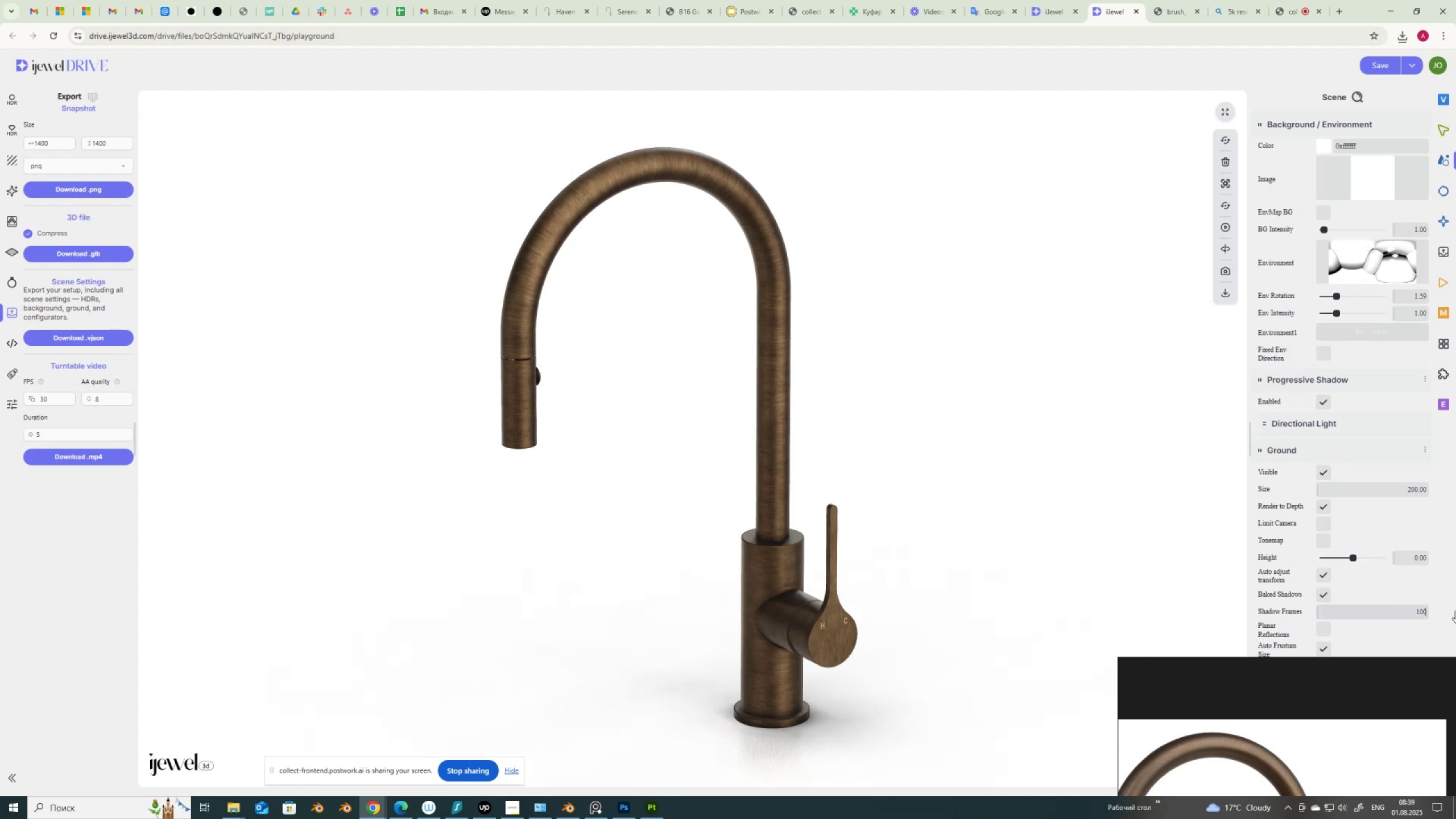 
key(NumpadEnter)
 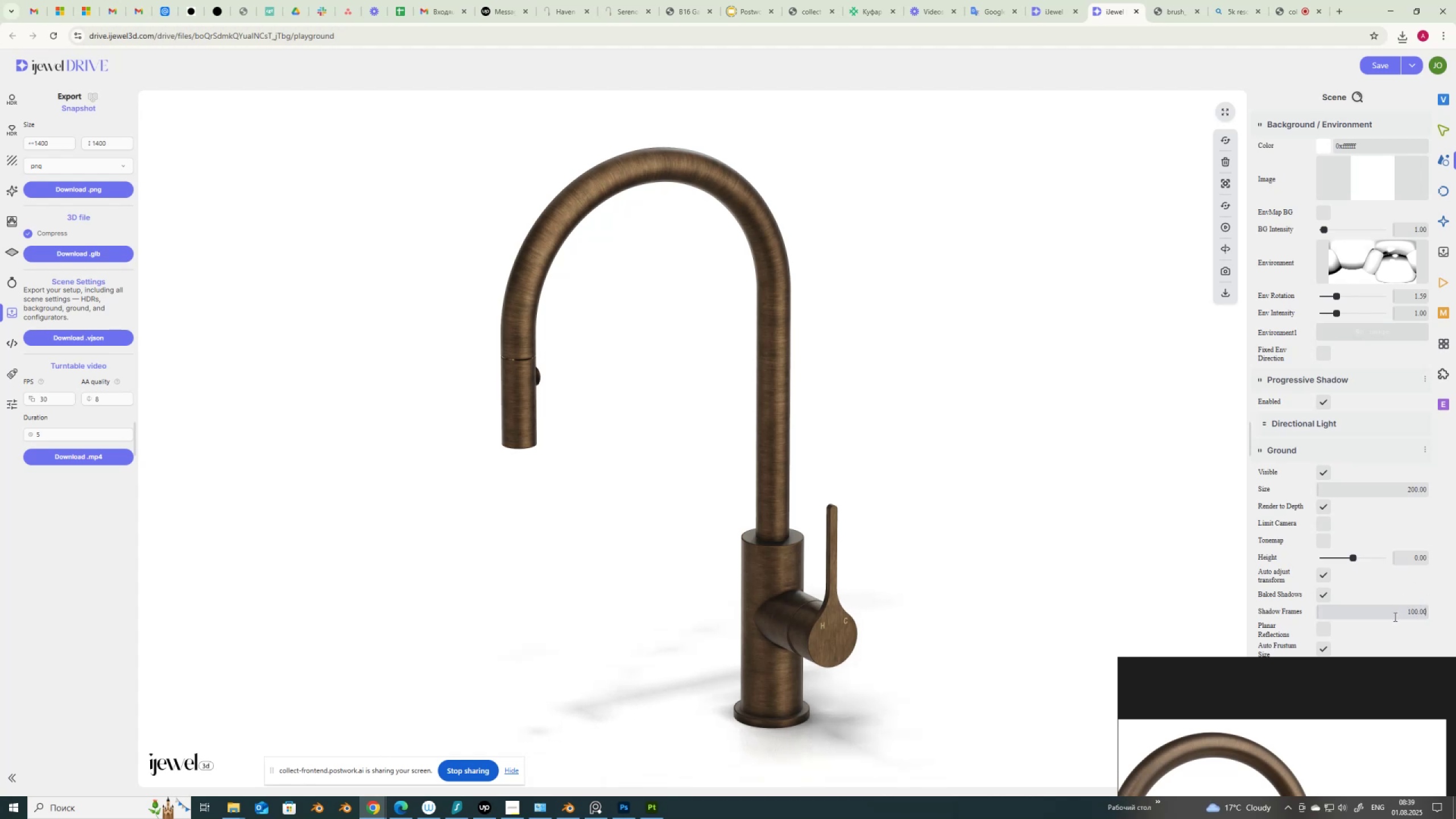 
wait(7.26)
 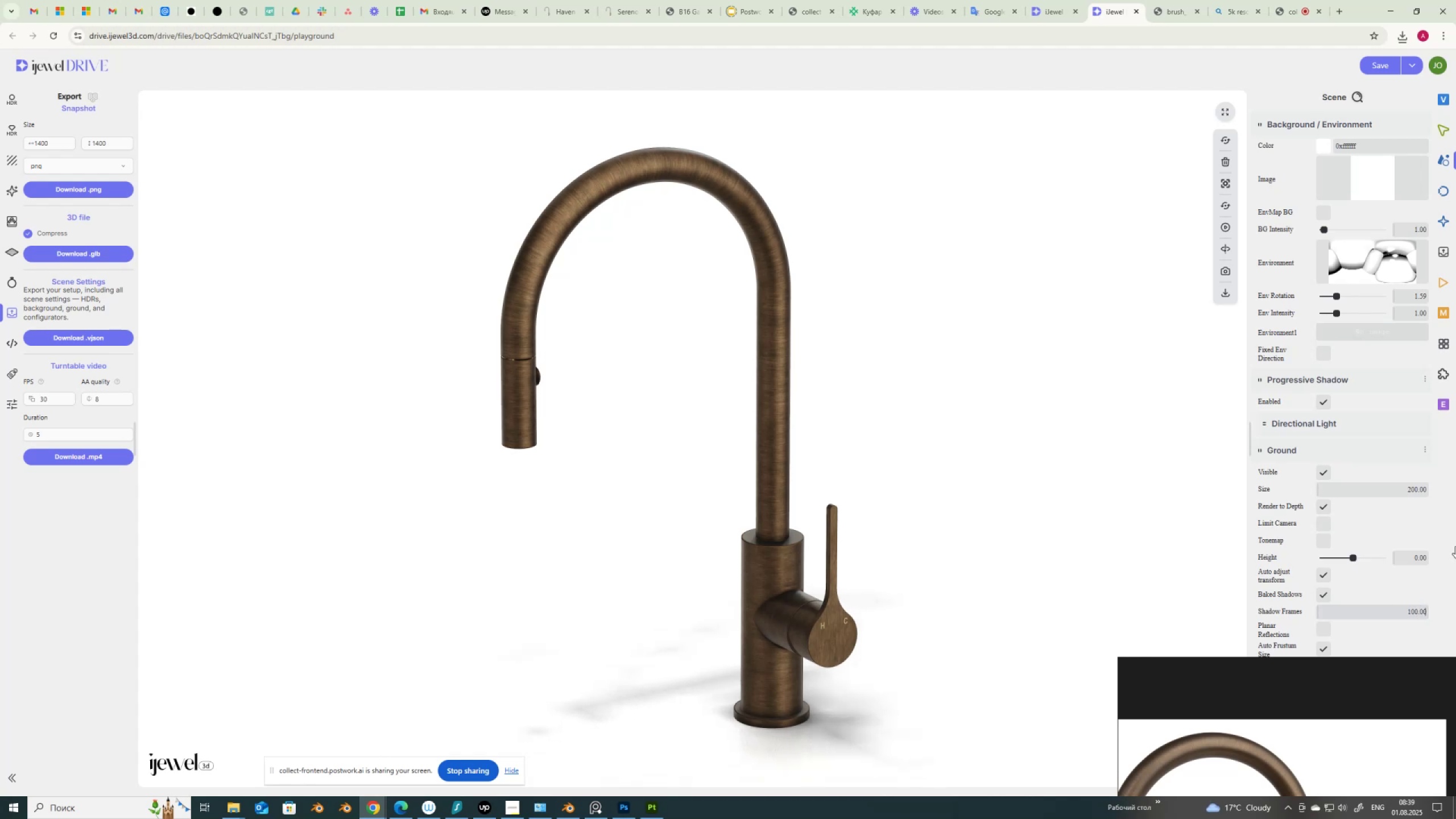 
key(Numpad2)
 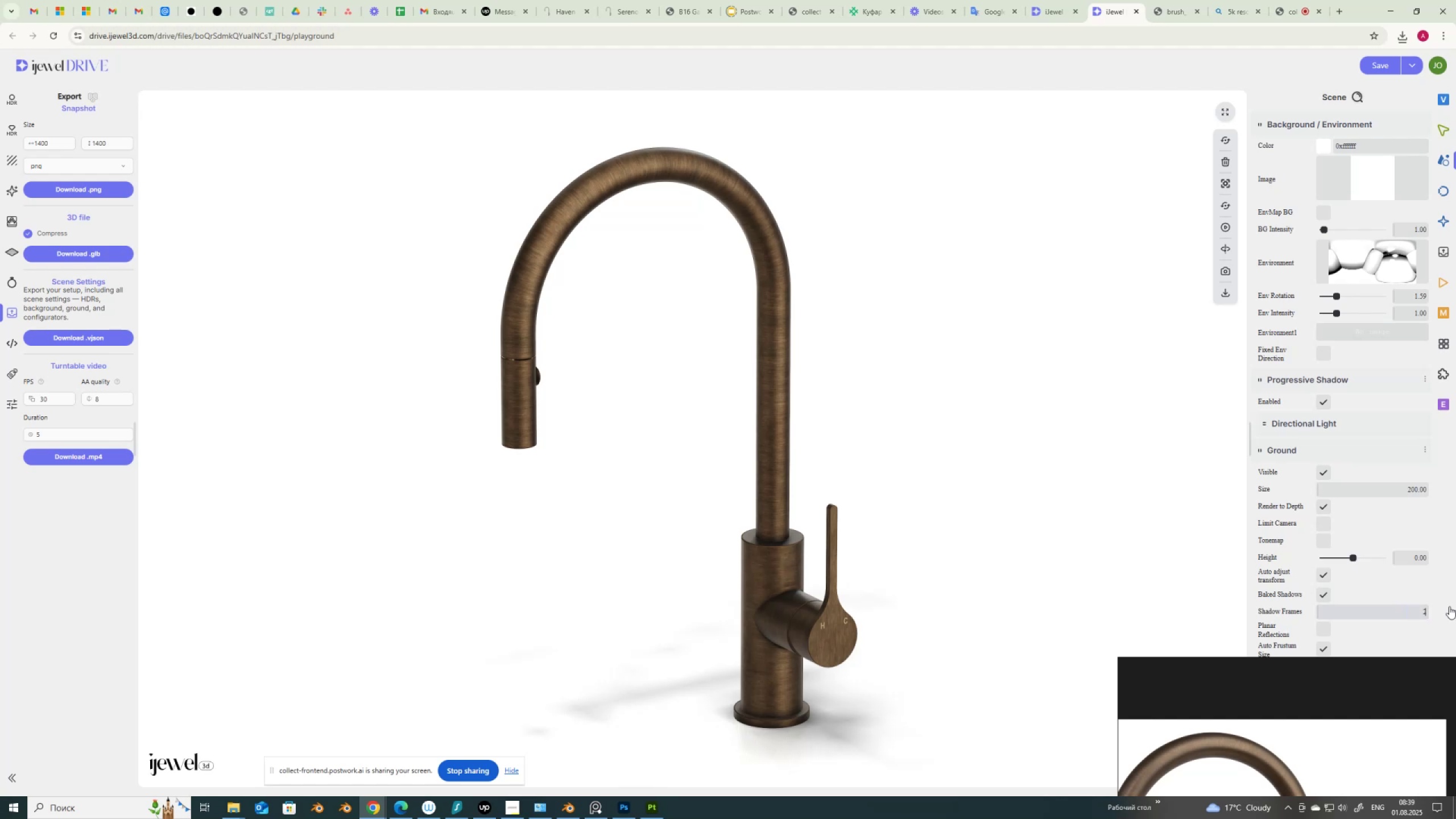 
key(Numpad0)
 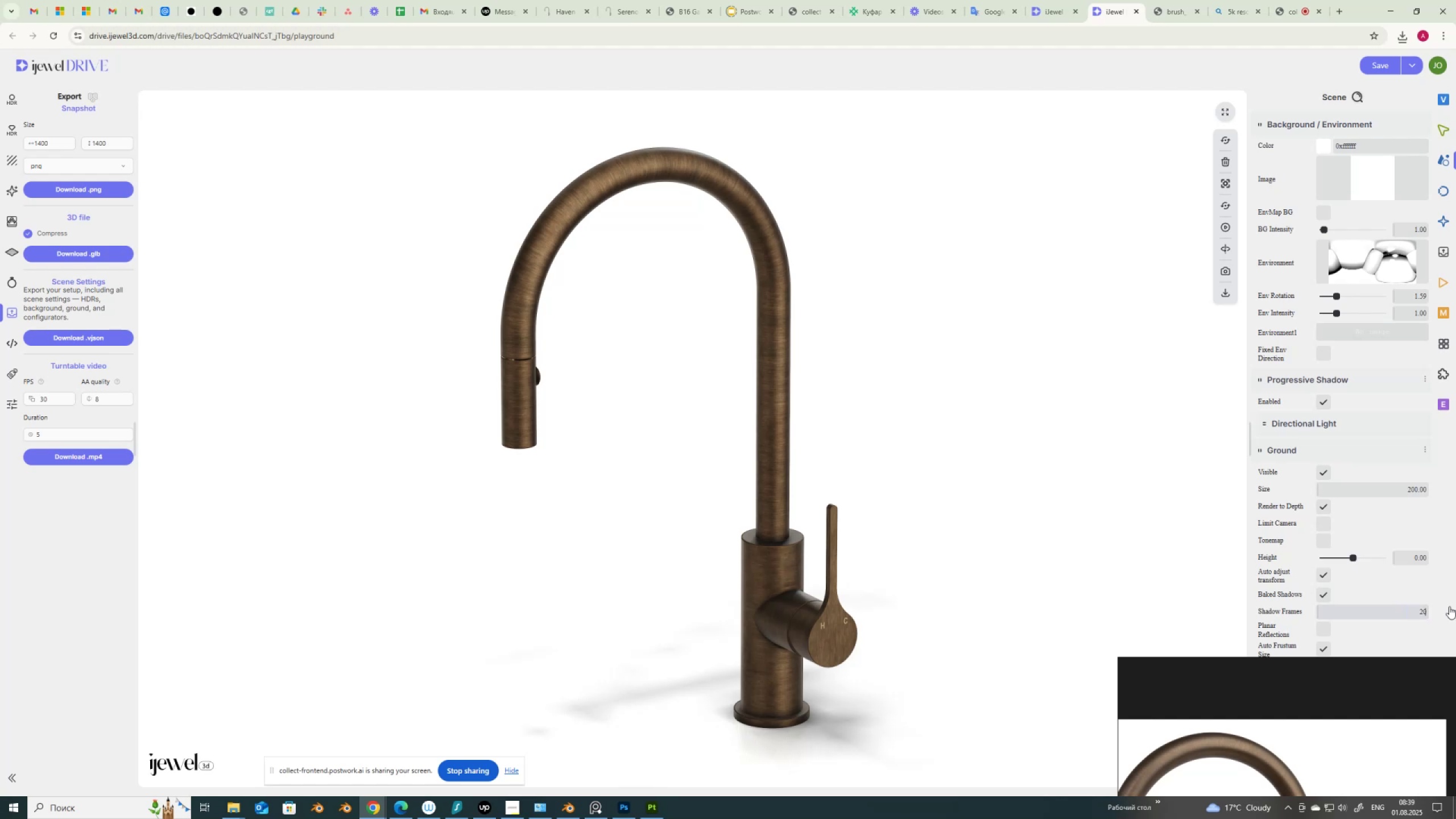 
key(Numpad0)
 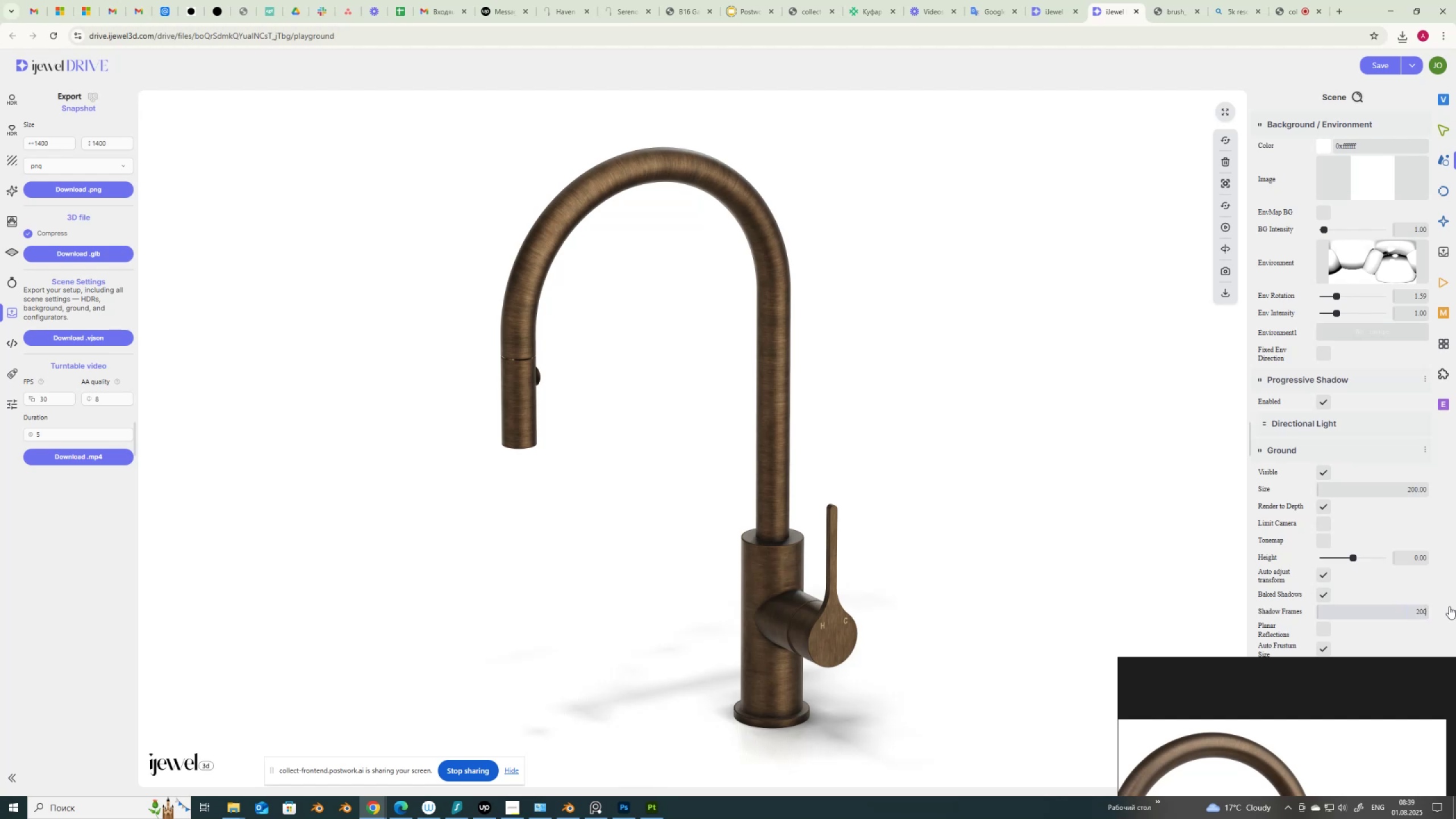 
key(Numpad0)
 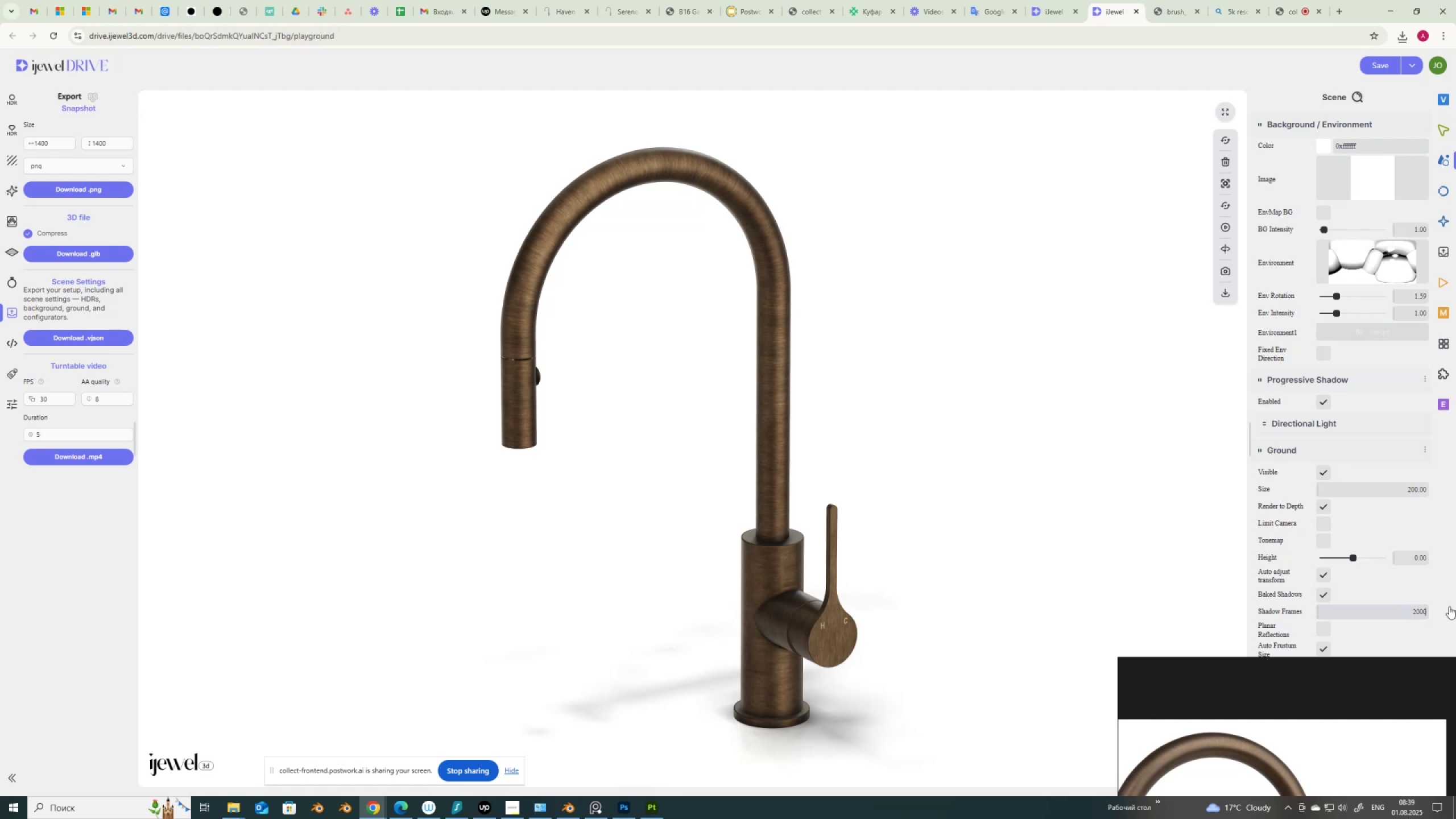 
key(NumpadEnter)
 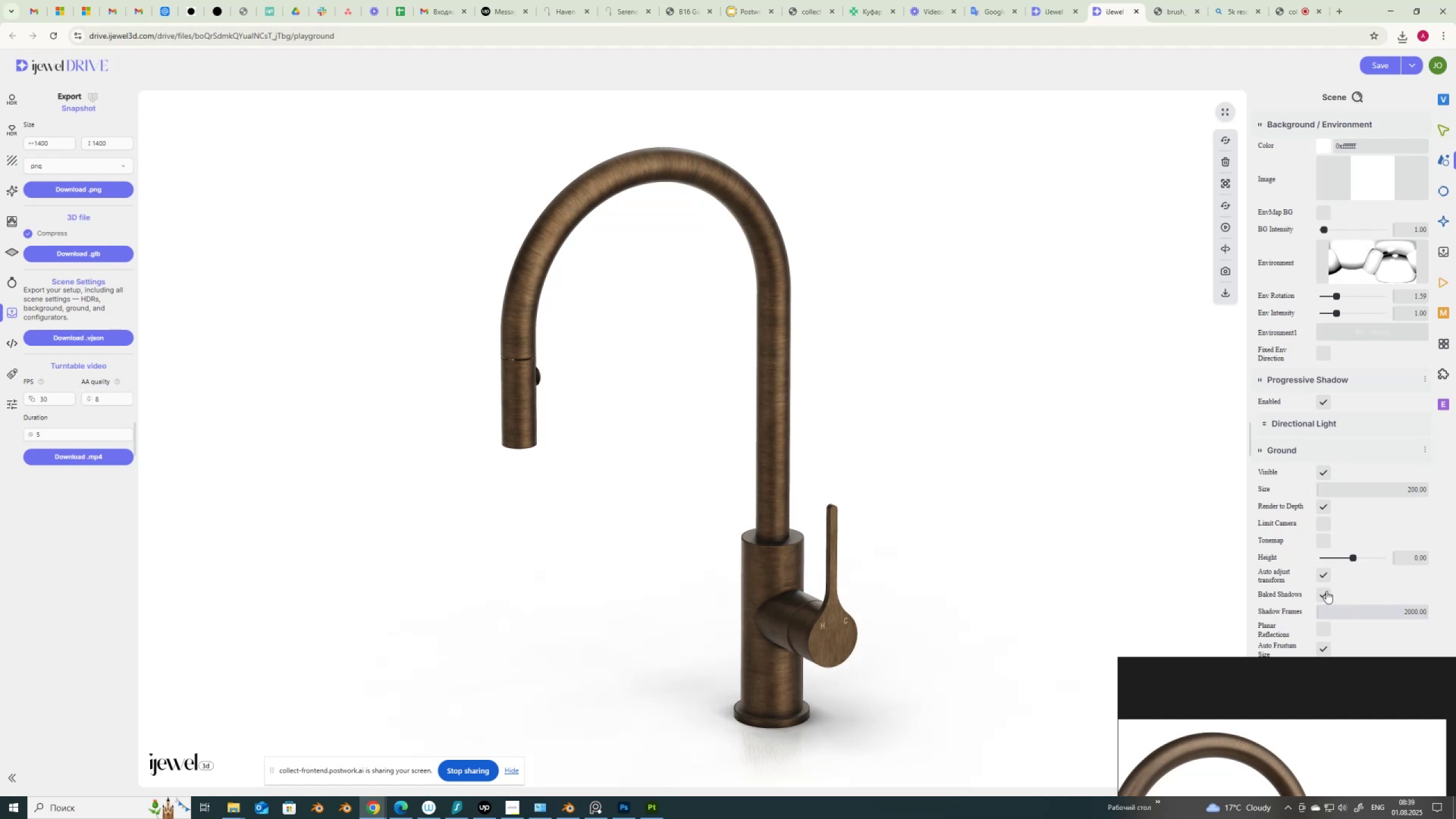 
wait(9.36)
 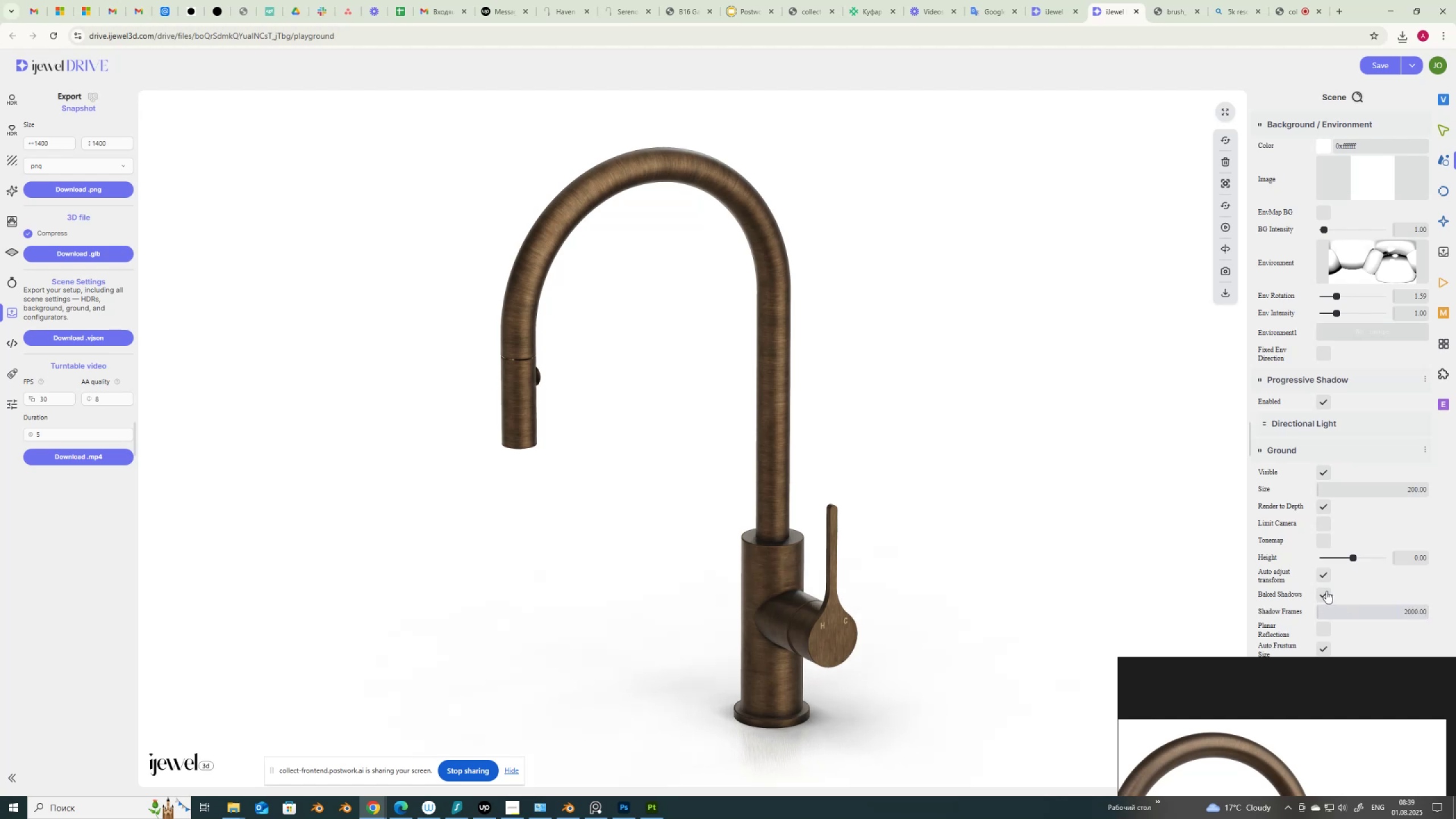 
left_click([1323, 630])
 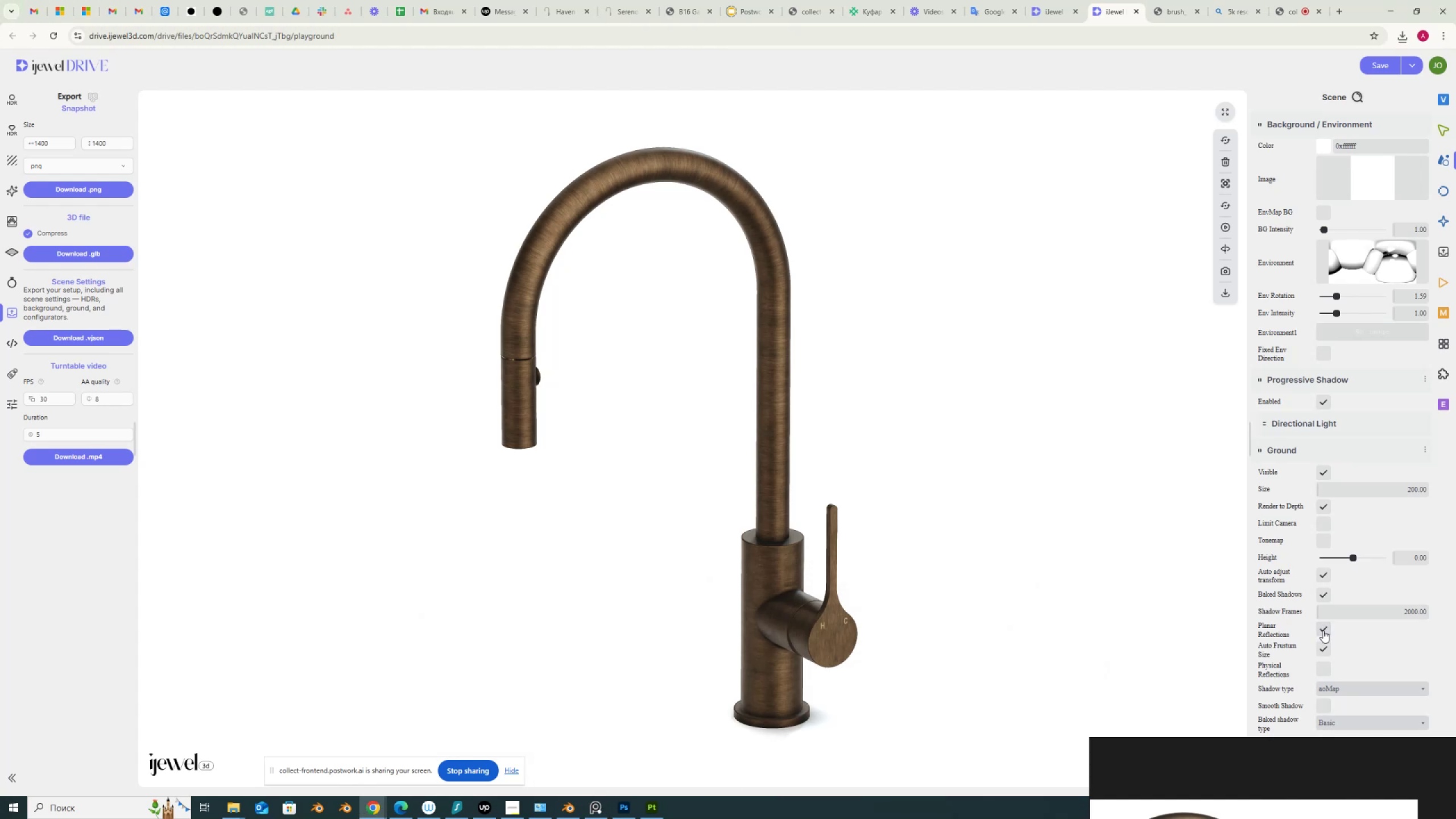 
wait(5.12)
 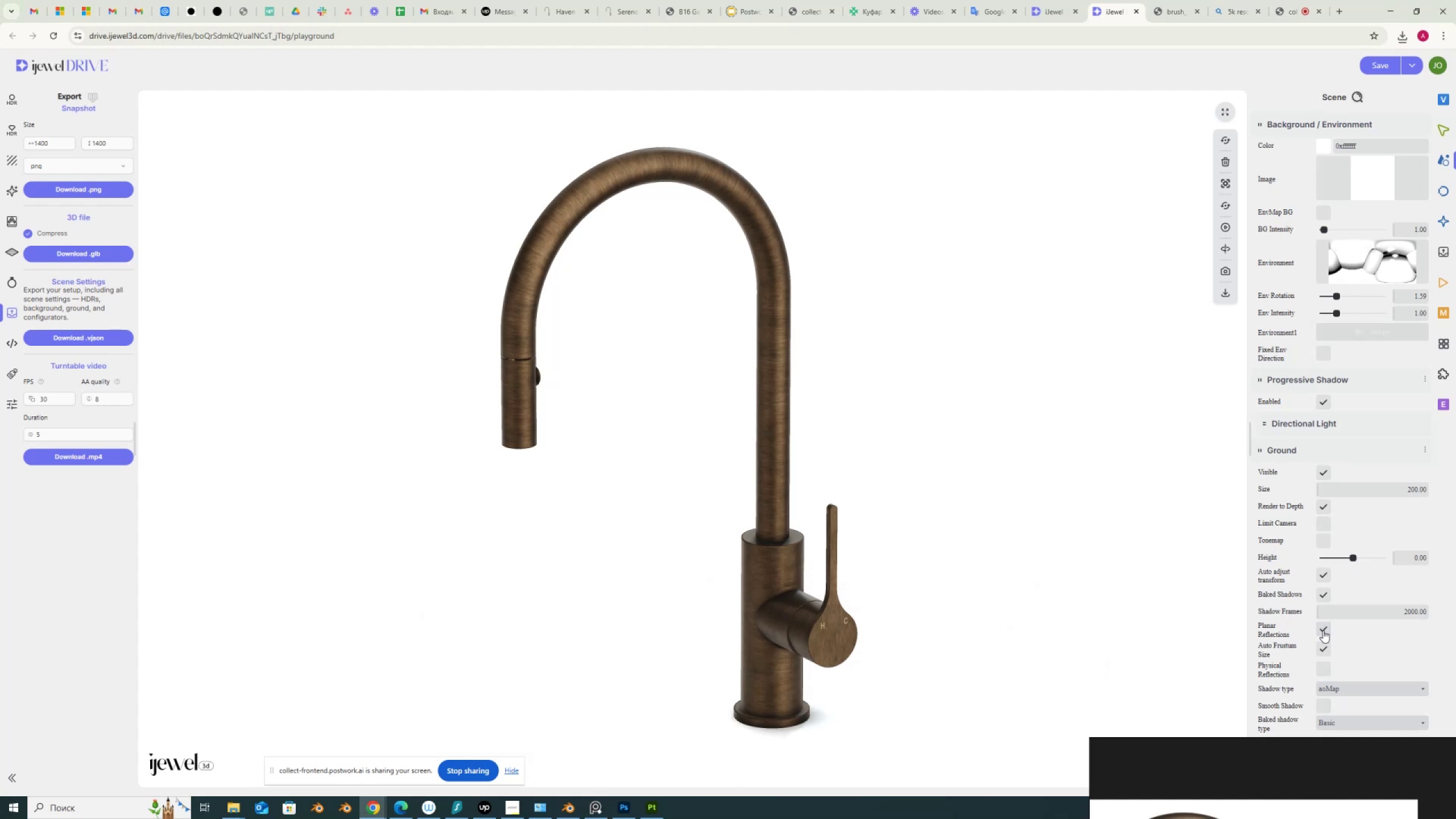 
left_click([1323, 630])
 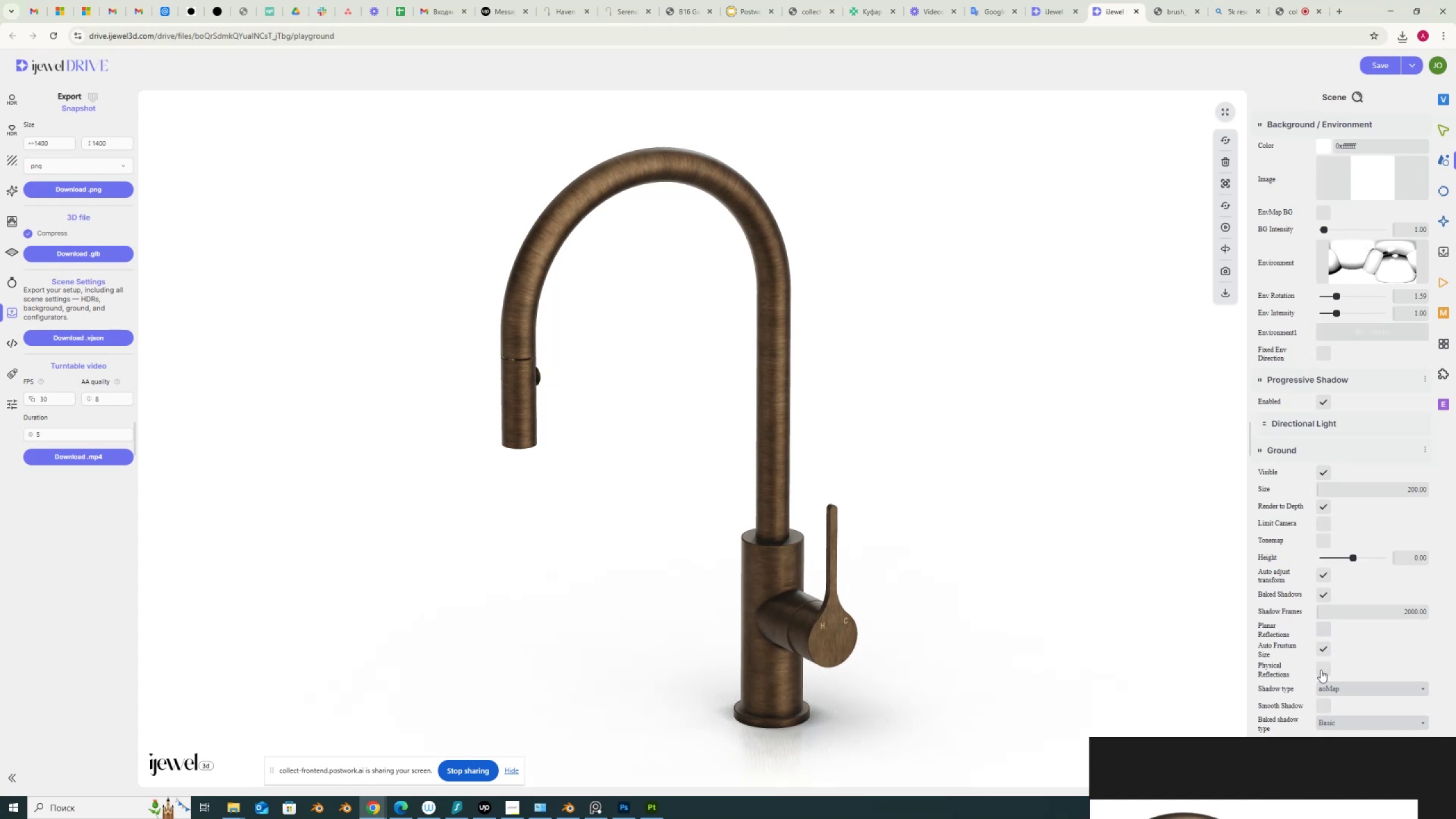 
left_click([1321, 670])
 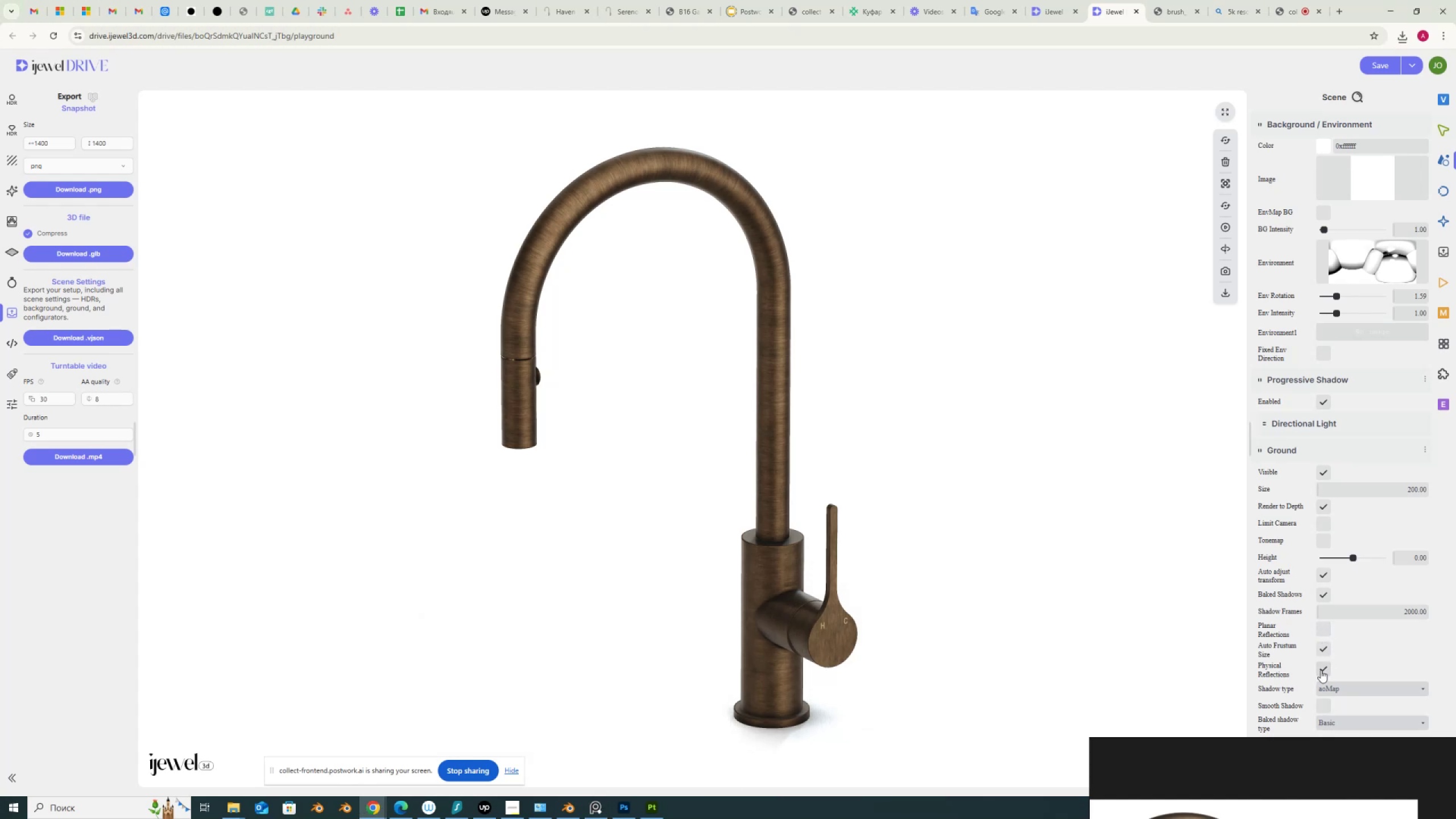 
left_click([1321, 670])
 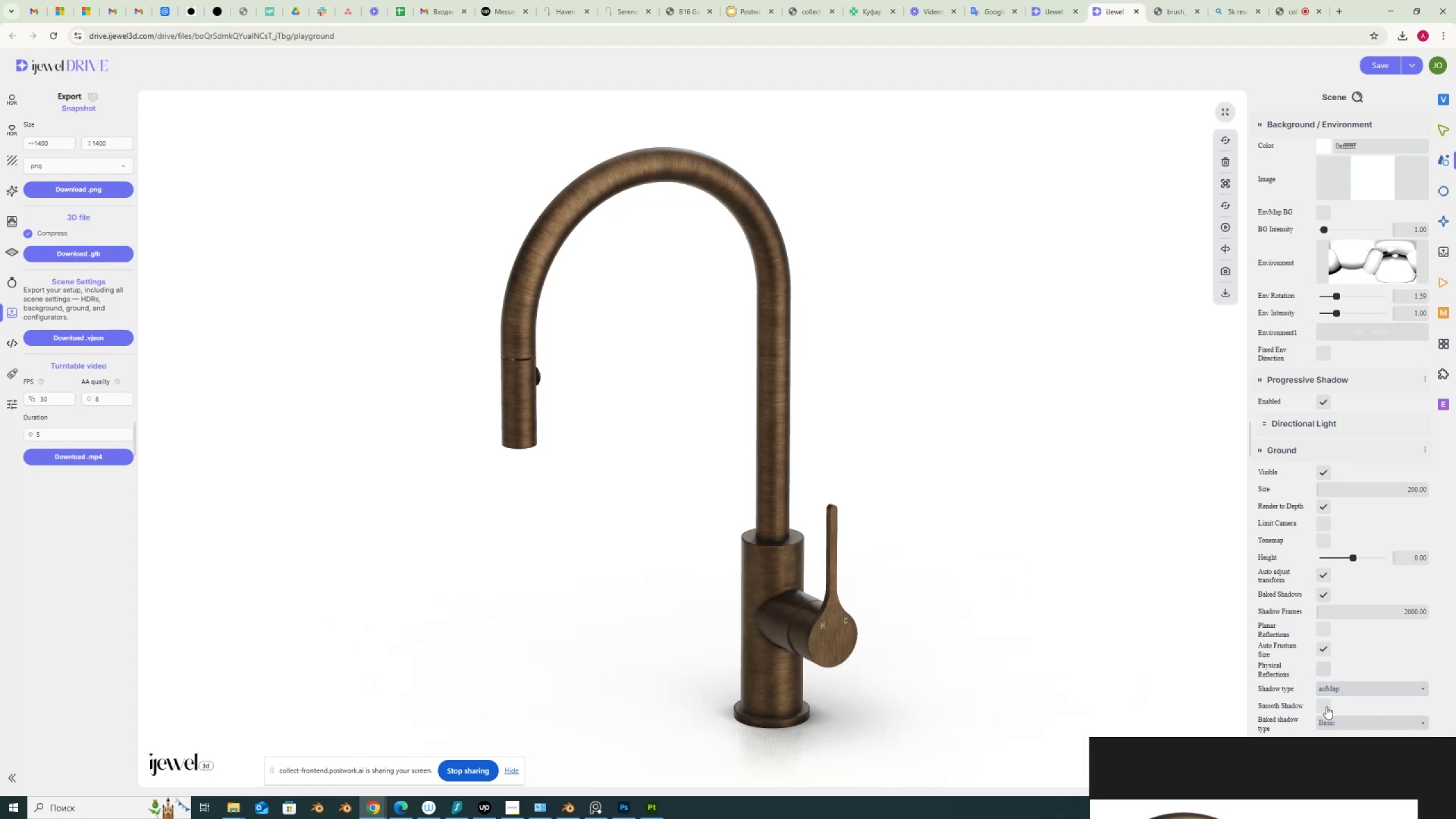 
left_click([1326, 706])
 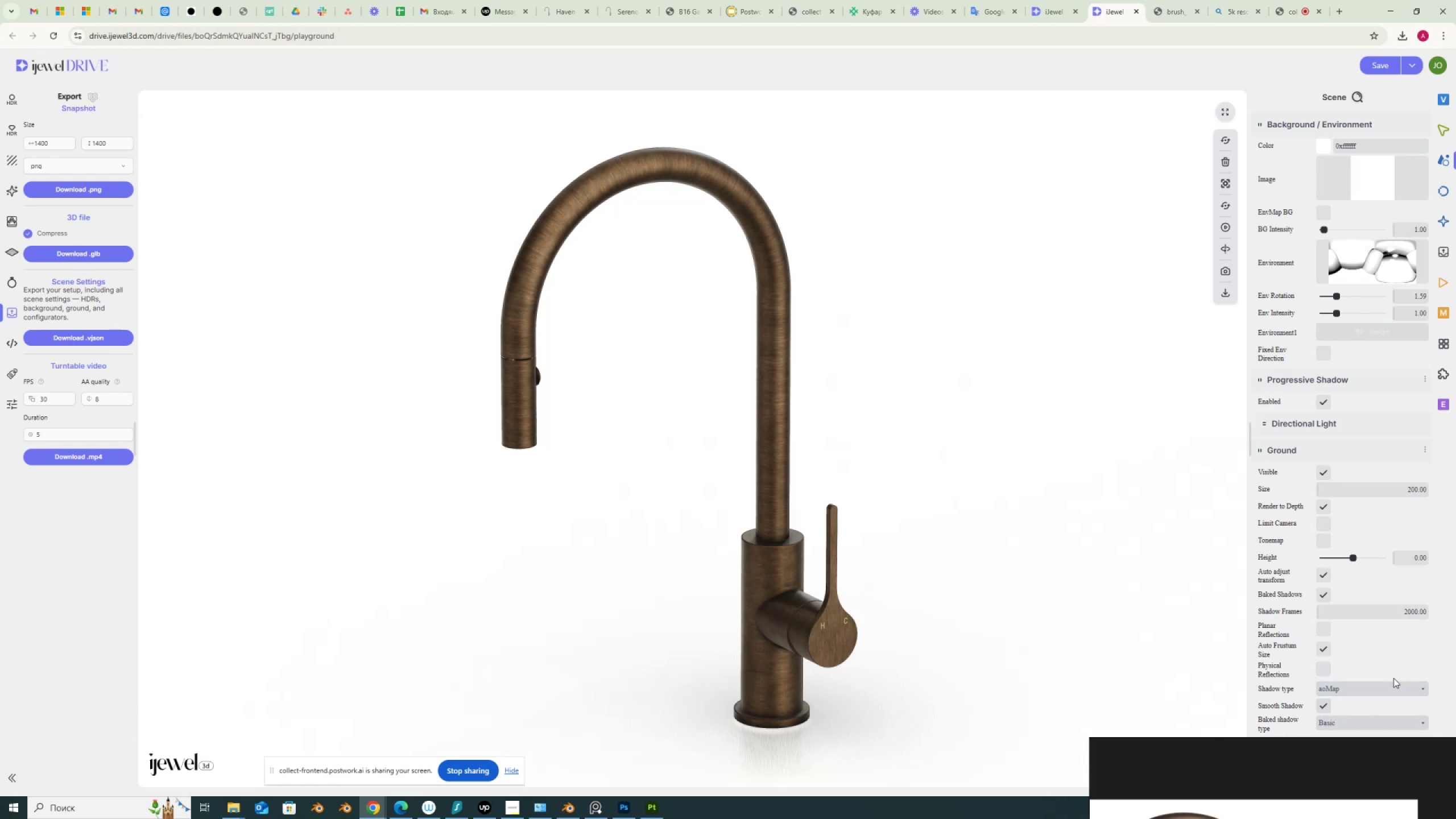 
scroll: coordinate [1393, 678], scroll_direction: down, amount: 2.0
 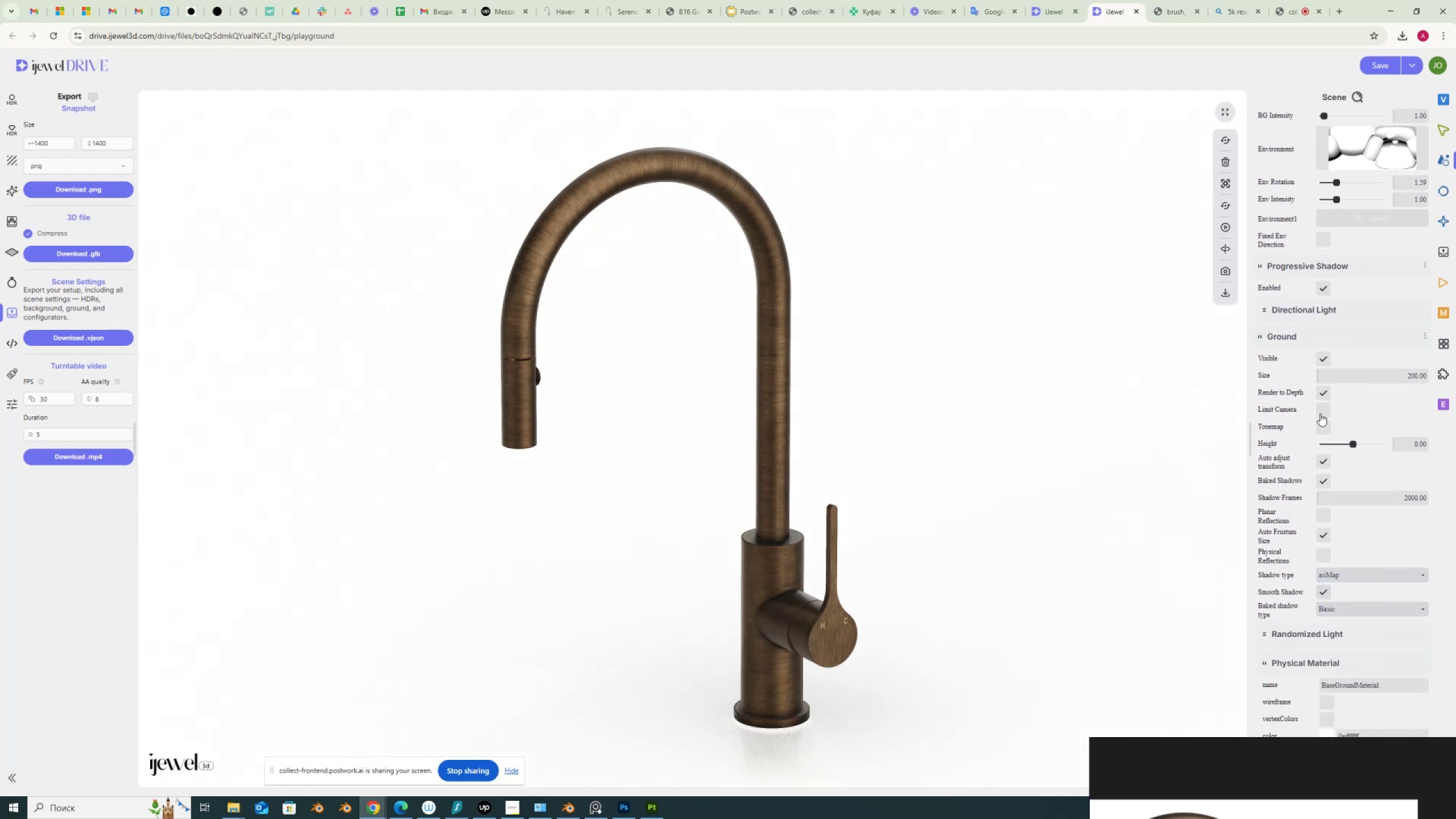 
left_click([1321, 412])
 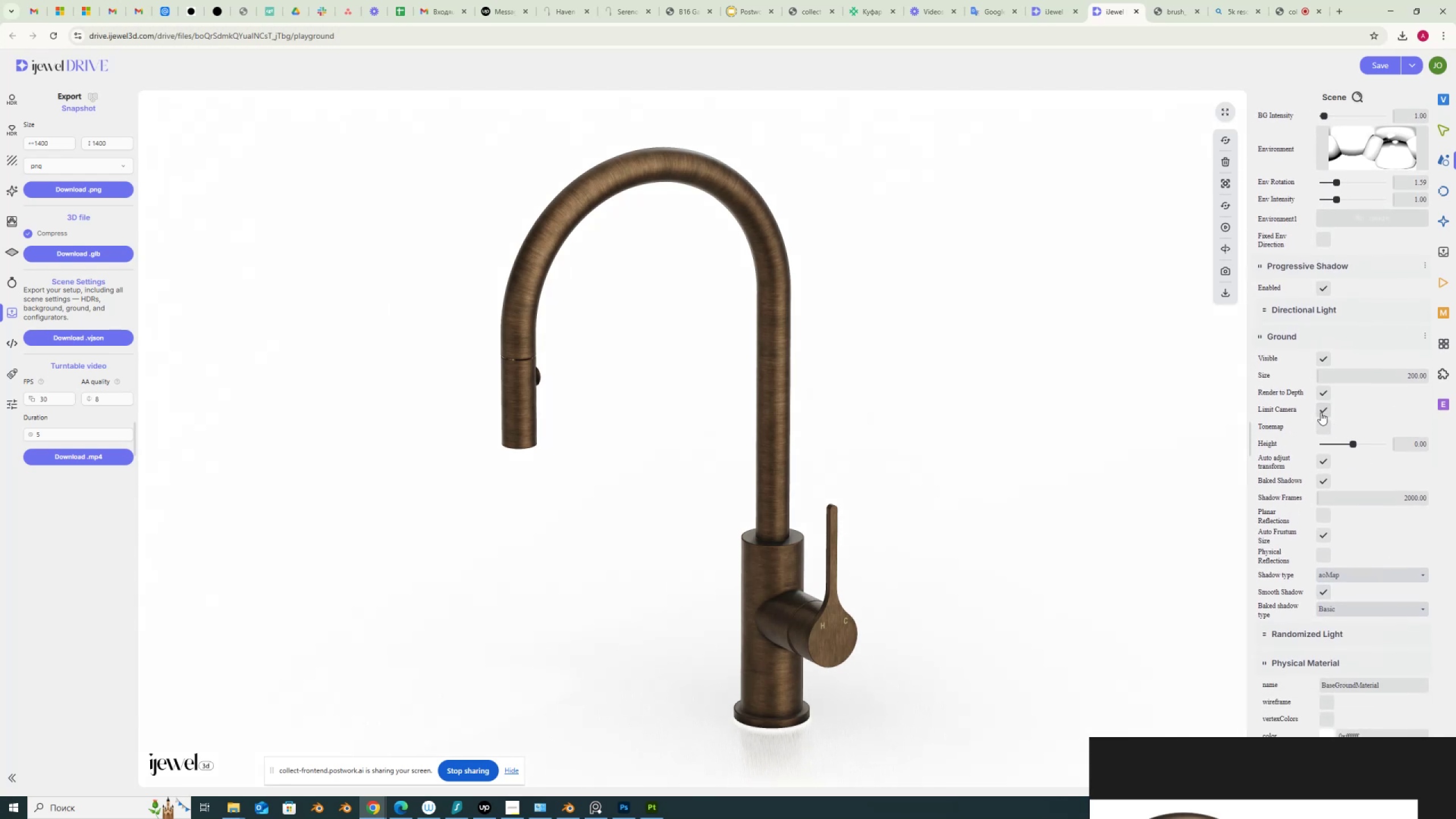 
left_click([1321, 412])
 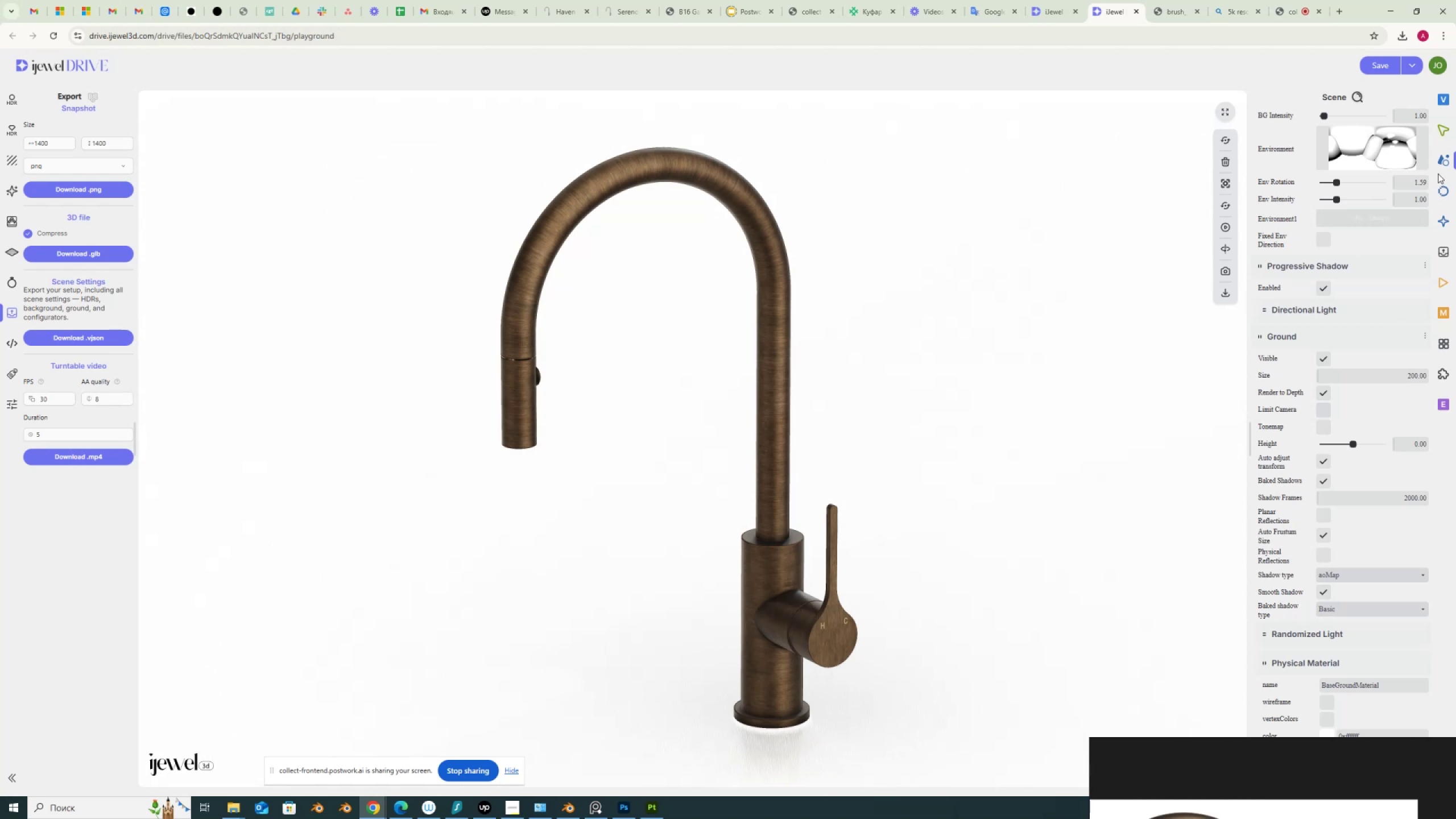 
left_click([1445, 194])
 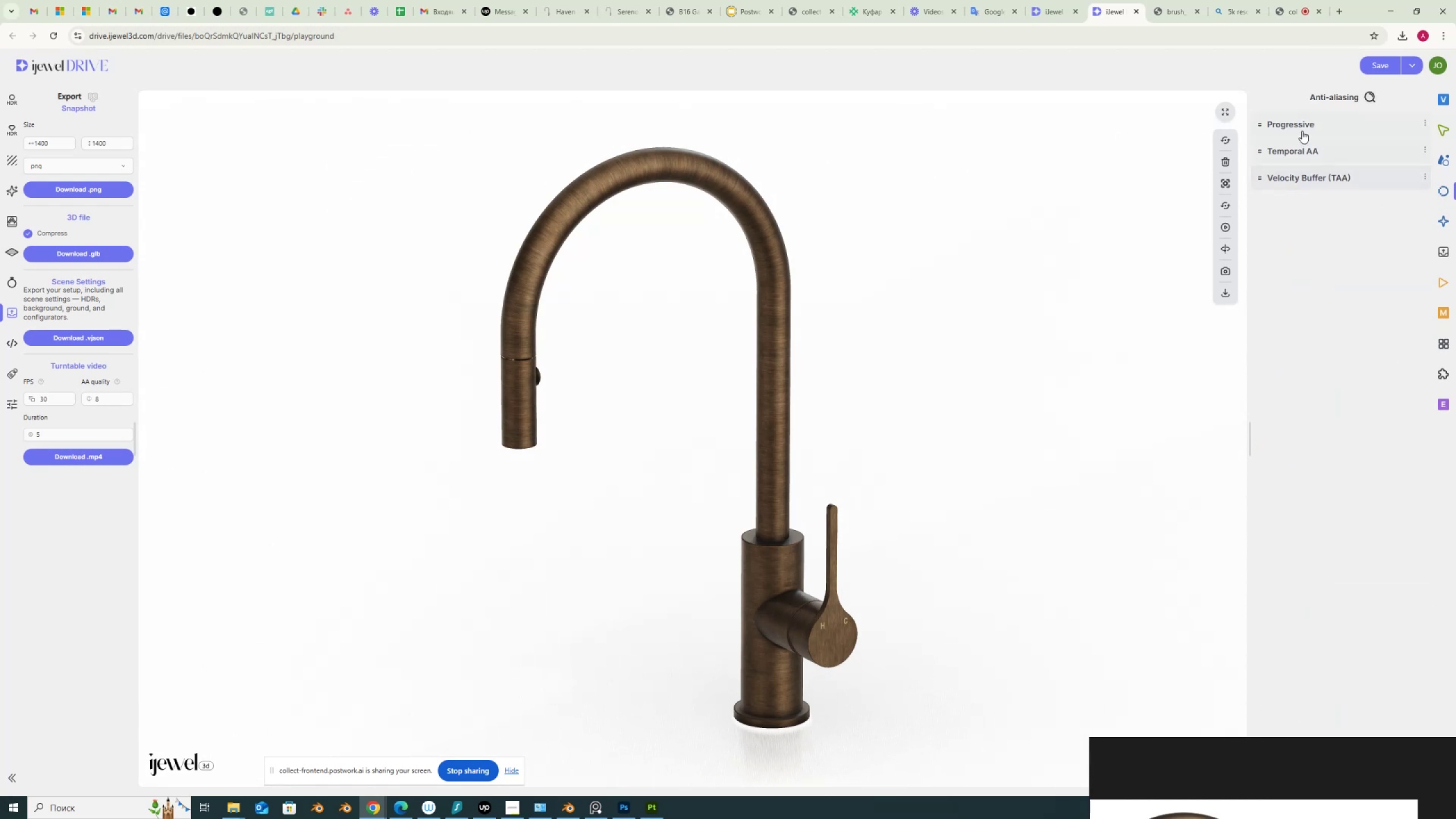 
left_click([1300, 127])
 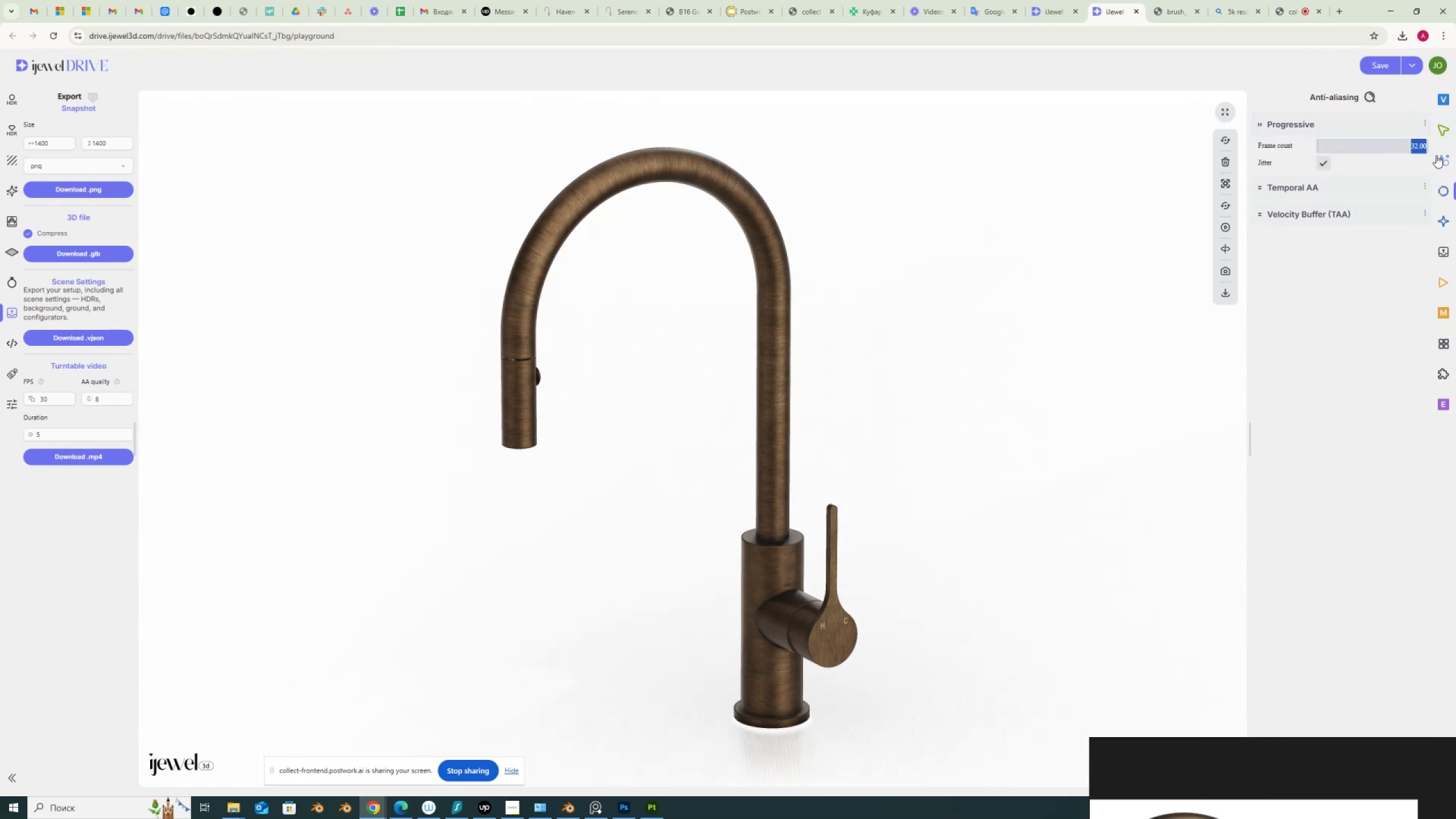 
key(Numpad2)
 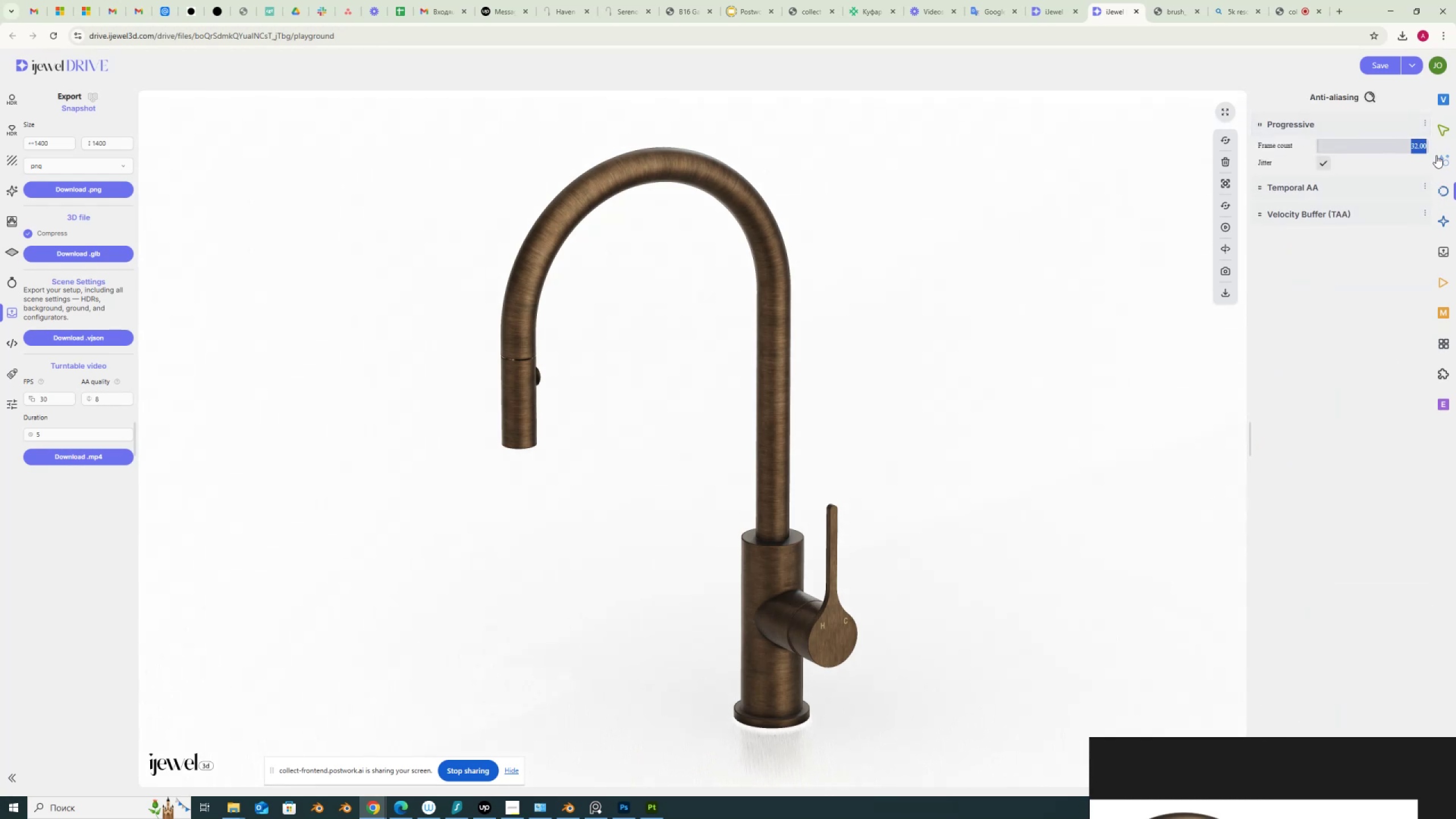 
key(Numpad0)
 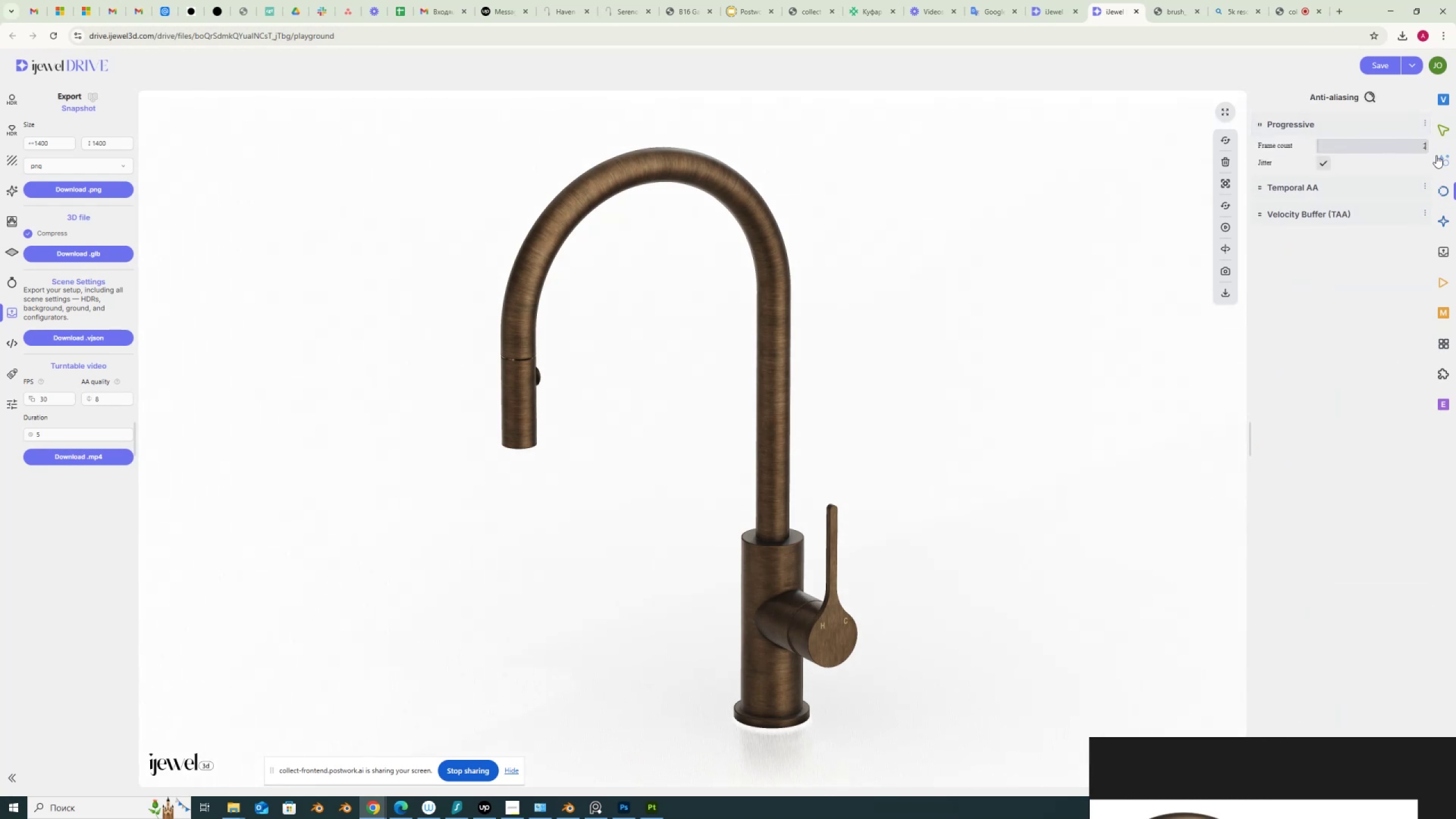 
key(Numpad0)
 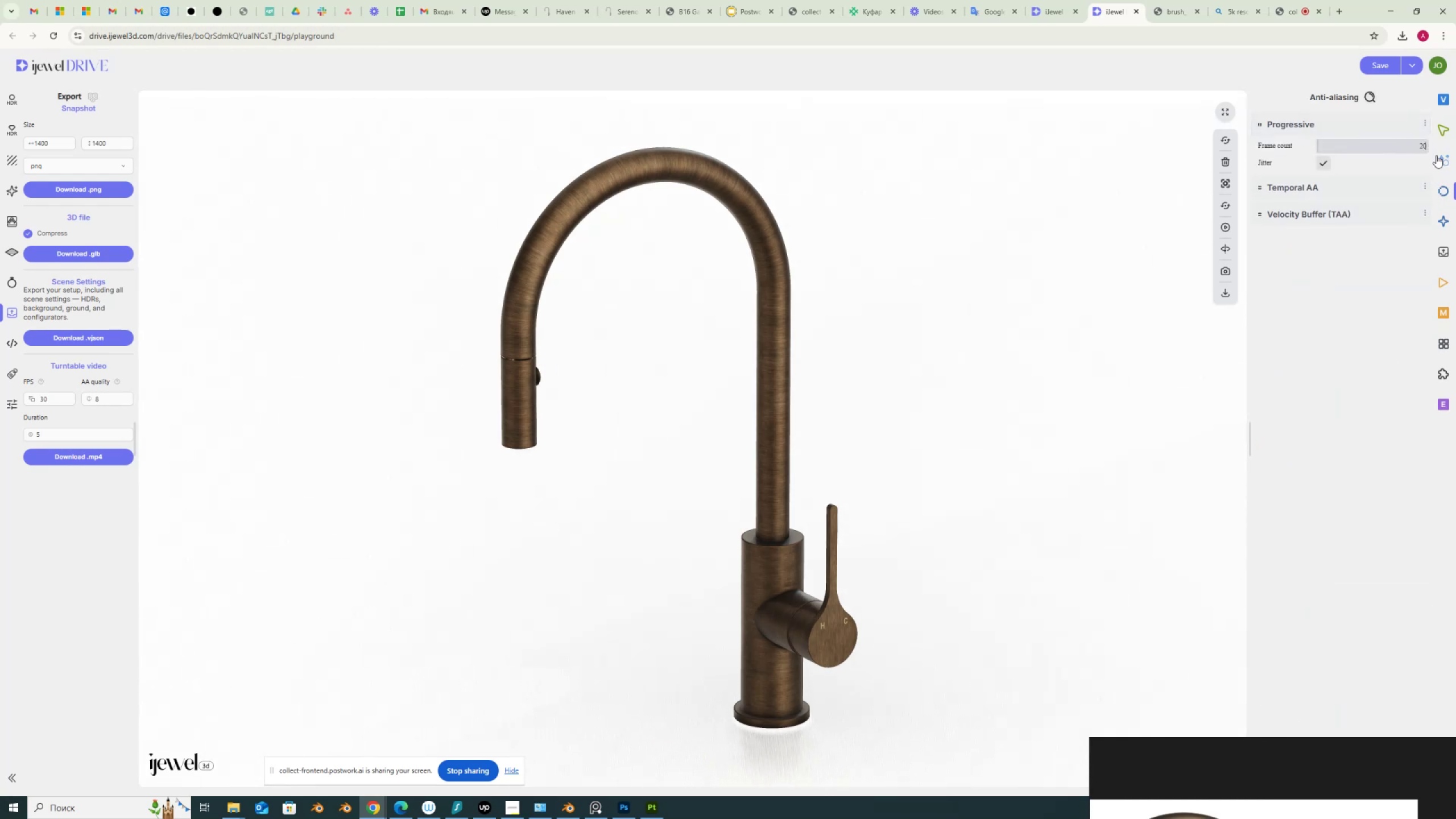 
key(NumpadEnter)
 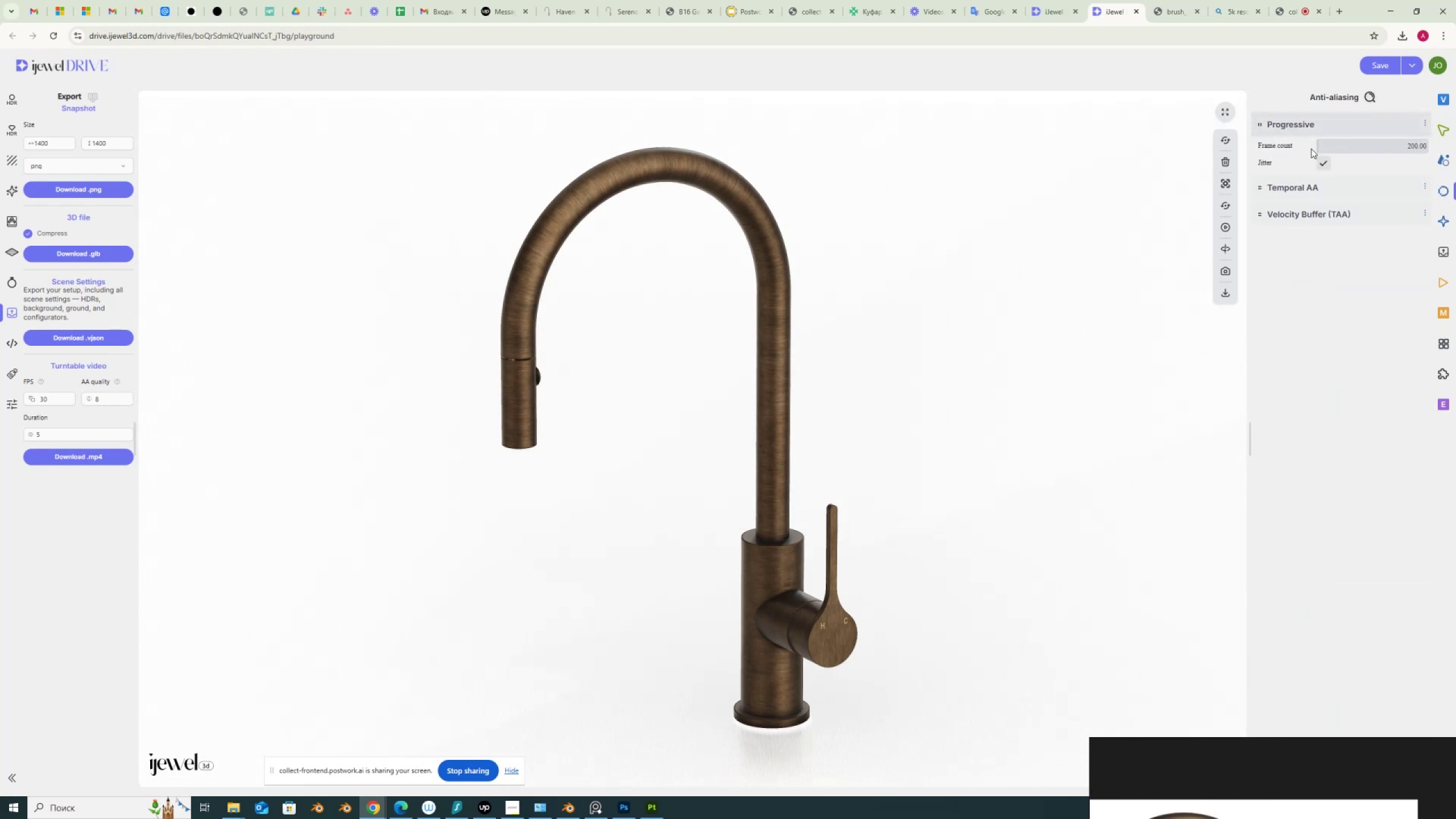 
left_click([1322, 164])
 